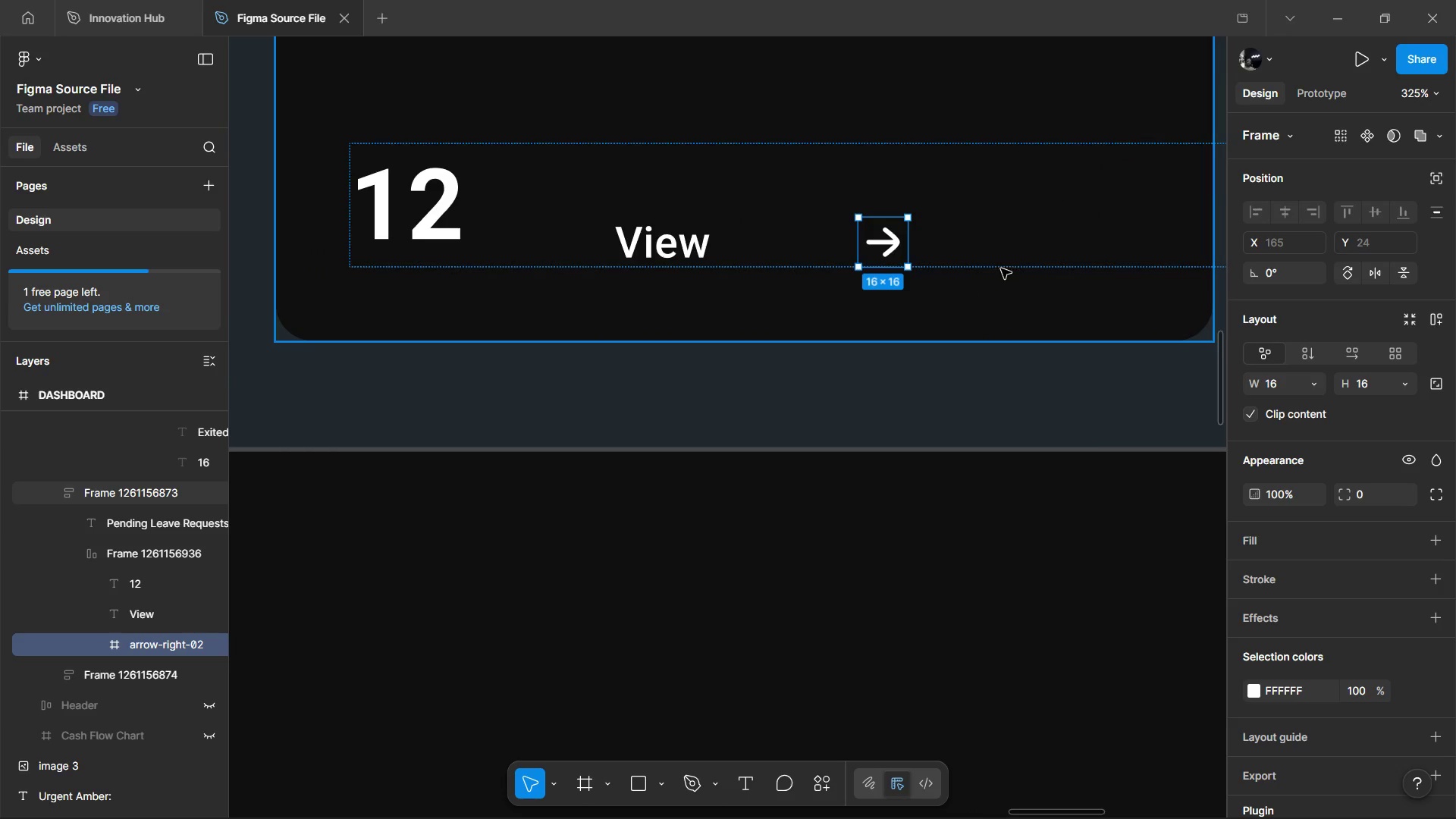 
key(Enter)
 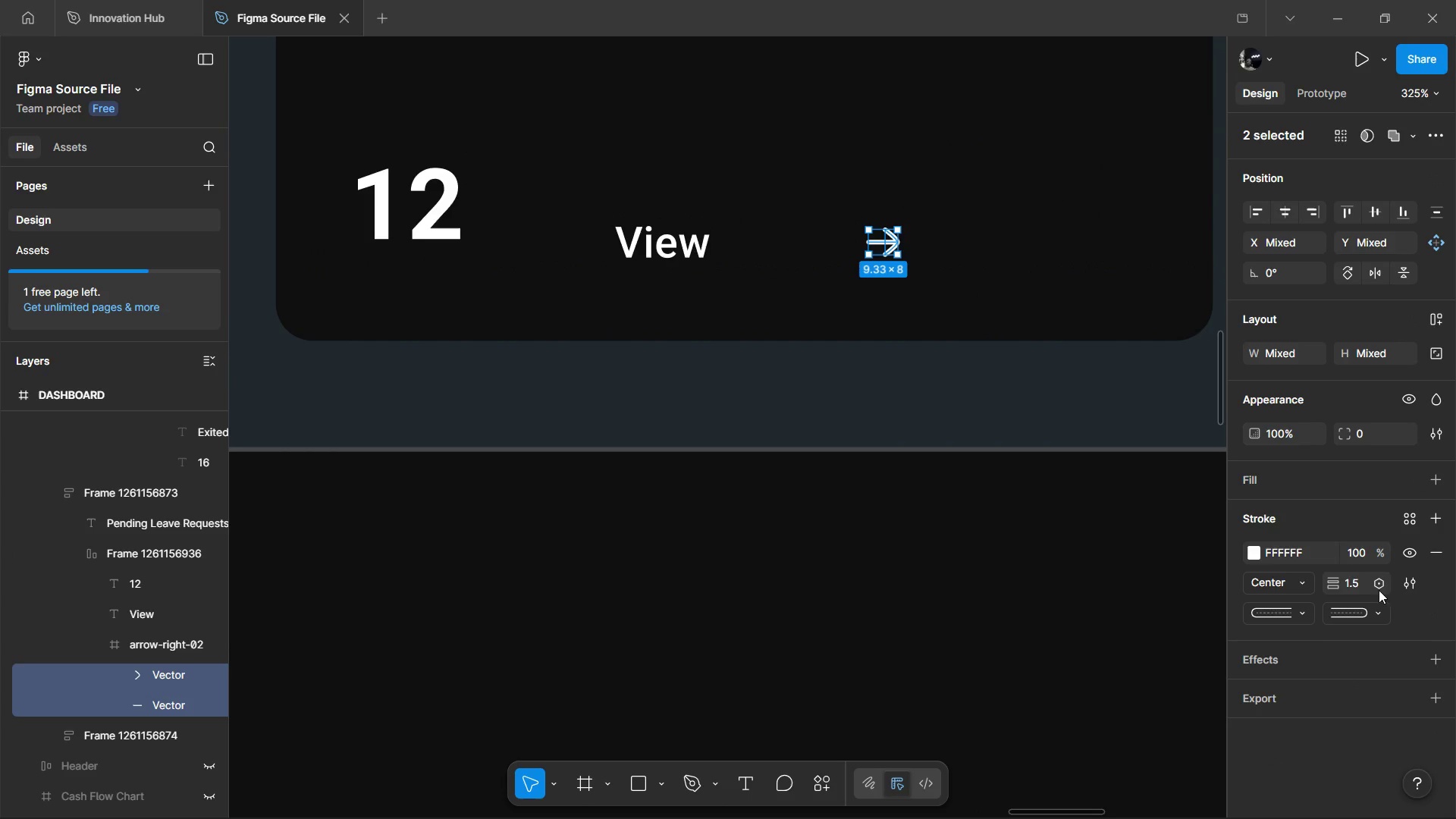 
left_click([1351, 578])
 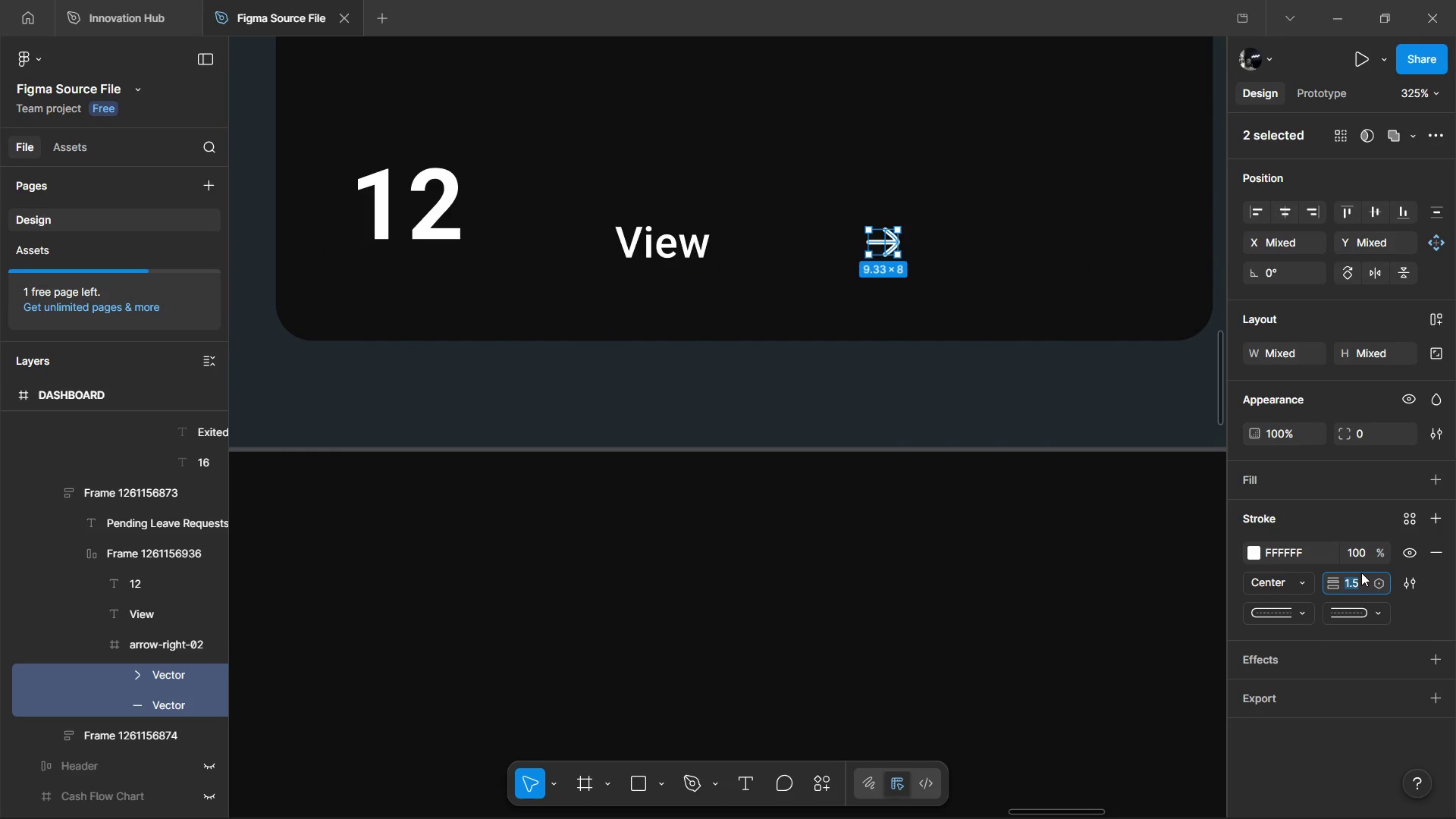 
key(1)
 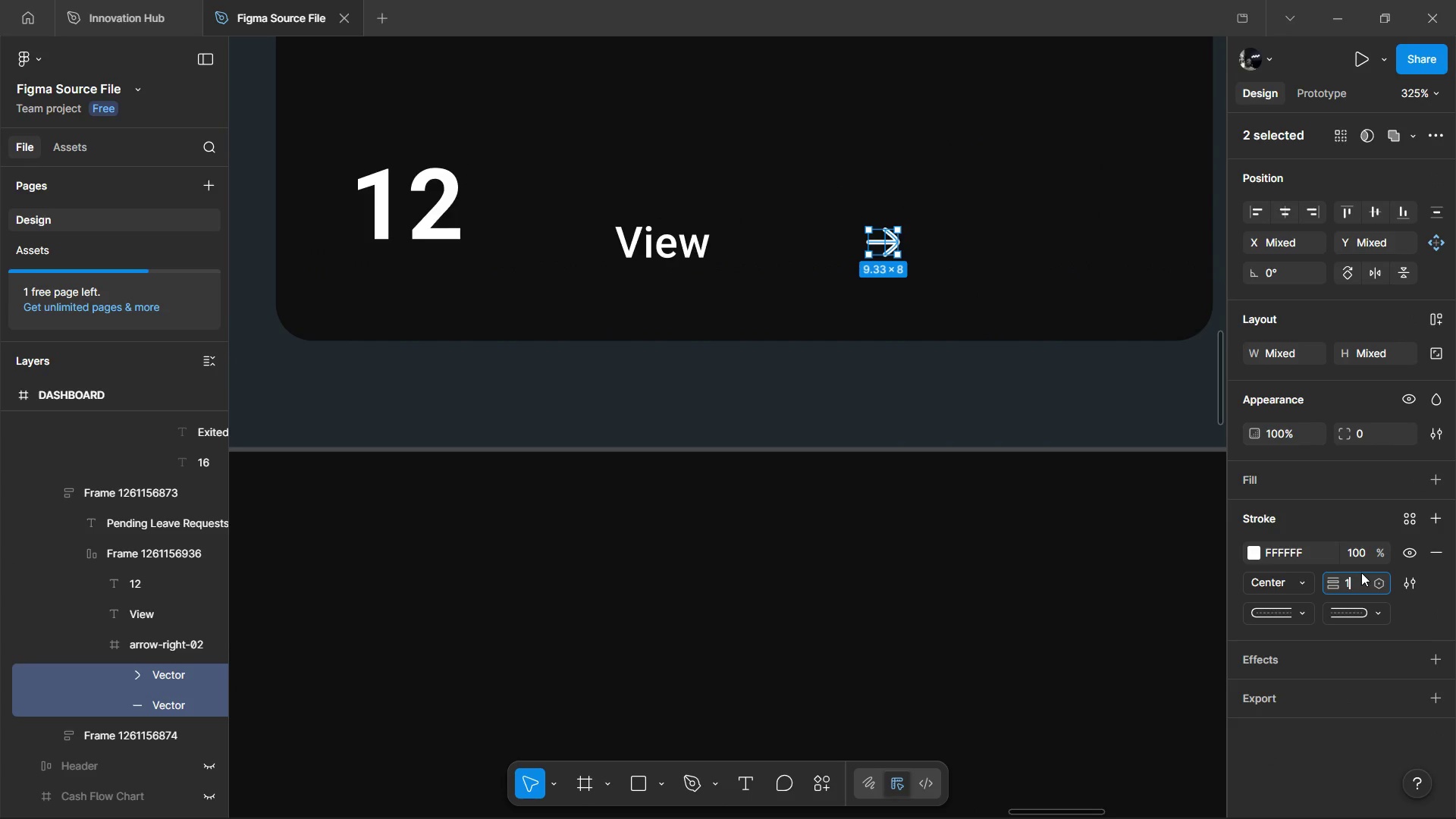 
key(Period)
 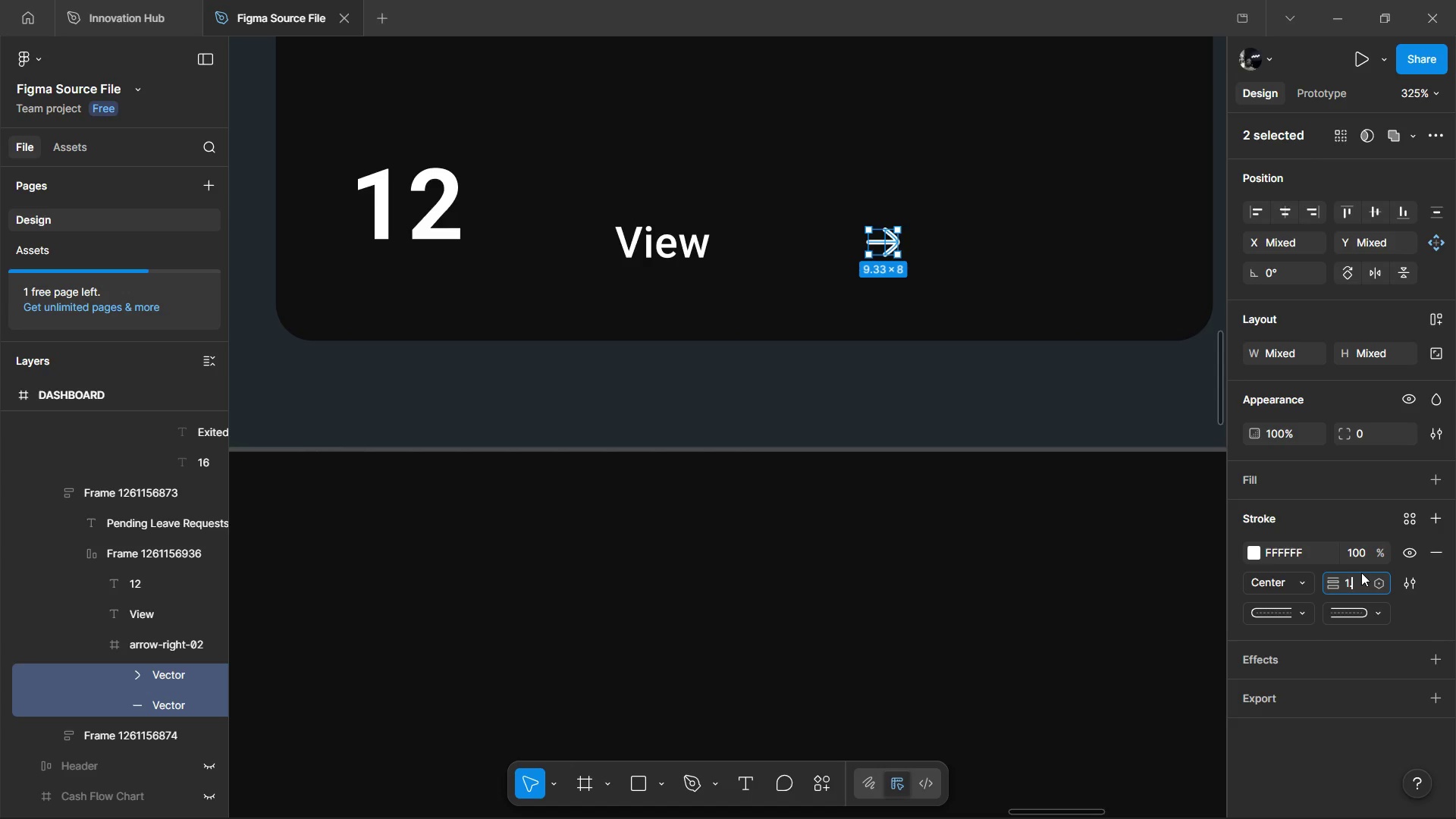 
key(2)
 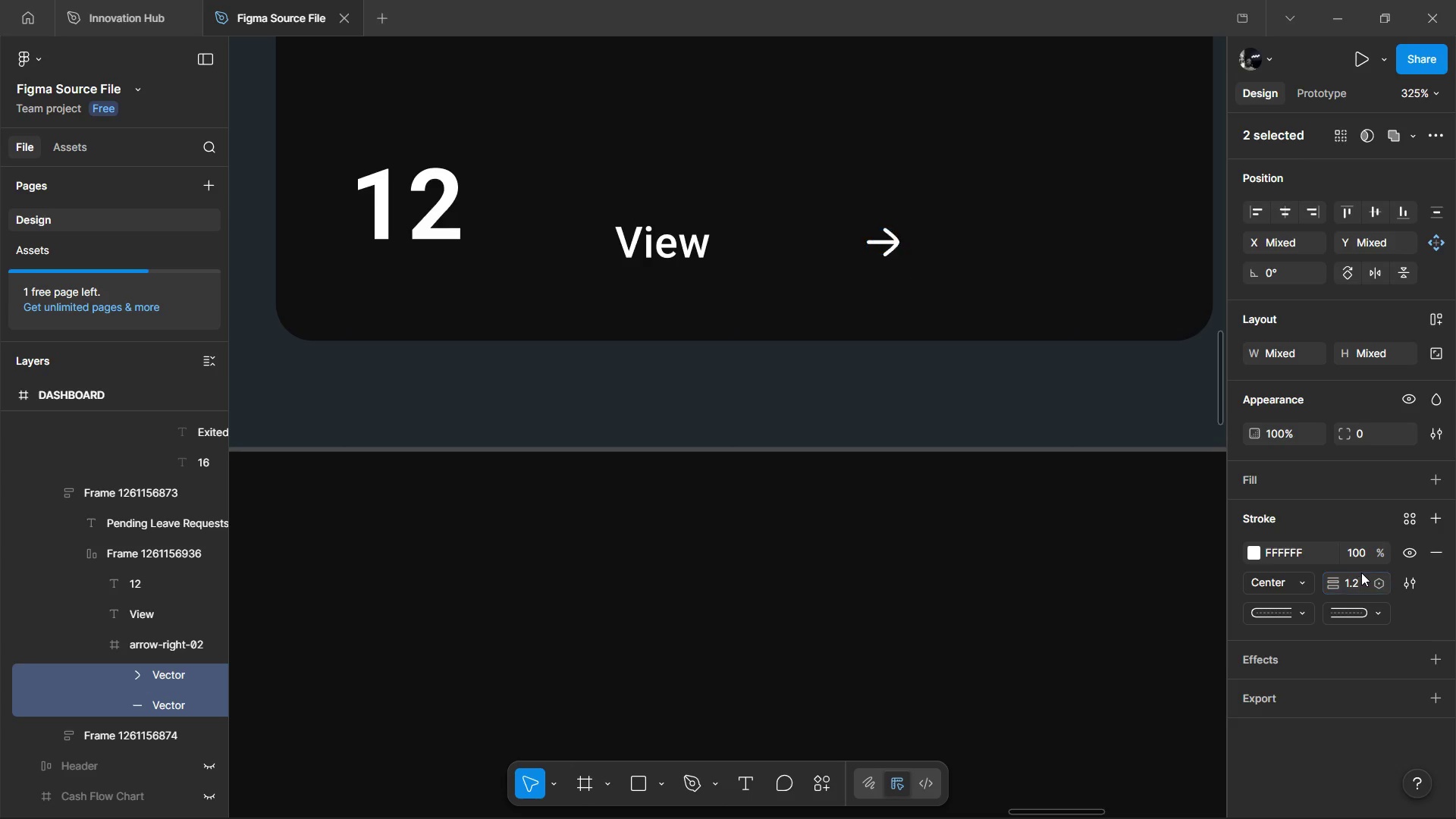 
key(Enter)
 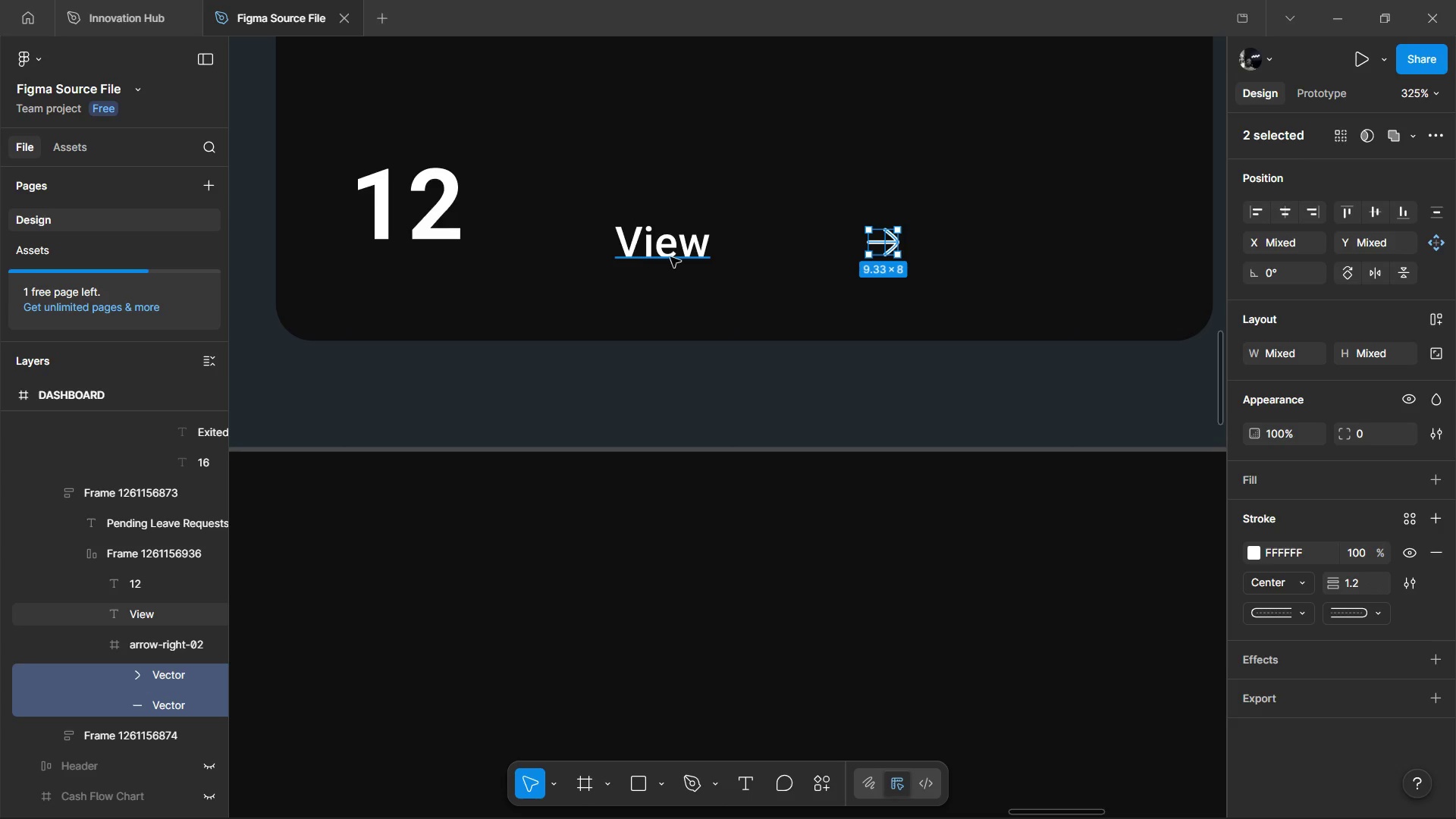 
left_click([887, 259])
 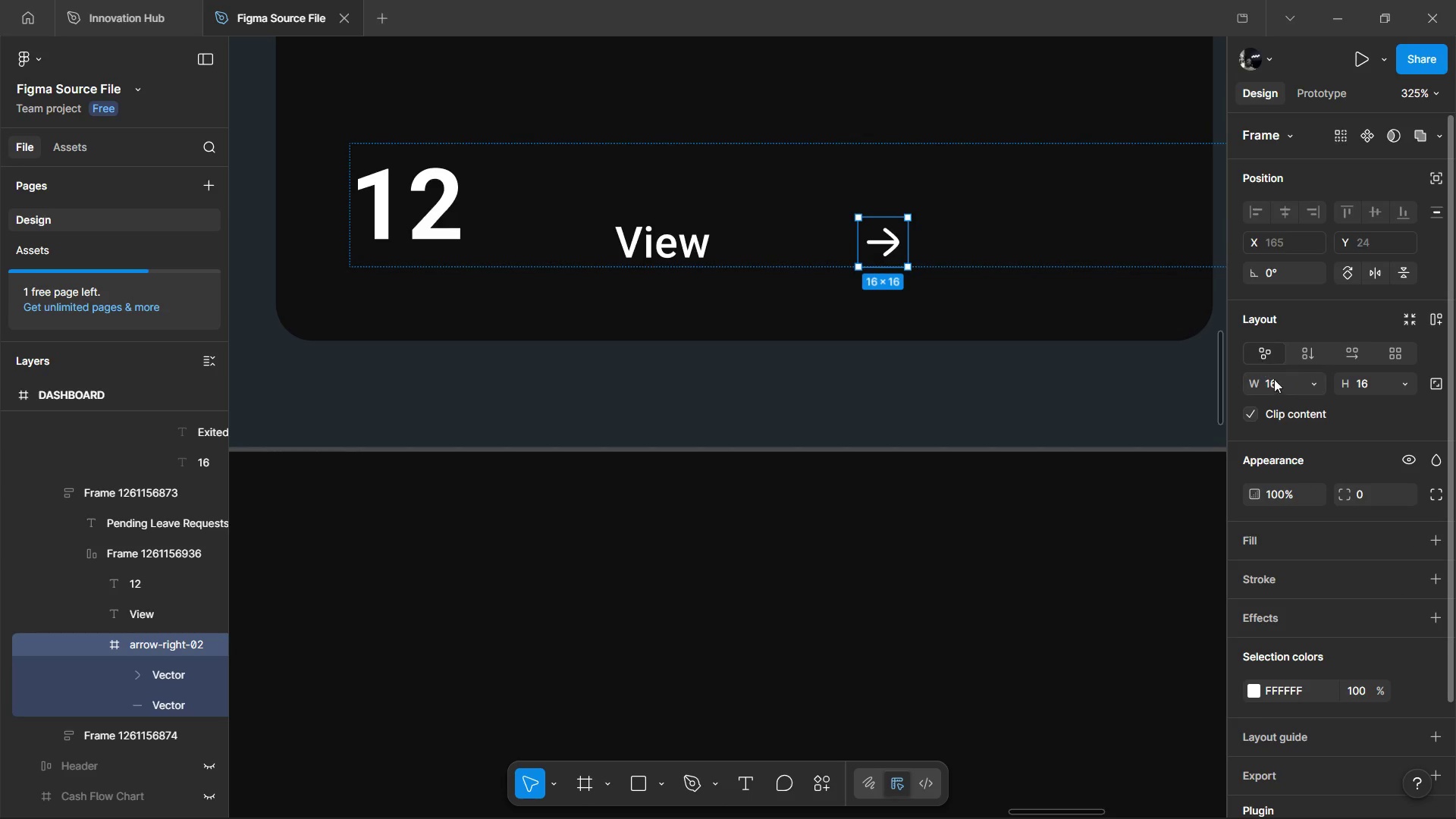 
left_click([1279, 387])
 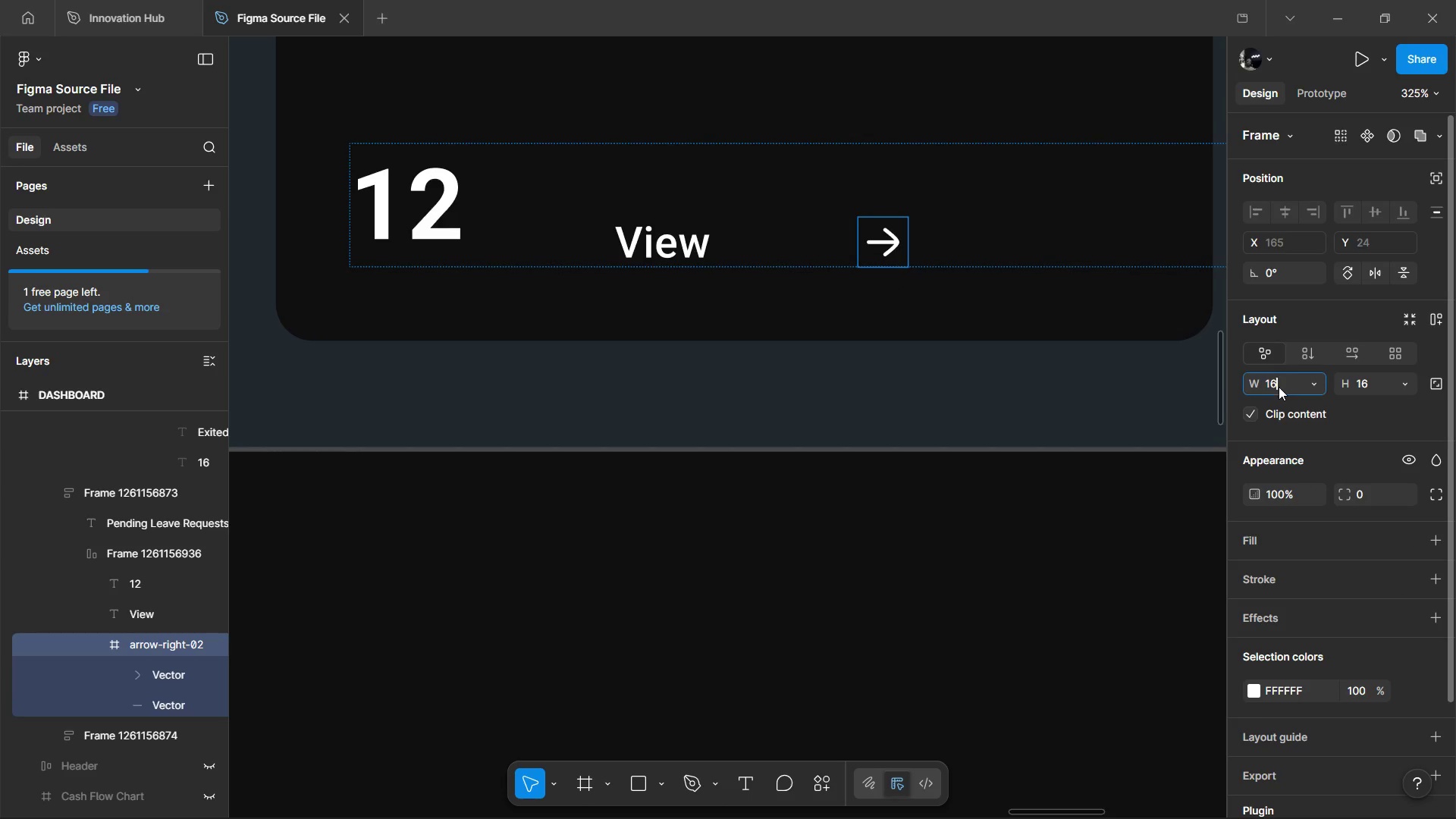 
type(17)
 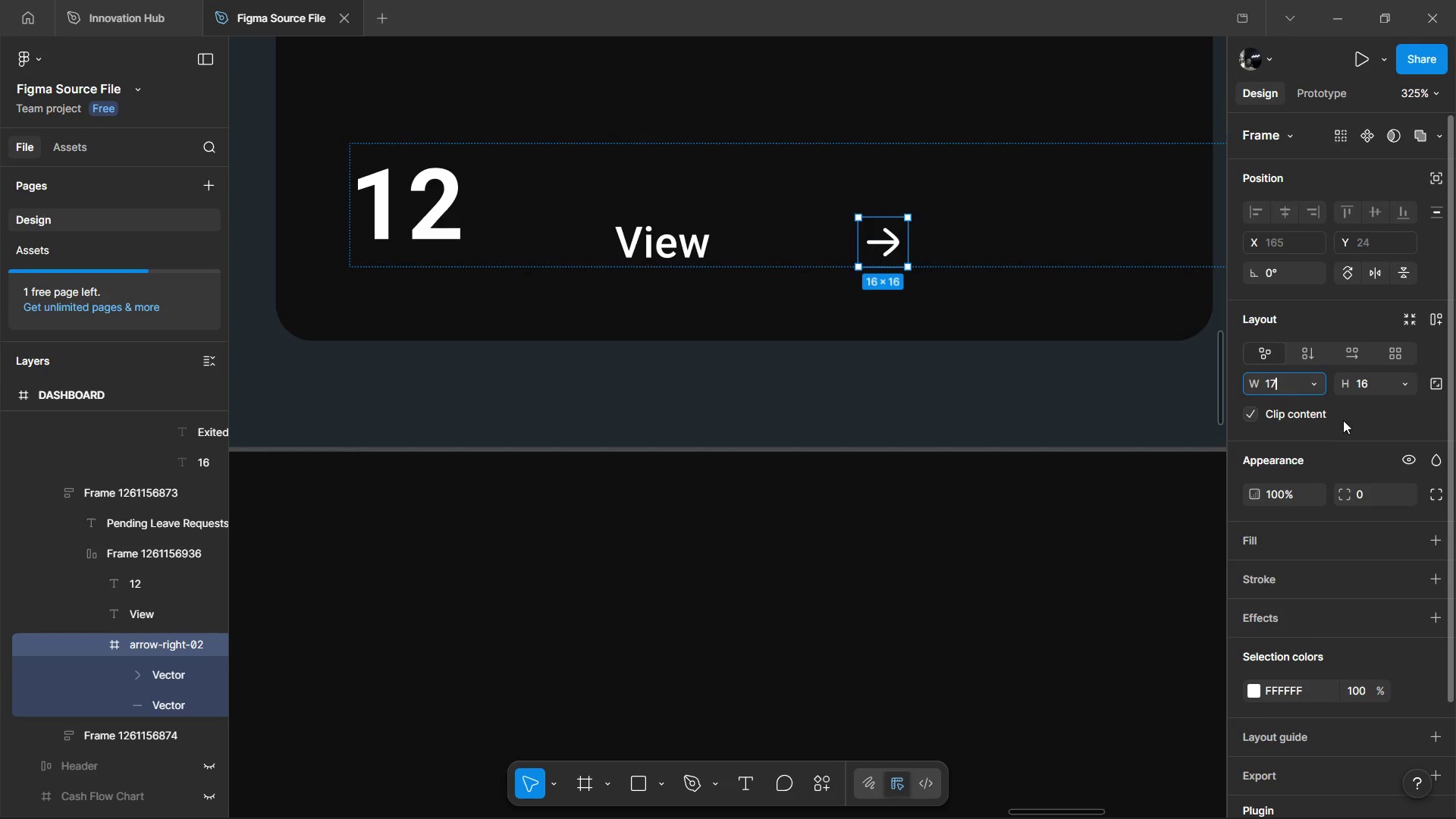 
left_click([1348, 419])
 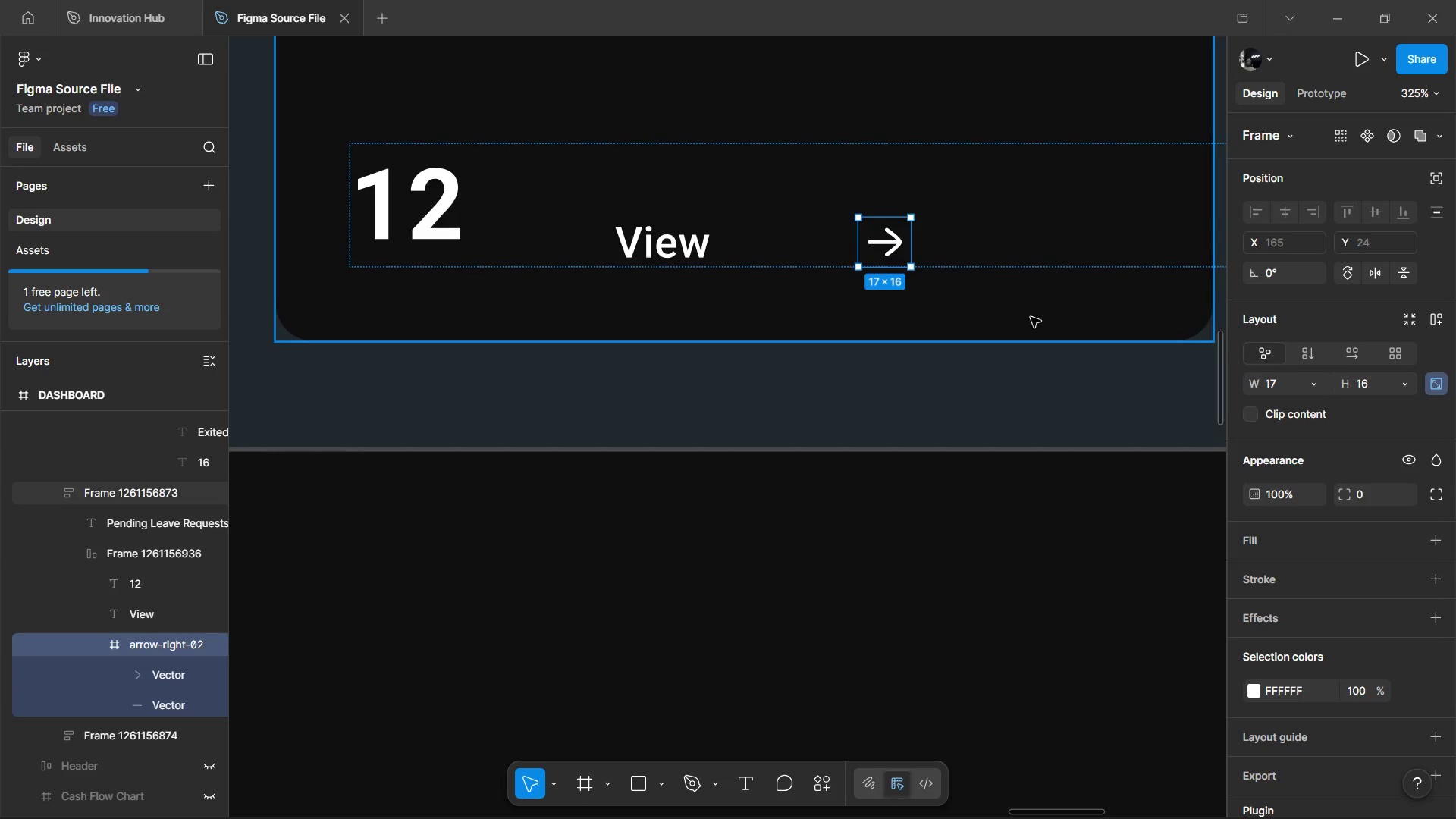 
left_click([648, 228])
 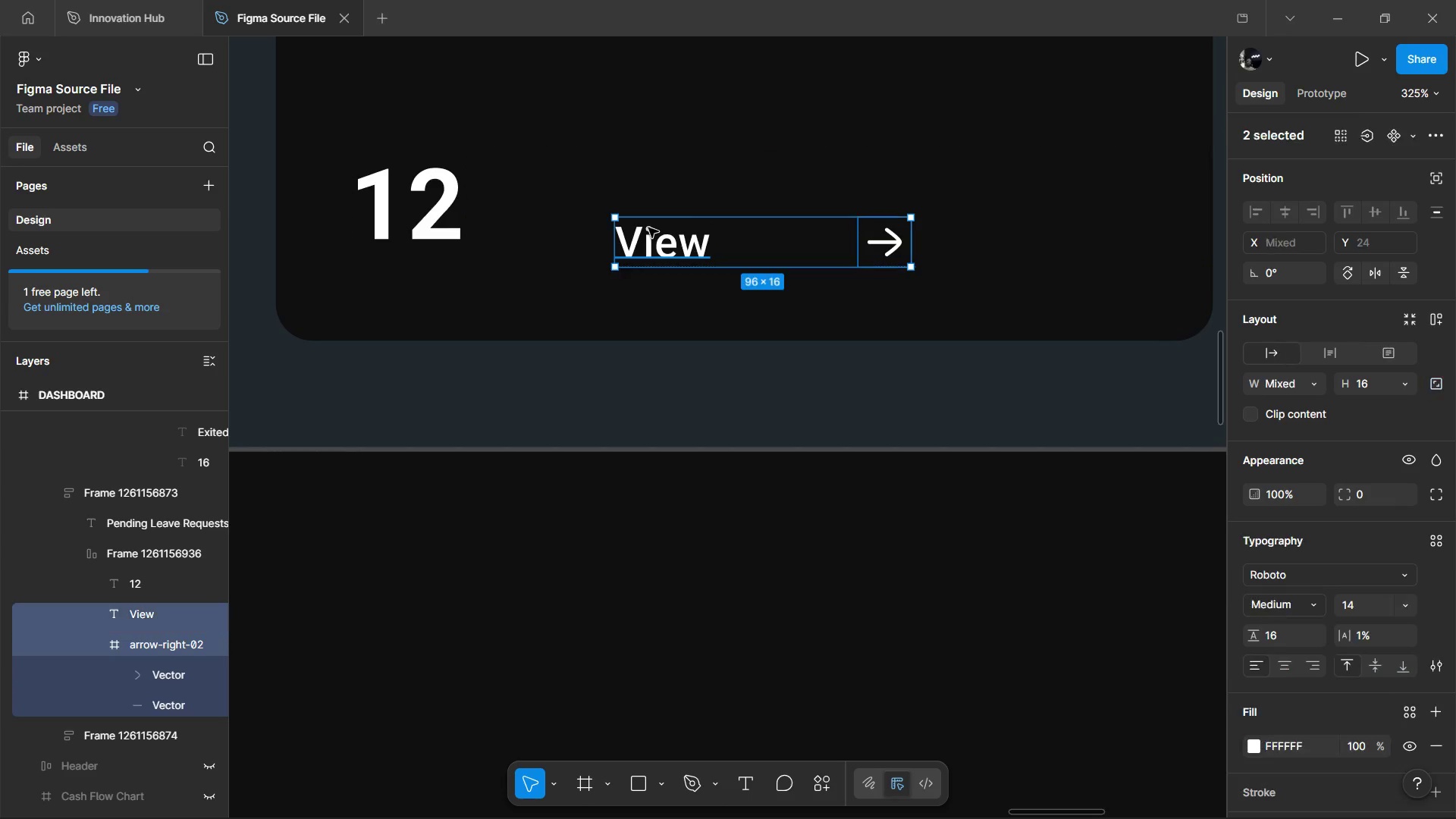 
key(Shift+A)
 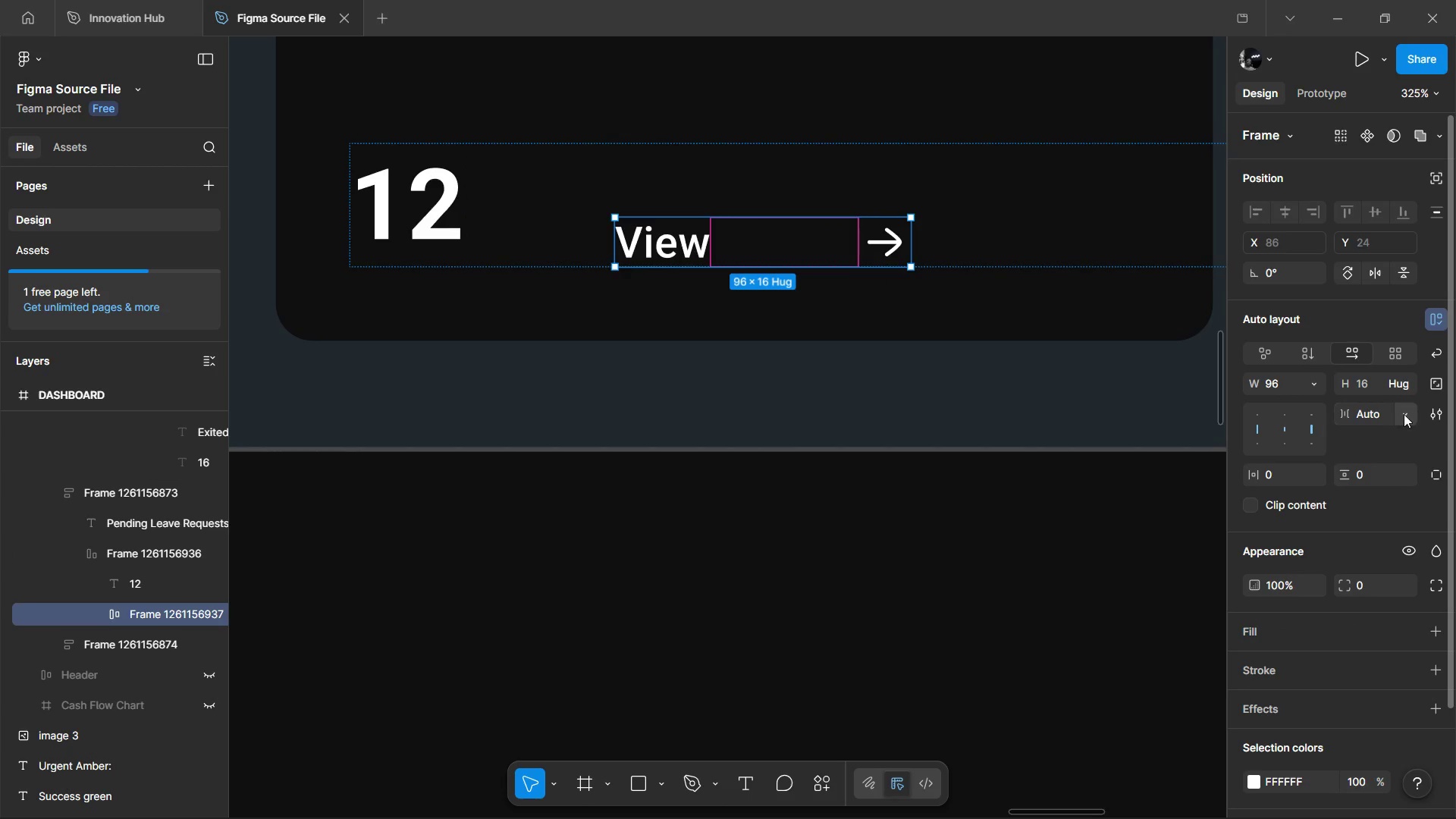 
double_click([1374, 389])
 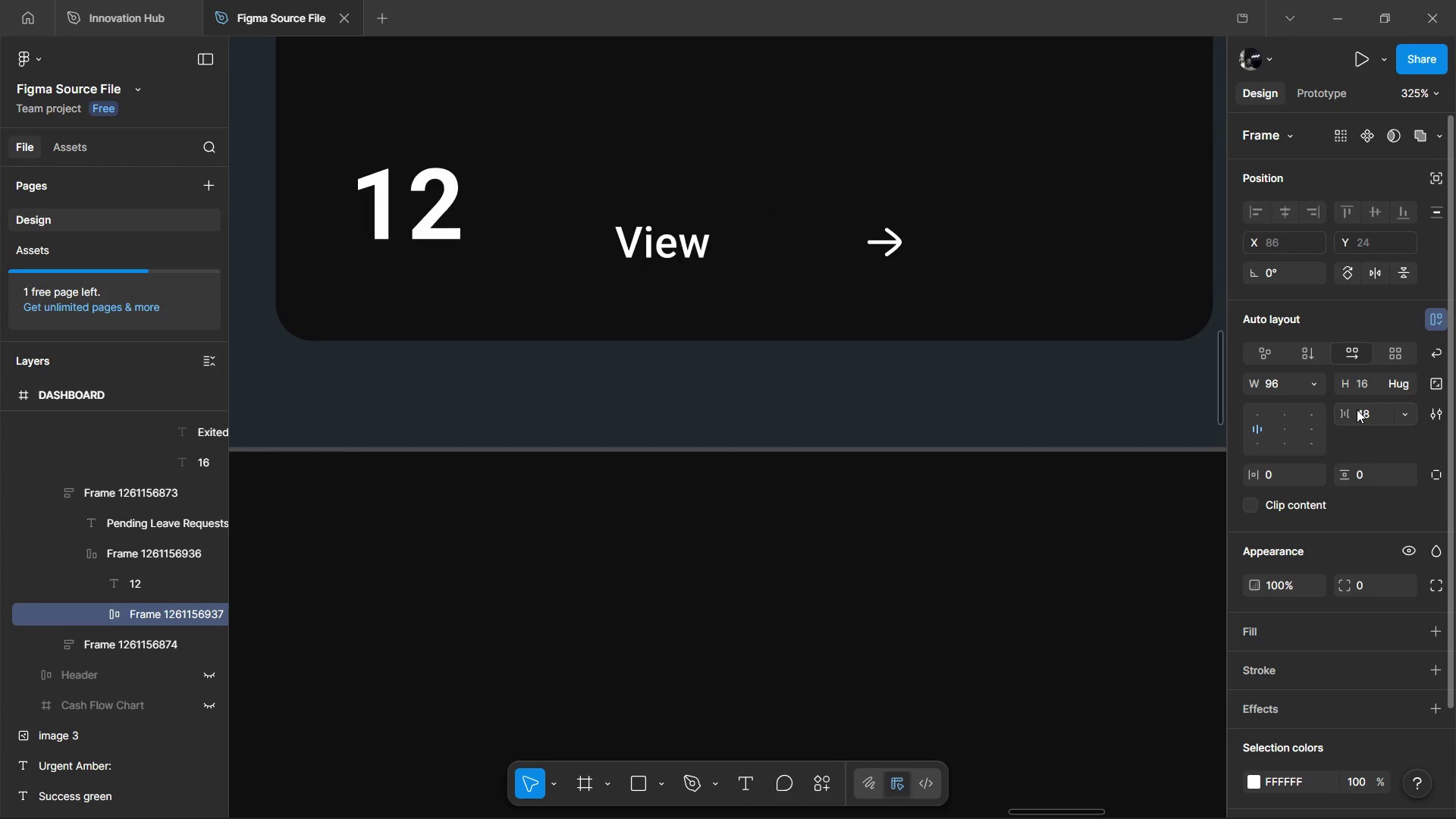 
left_click([1357, 410])
 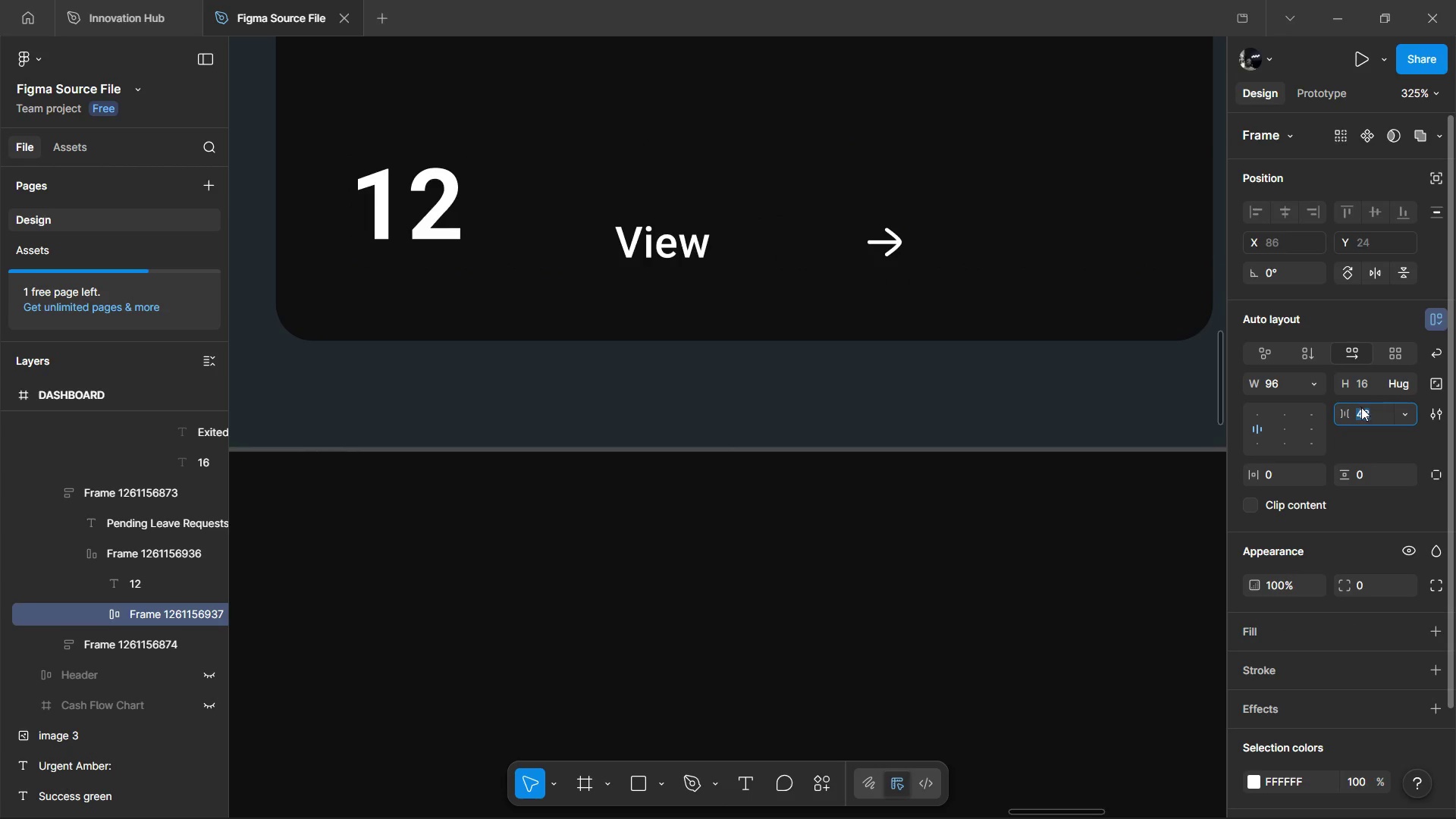 
key(1)
 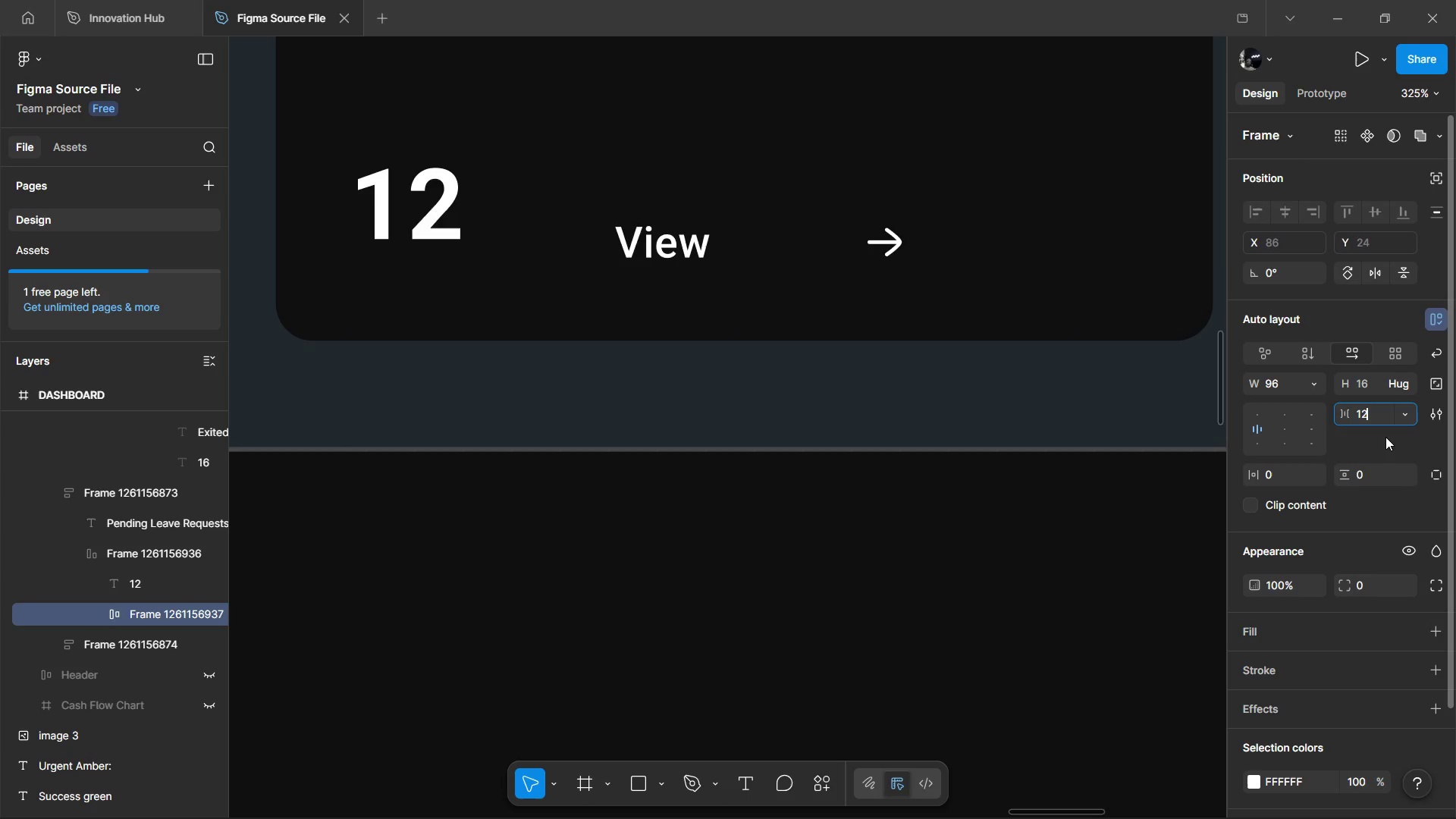 
key(2)
 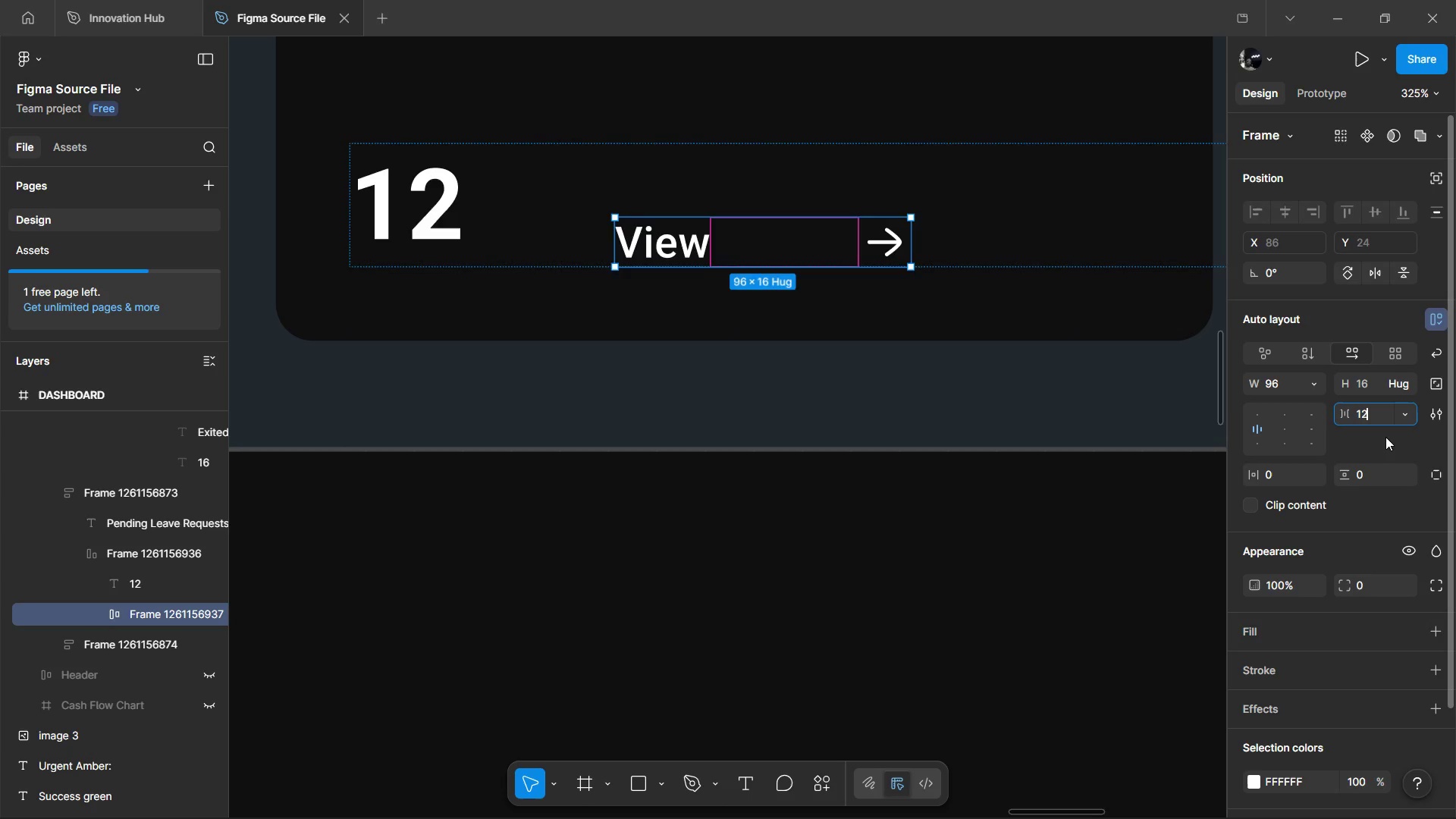 
left_click([1385, 437])
 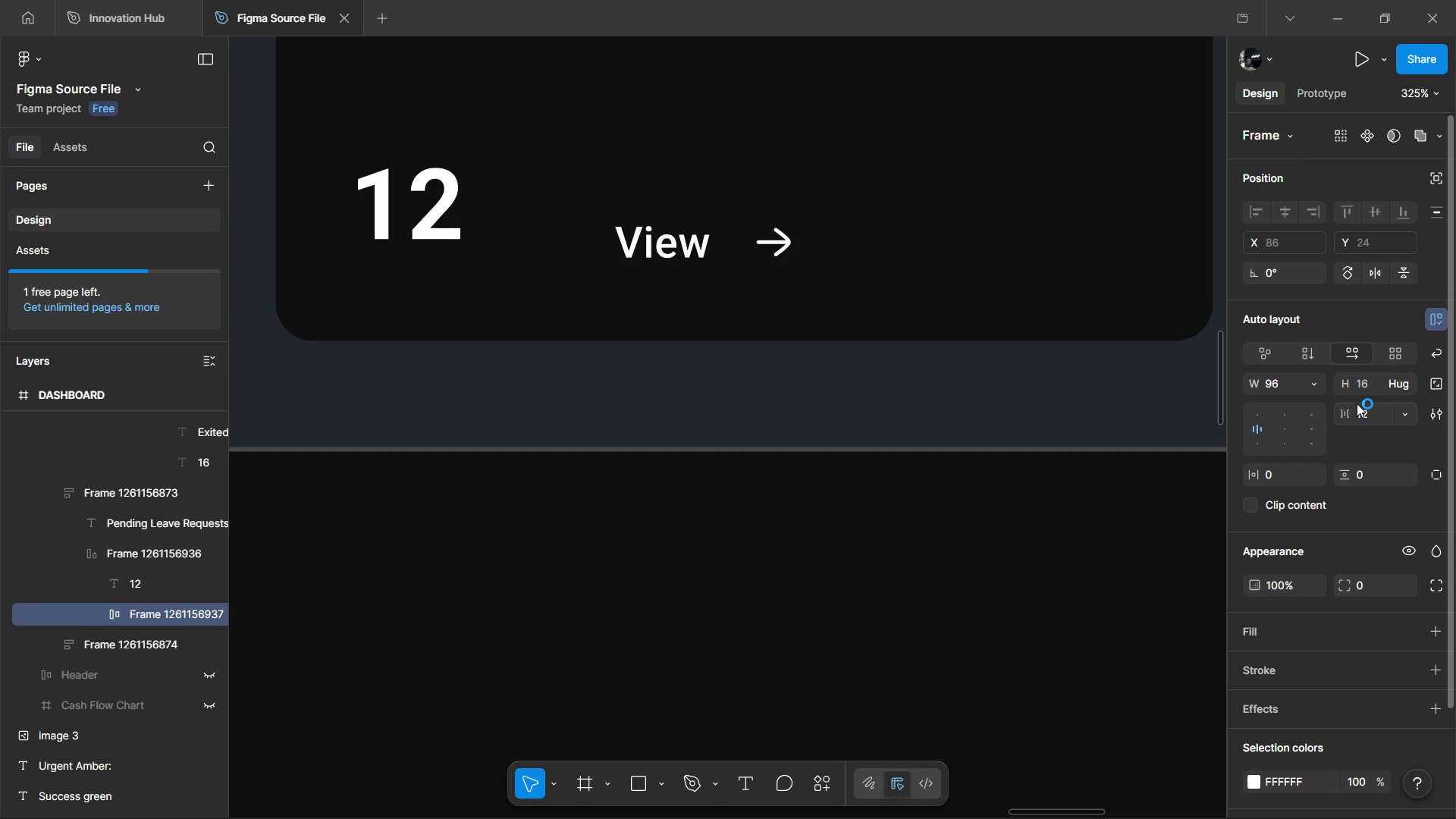 
left_click([1361, 406])
 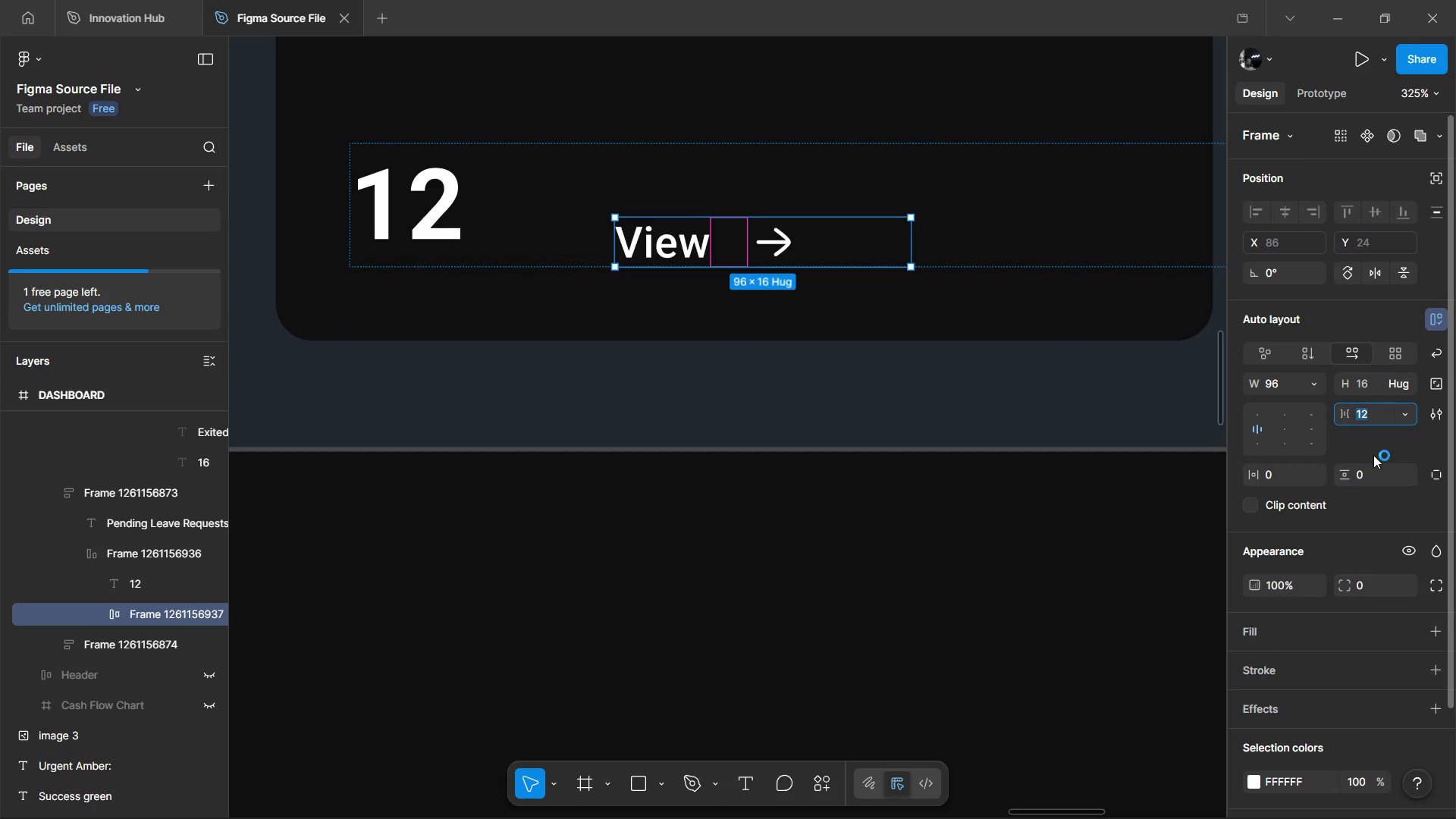 
key(8)
 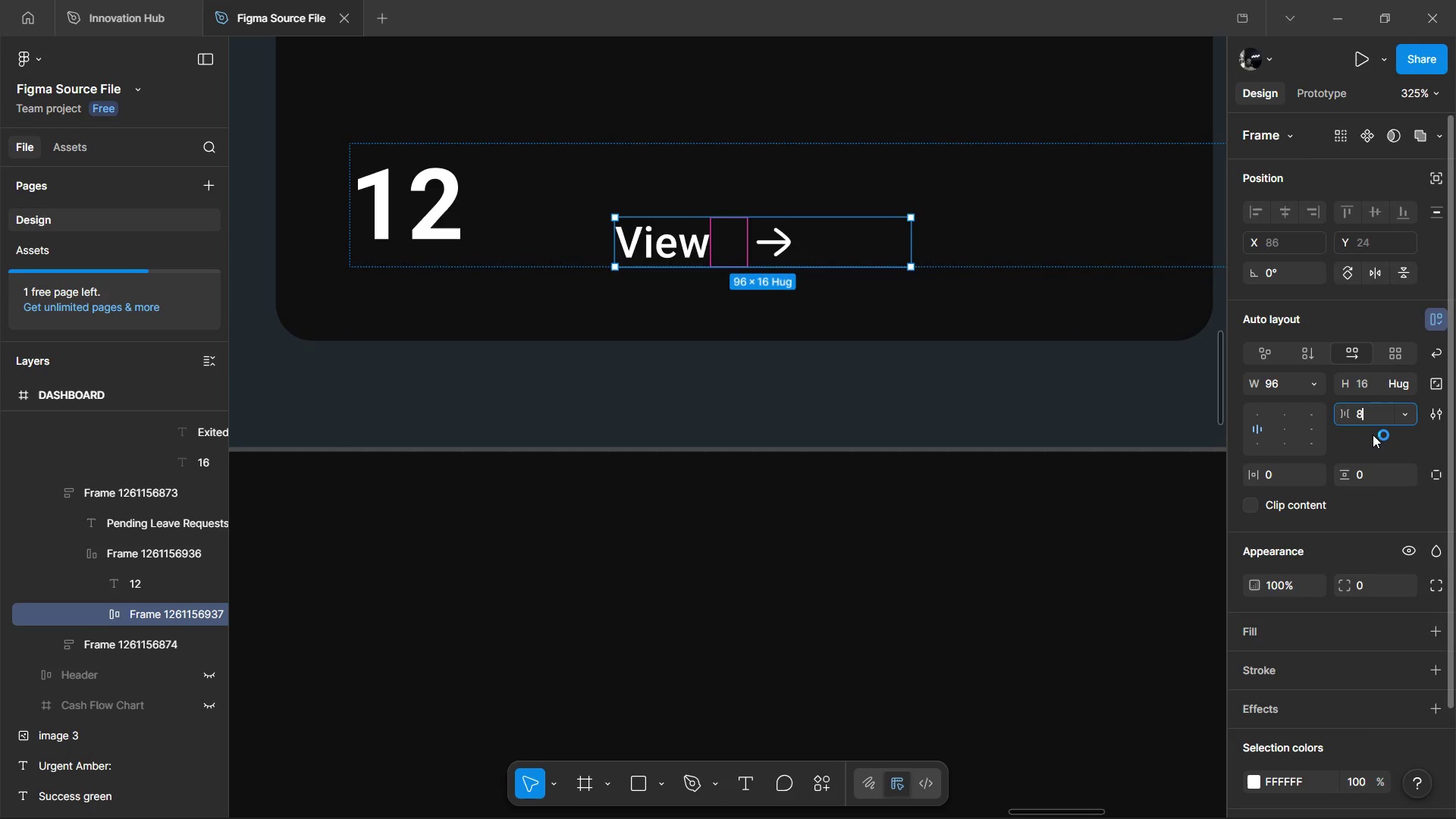 
left_click([1373, 435])
 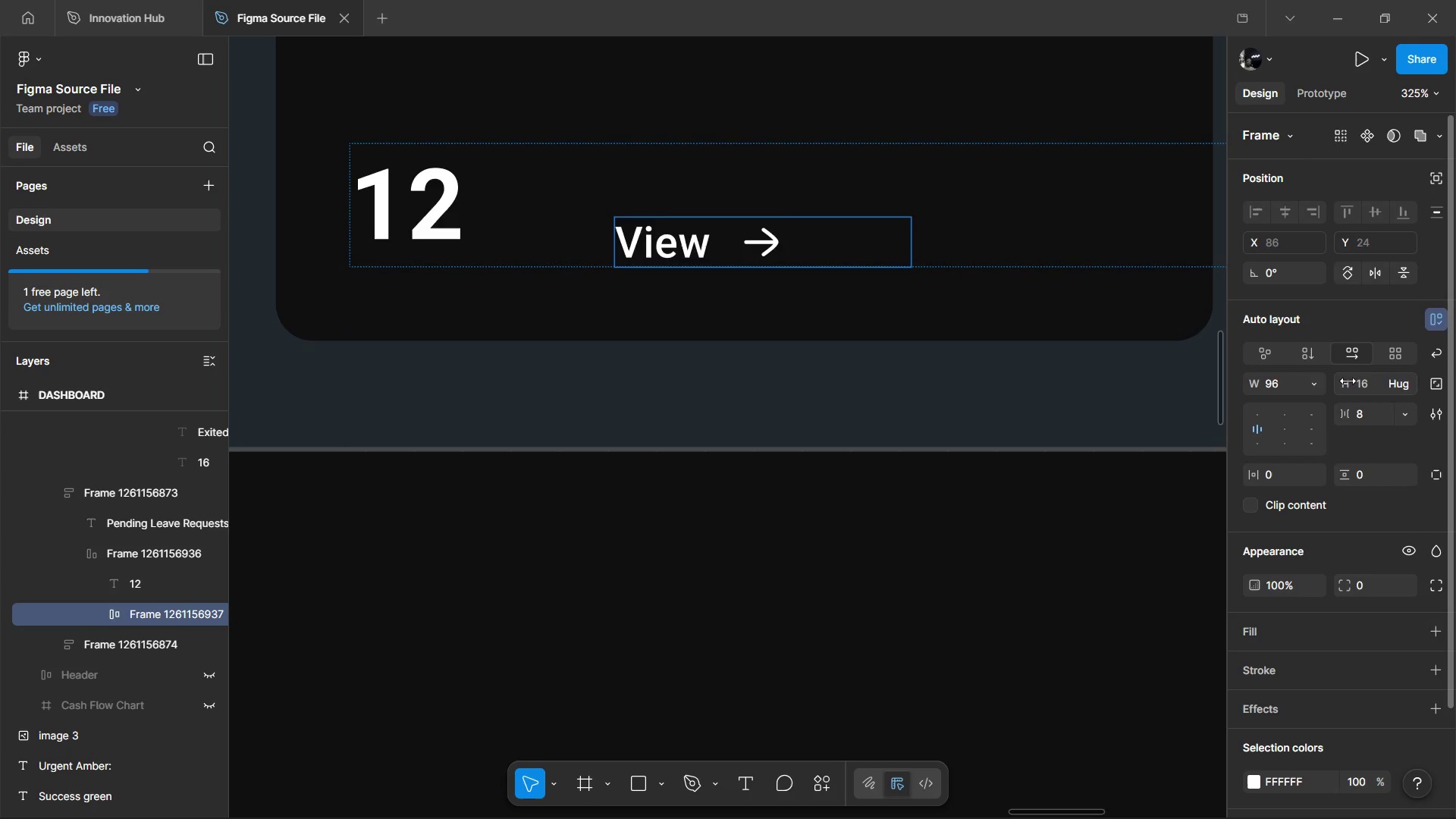 
left_click([1372, 410])
 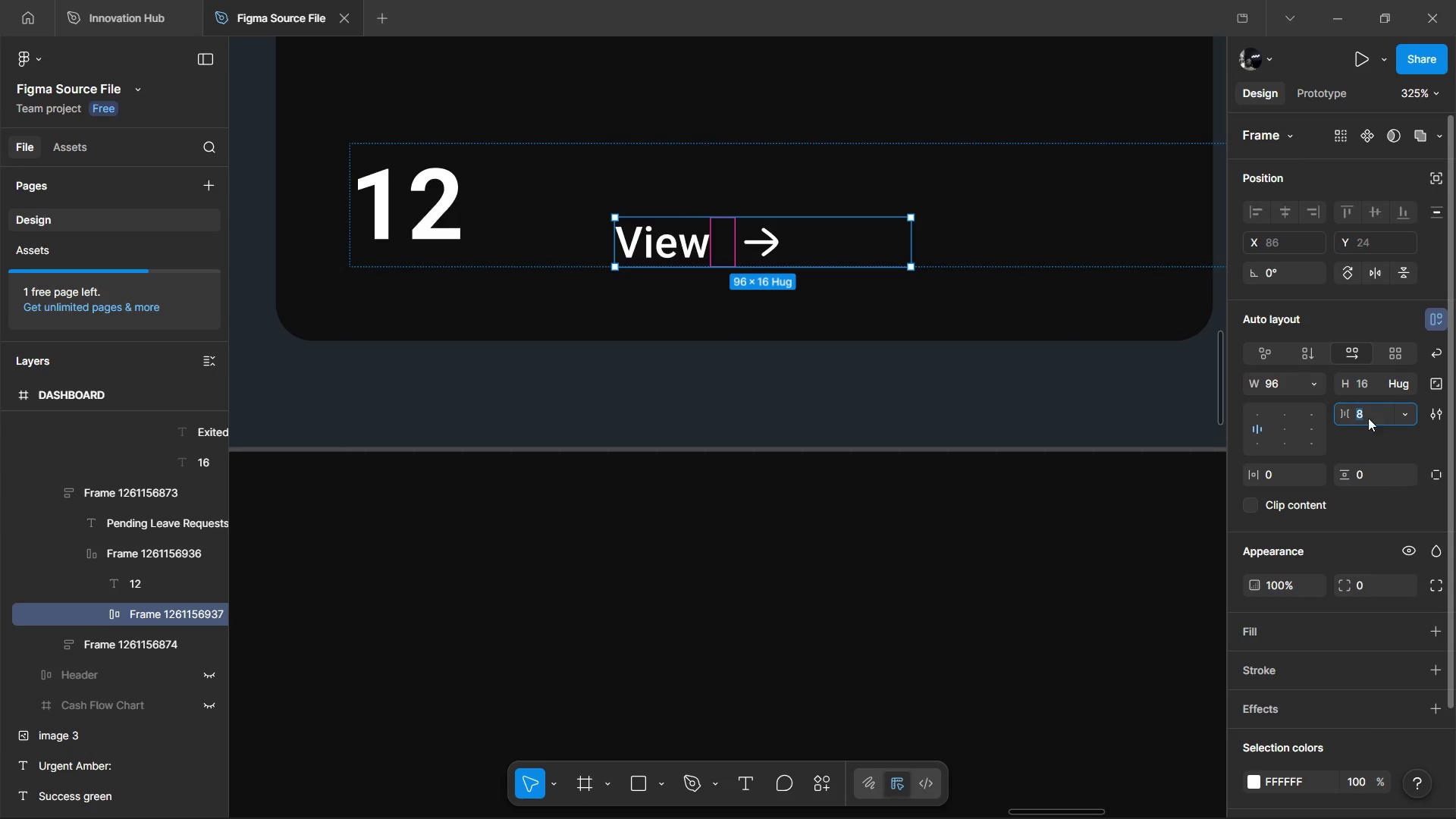 
key(4)
 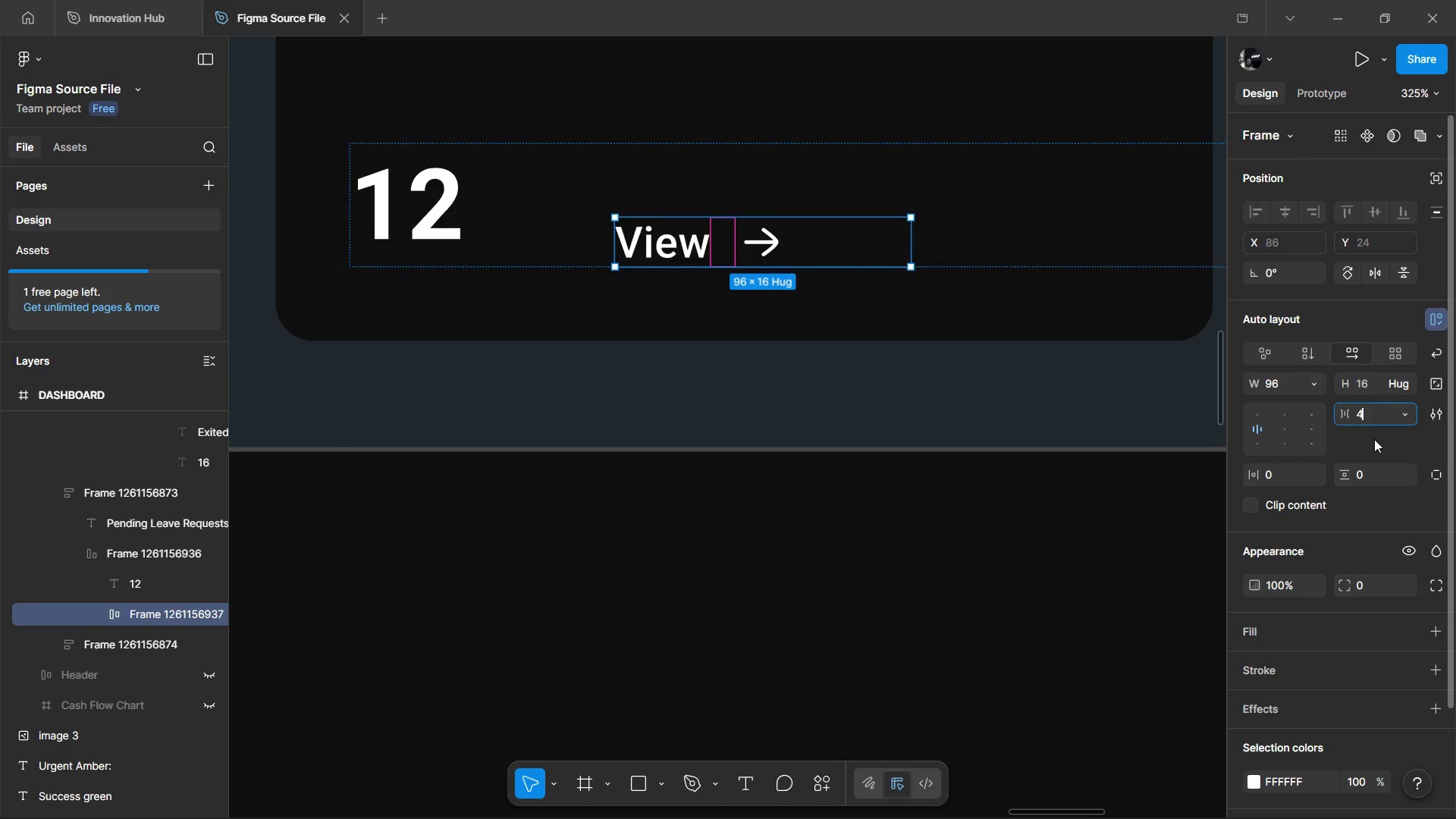 
left_click([1374, 439])
 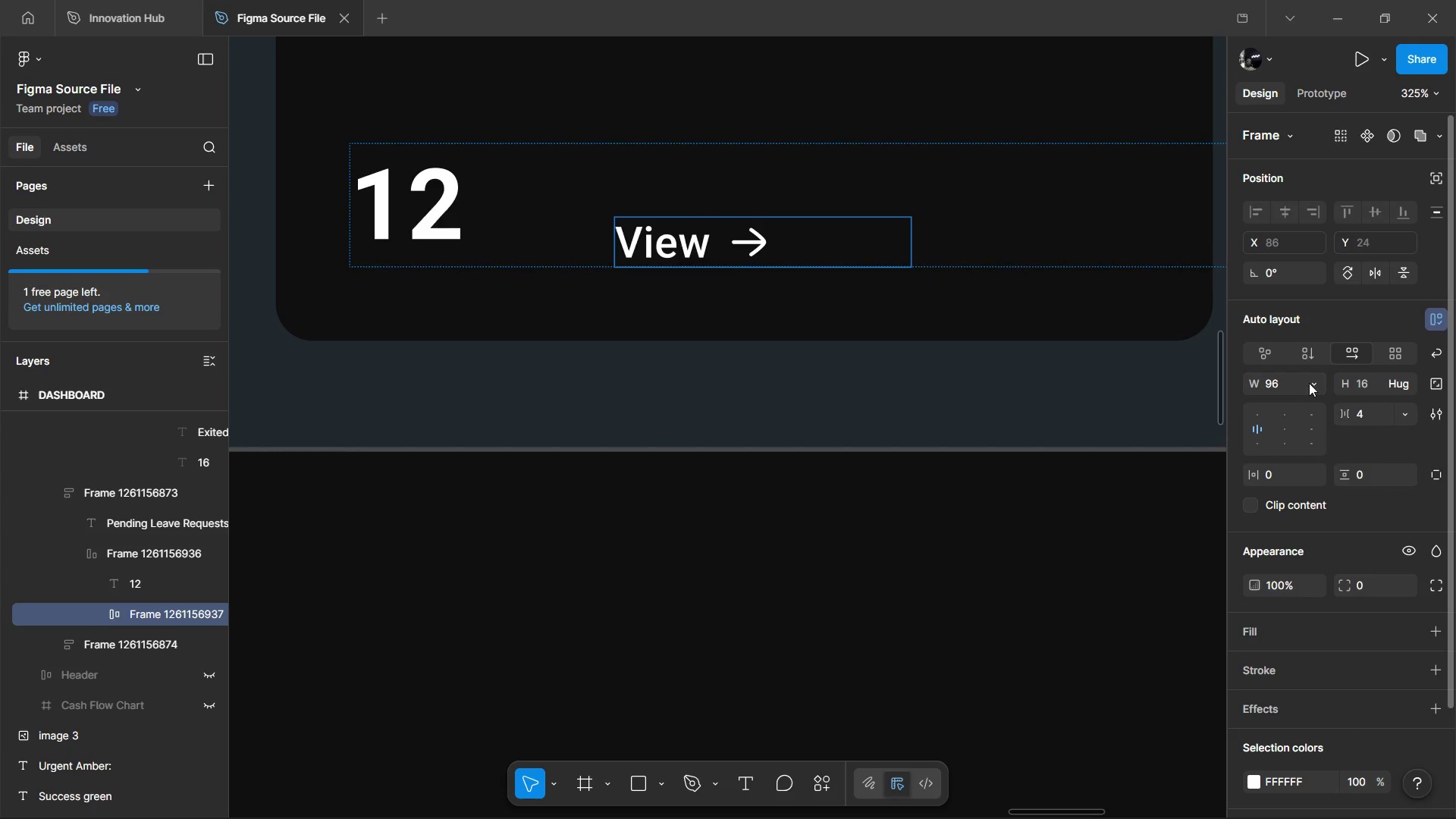 
double_click([1290, 400])
 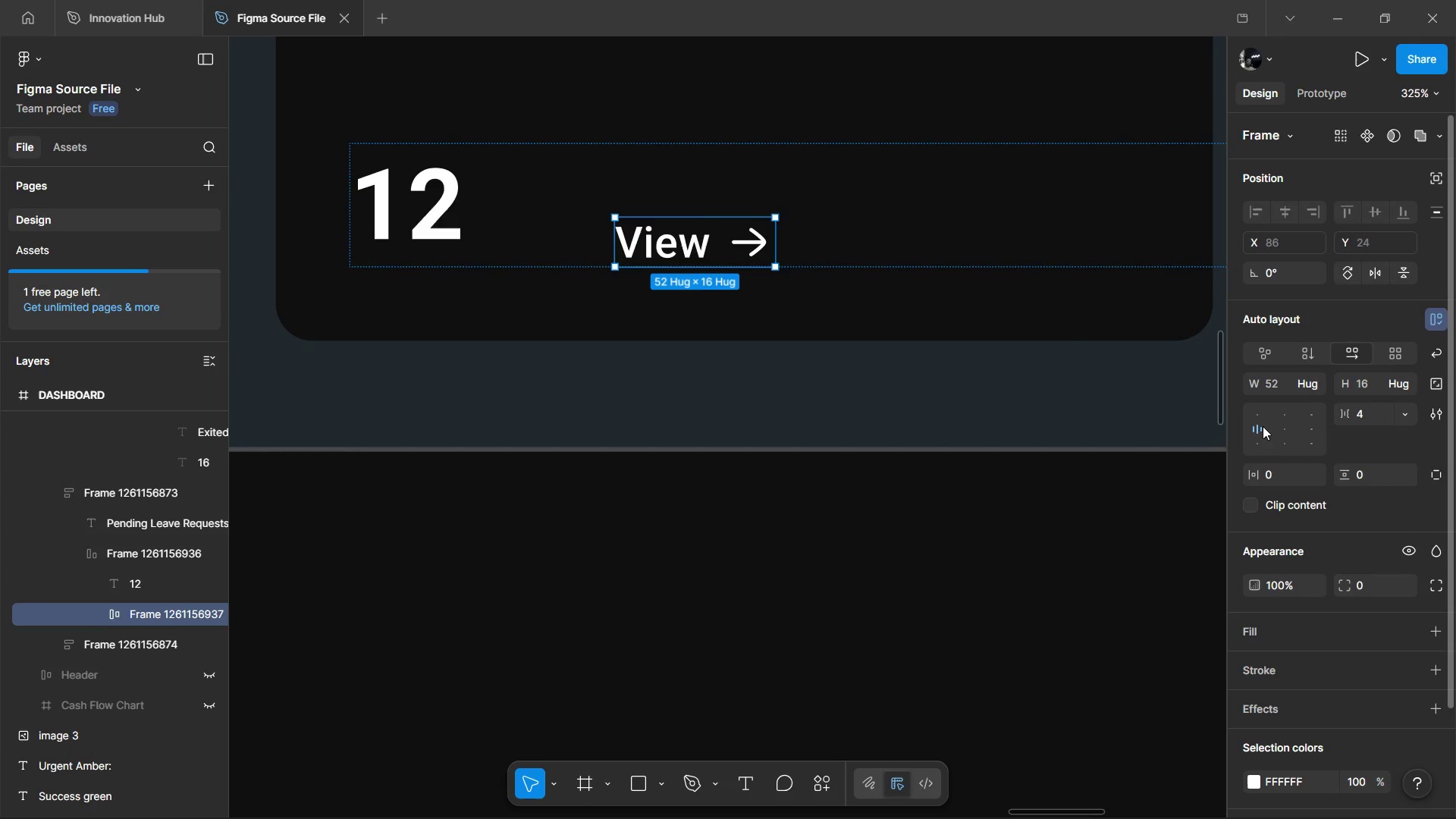 
double_click([1262, 427])
 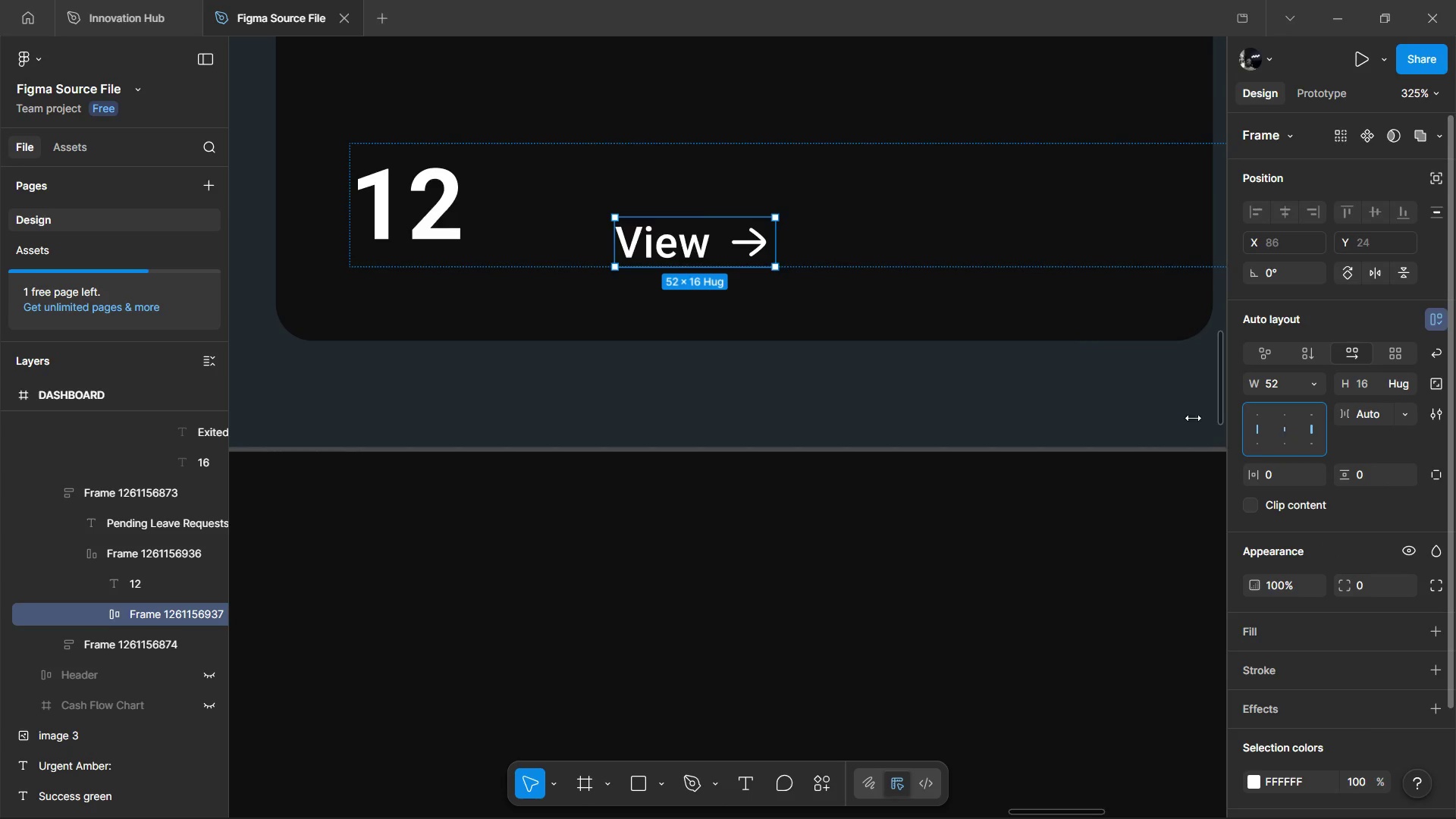 
hold_key(key=ControlLeft, duration=0.92)
scroll: coordinate [825, 264], scroll_direction: down, amount: 2.0
 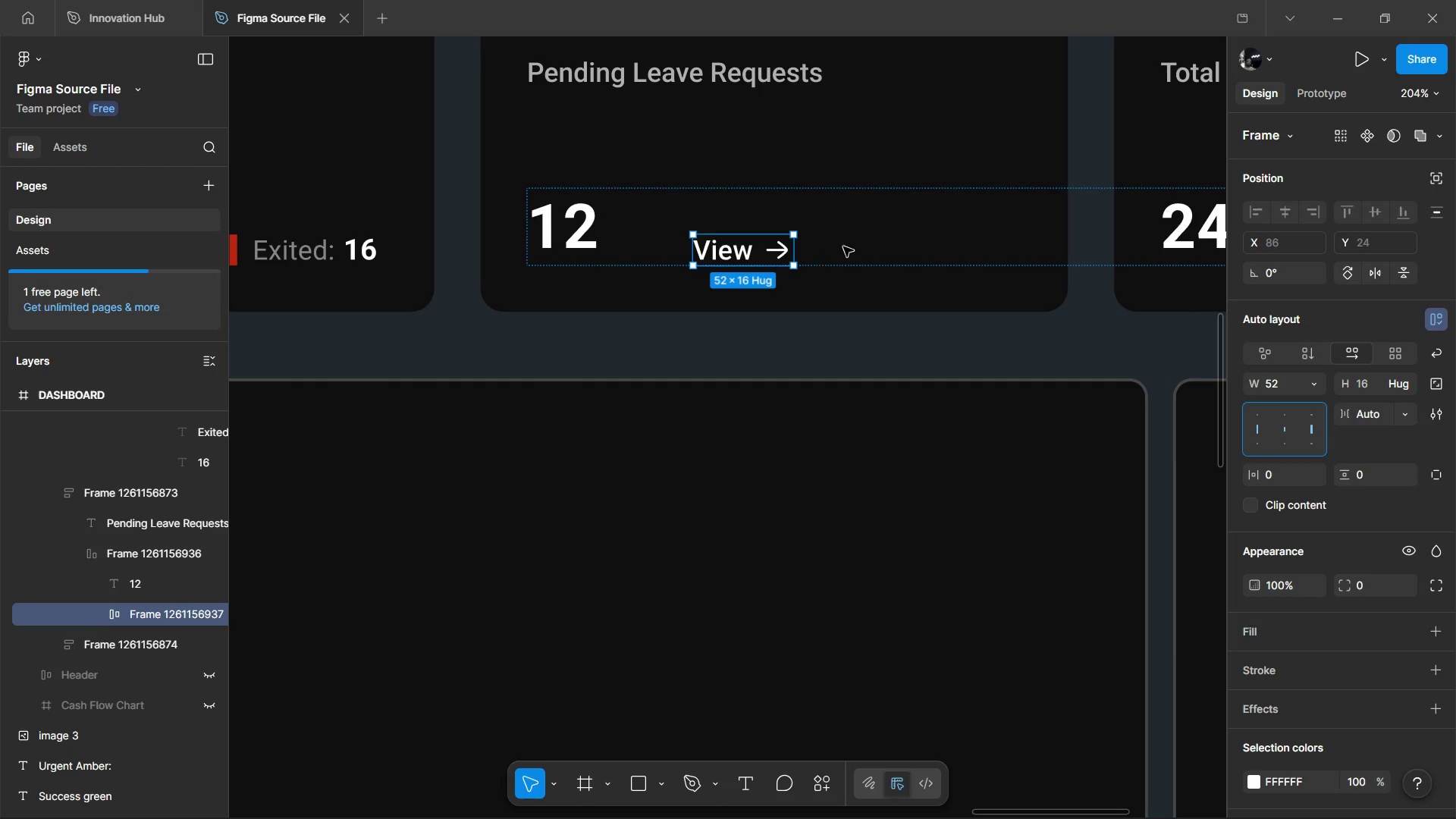 
left_click([863, 238])
 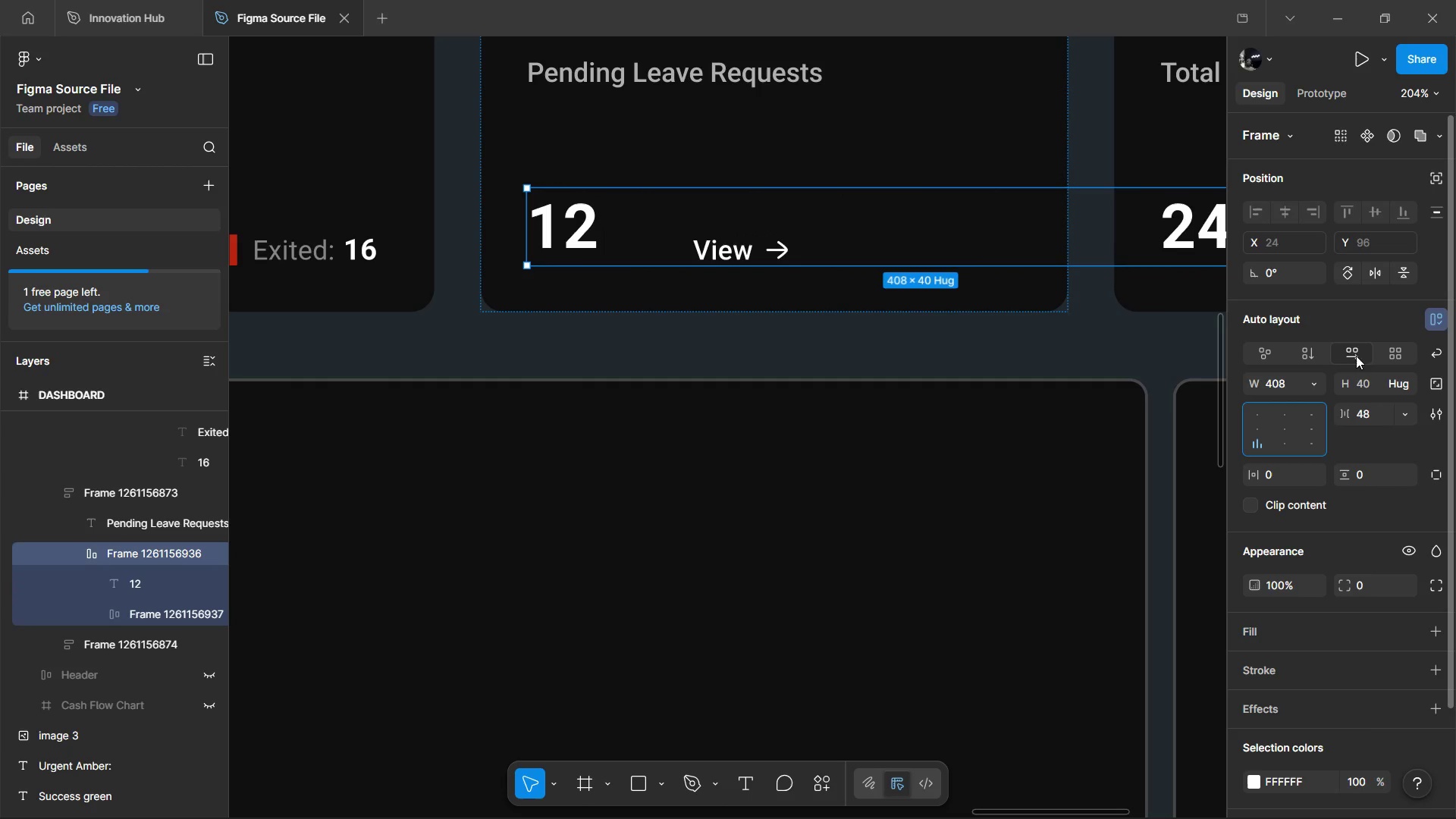 
left_click_drag(start_coordinate=[1315, 381], to_coordinate=[1316, 385])
 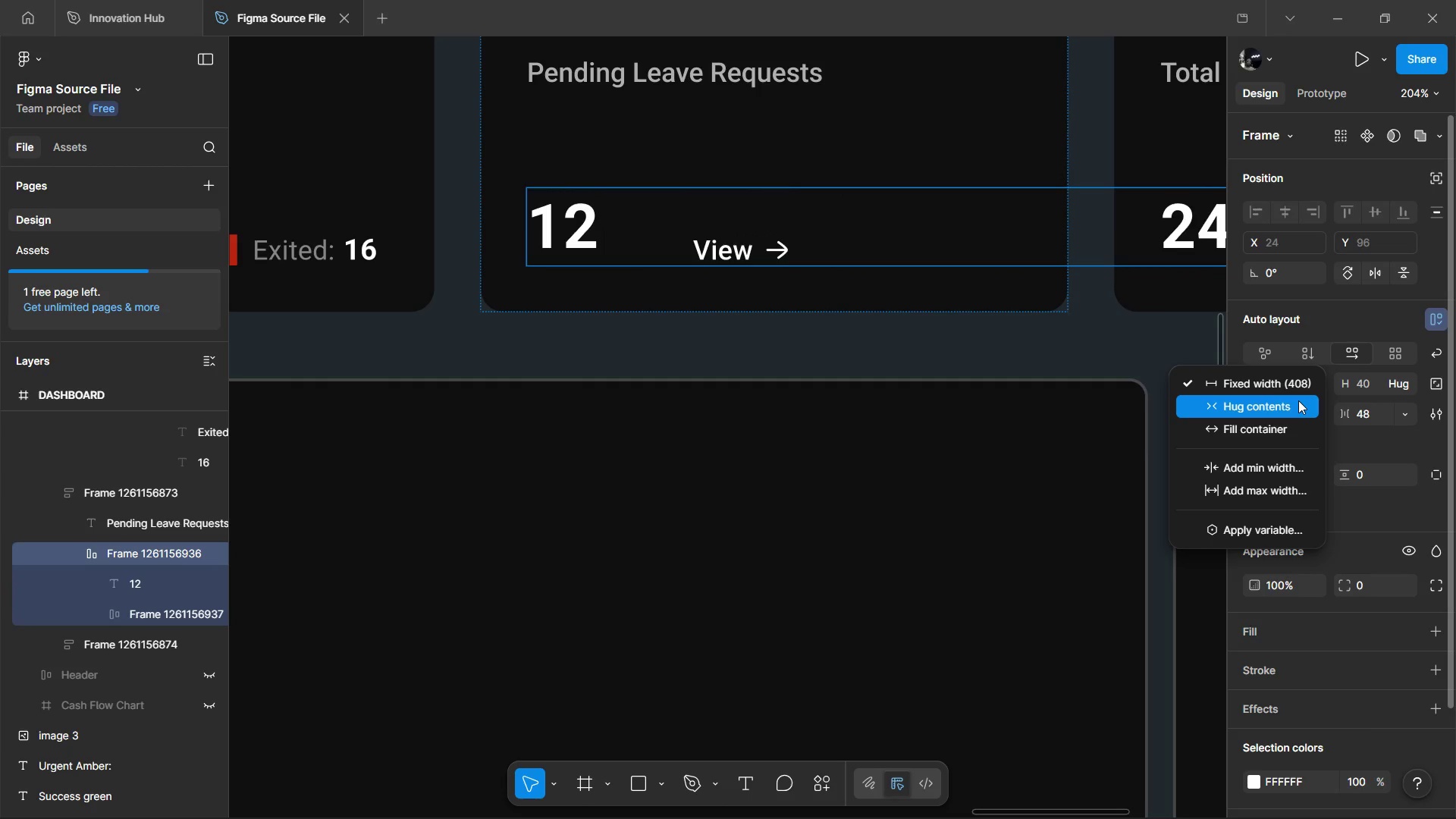 
left_click([1298, 400])
 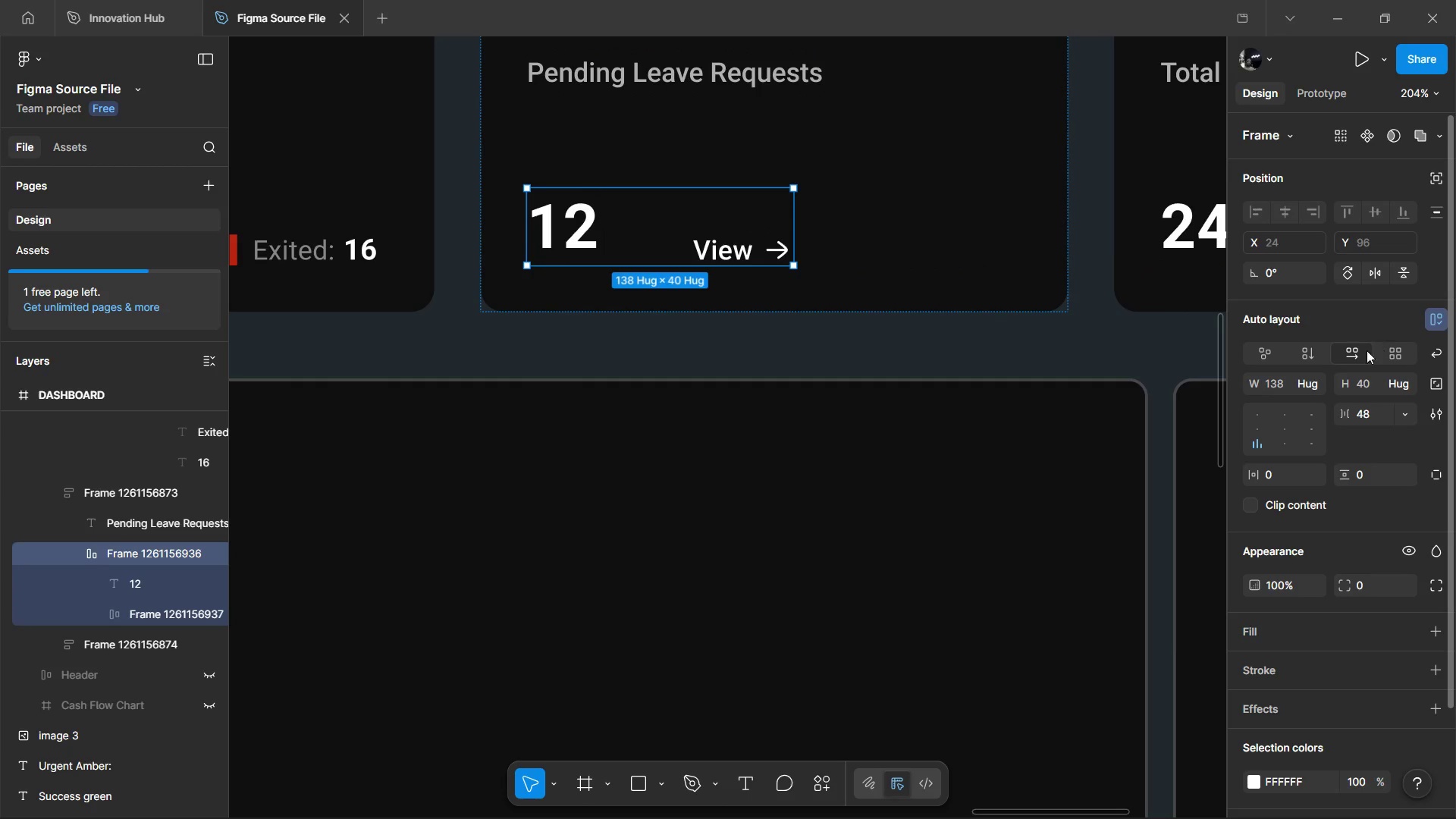 
left_click([1325, 380])
 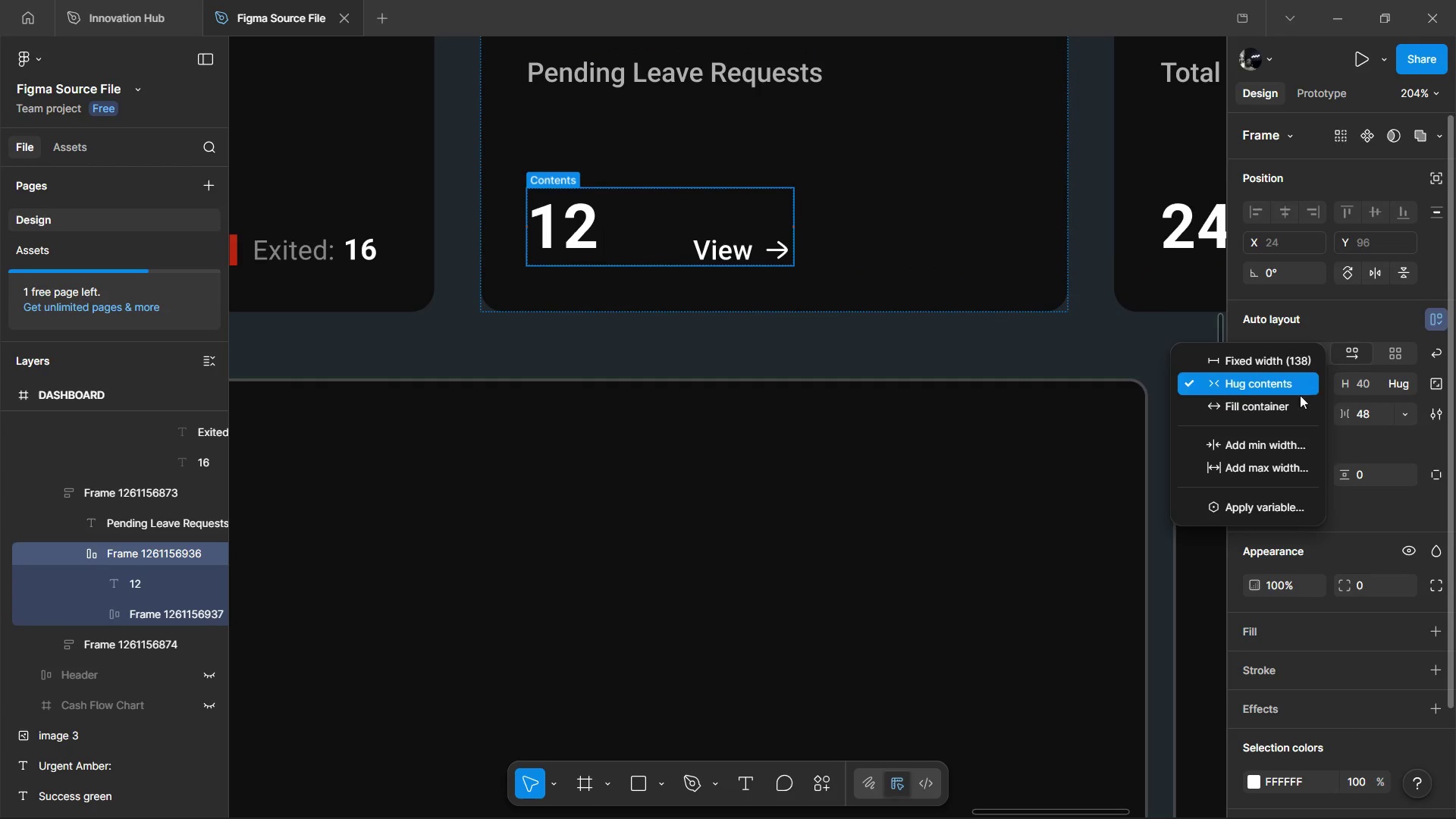 
left_click([1298, 403])
 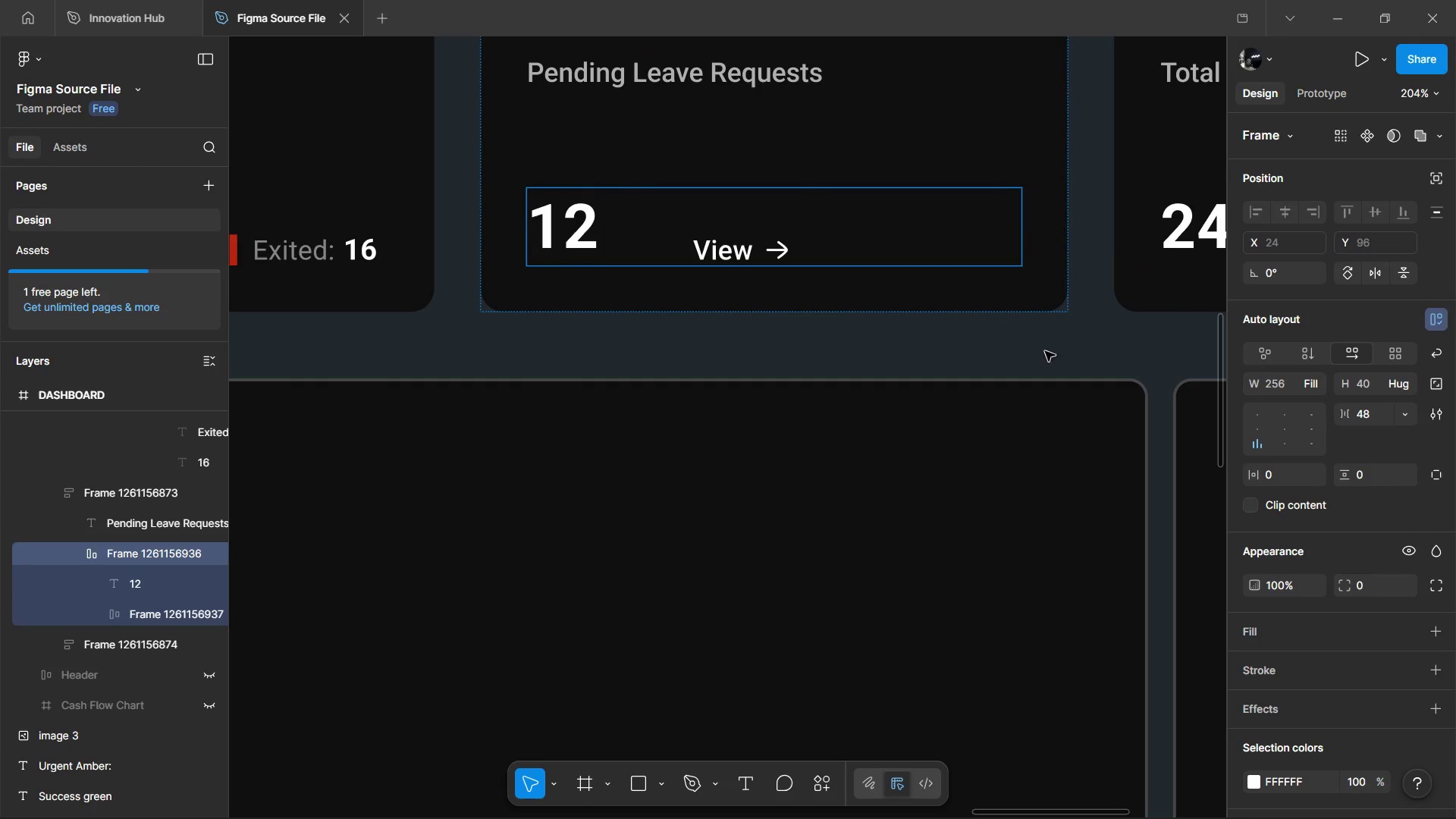 
hold_key(key=ControlLeft, duration=0.47)
scroll: coordinate [1021, 343], scroll_direction: down, amount: 2.0
 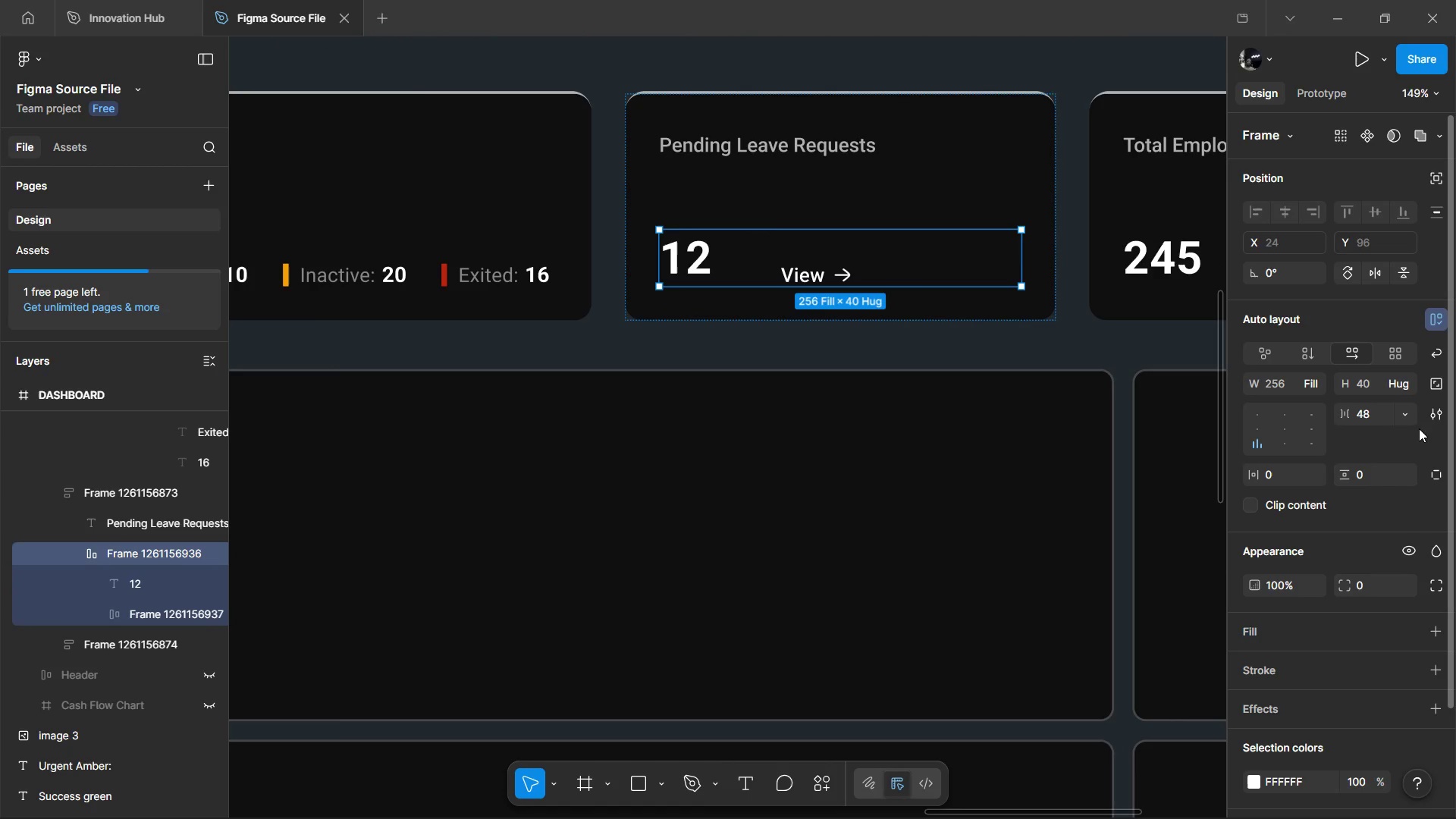 
left_click([1409, 416])
 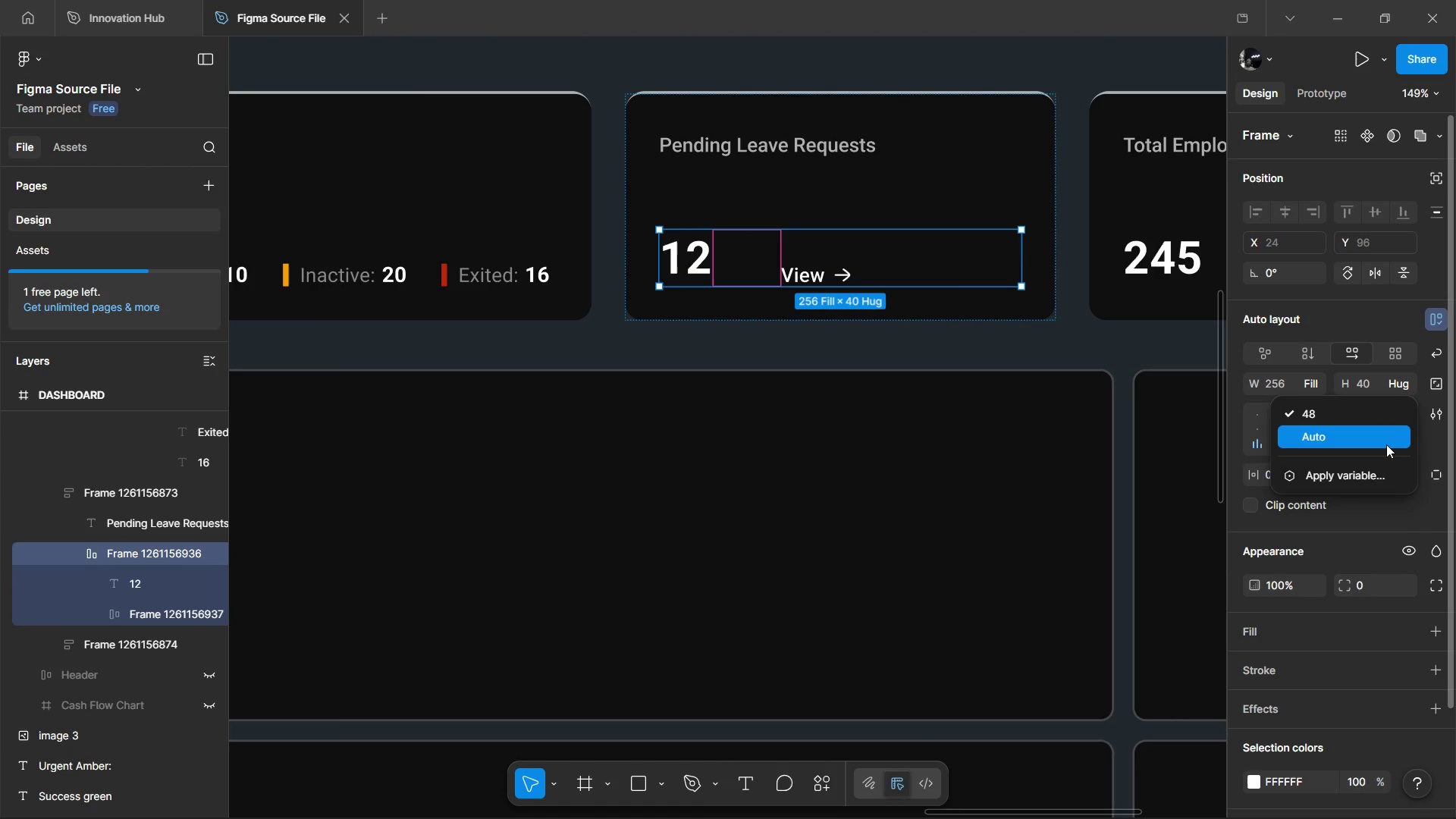 
left_click([1386, 444])
 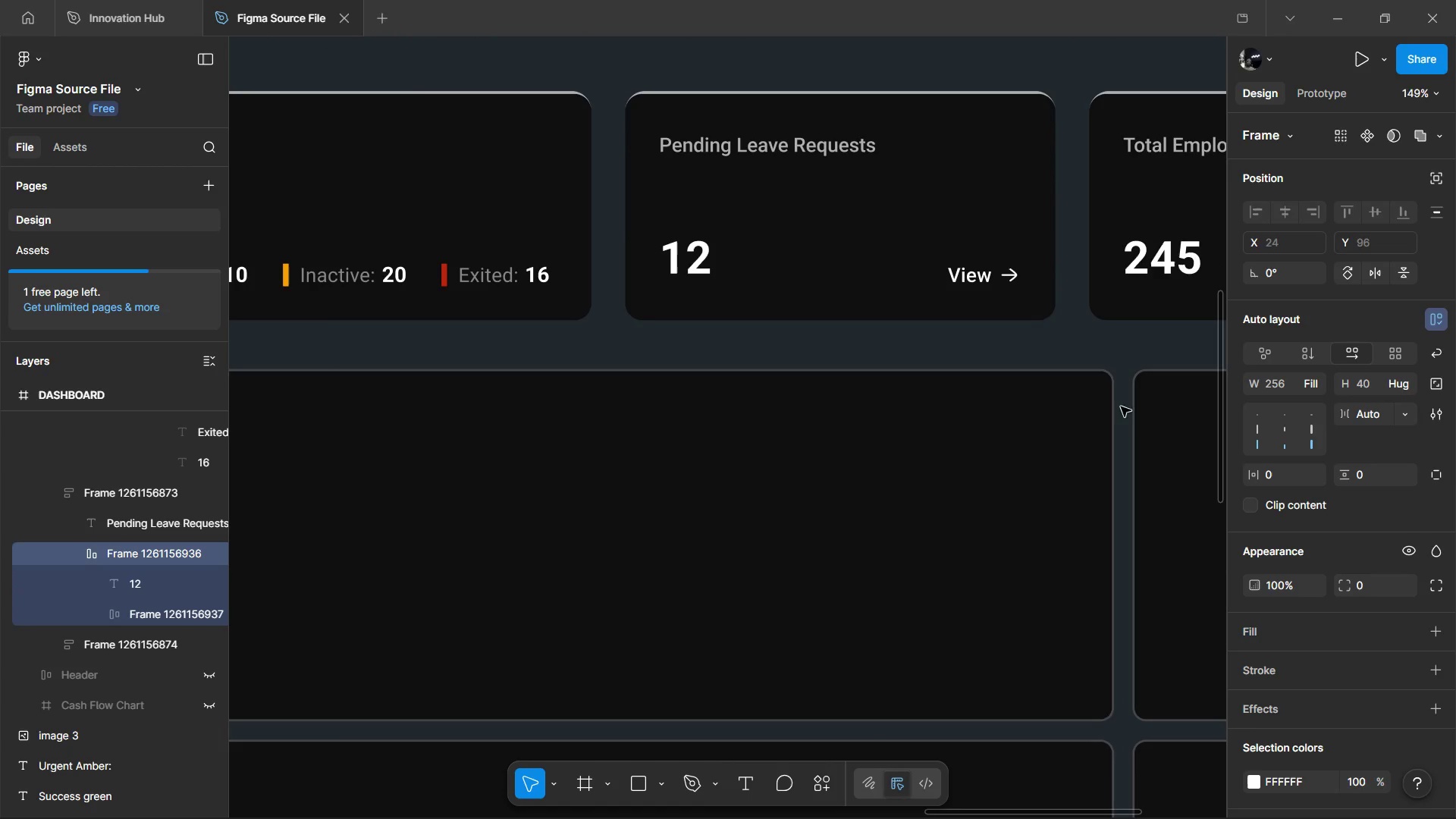 
left_click([1068, 391])
 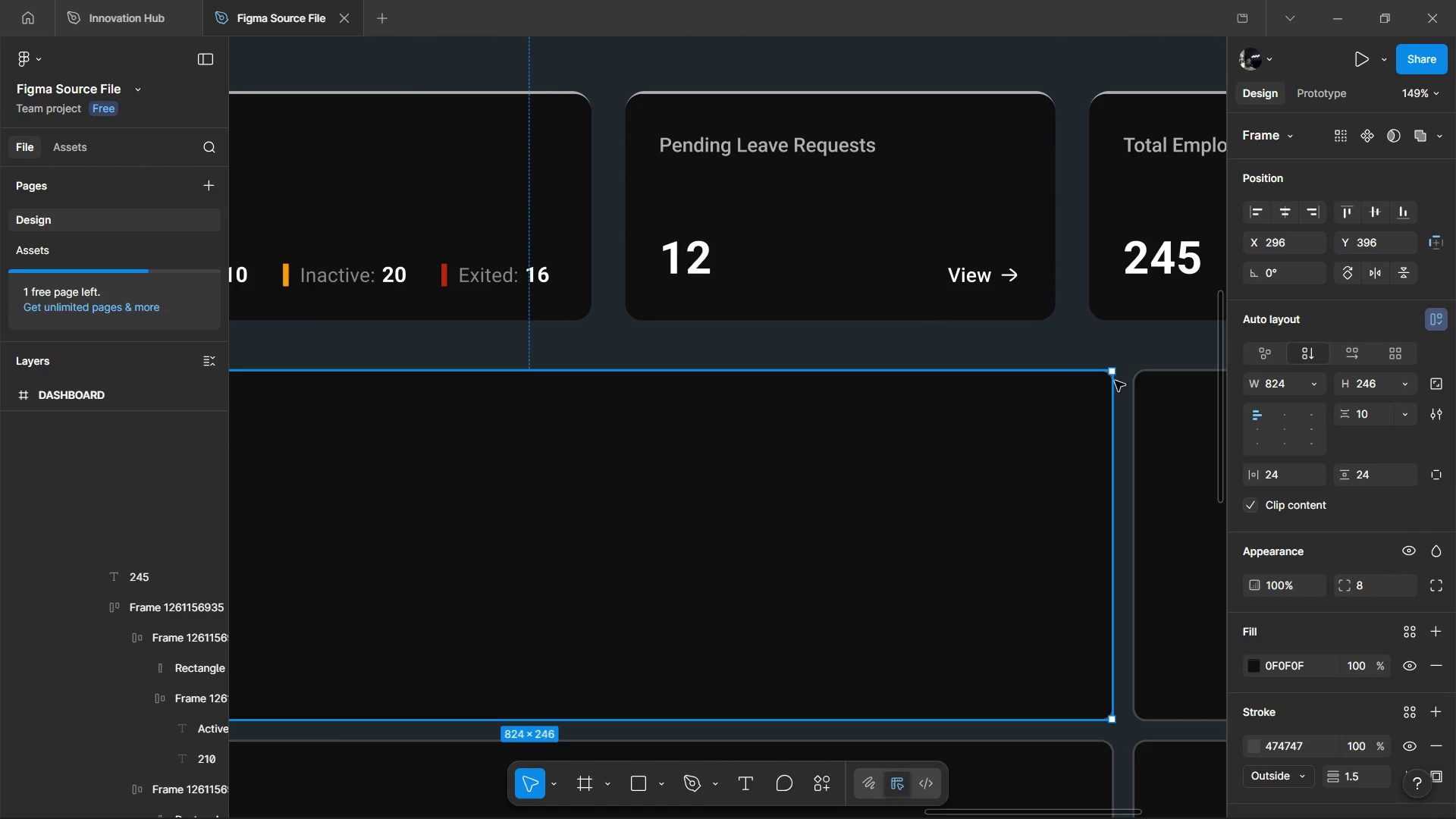 
hold_key(key=ControlLeft, duration=0.66)
scroll: coordinate [1131, 376], scroll_direction: down, amount: 3.0
 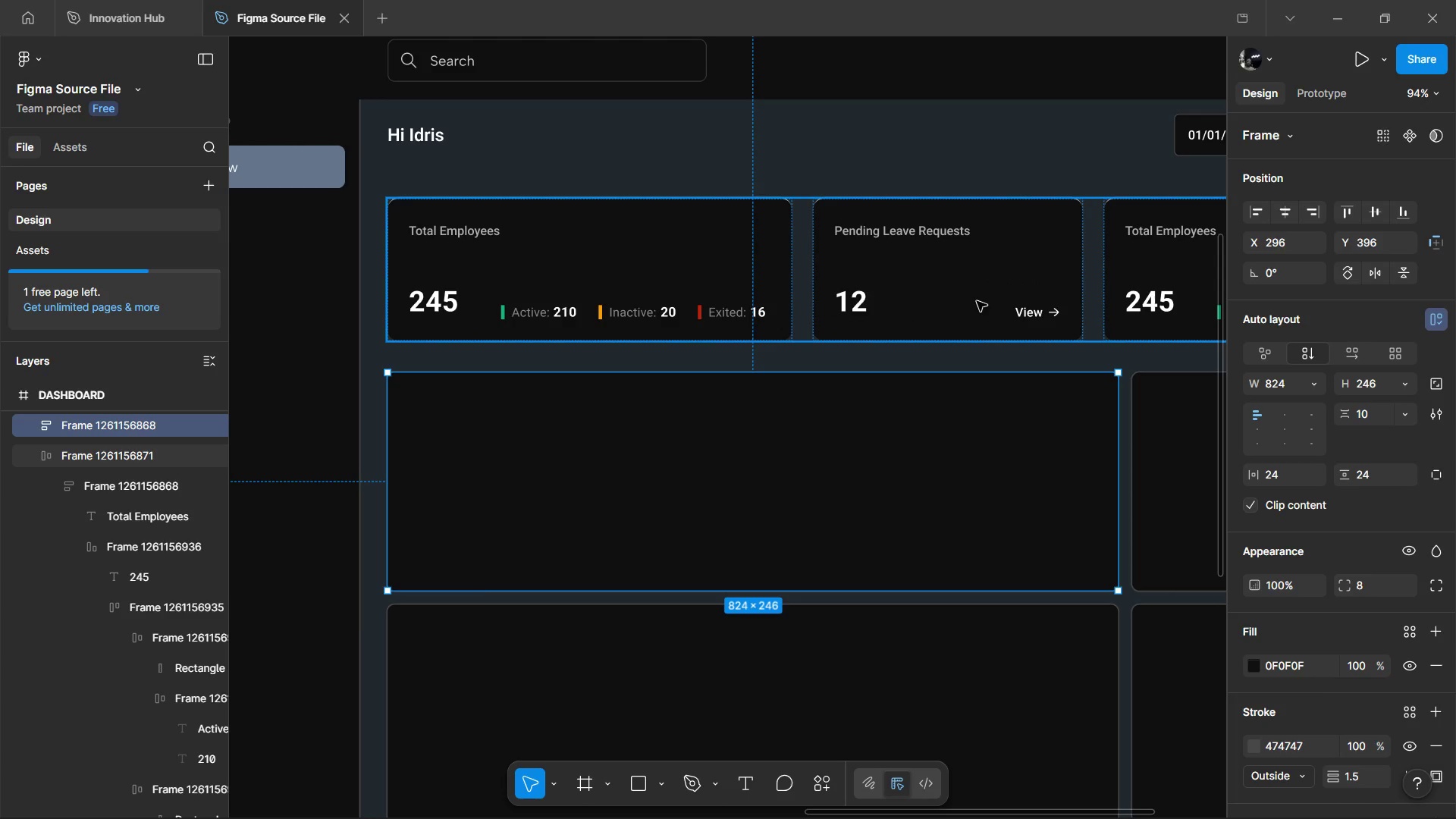 
hold_key(key=ControlLeft, duration=0.92)
left_click([1025, 307])
 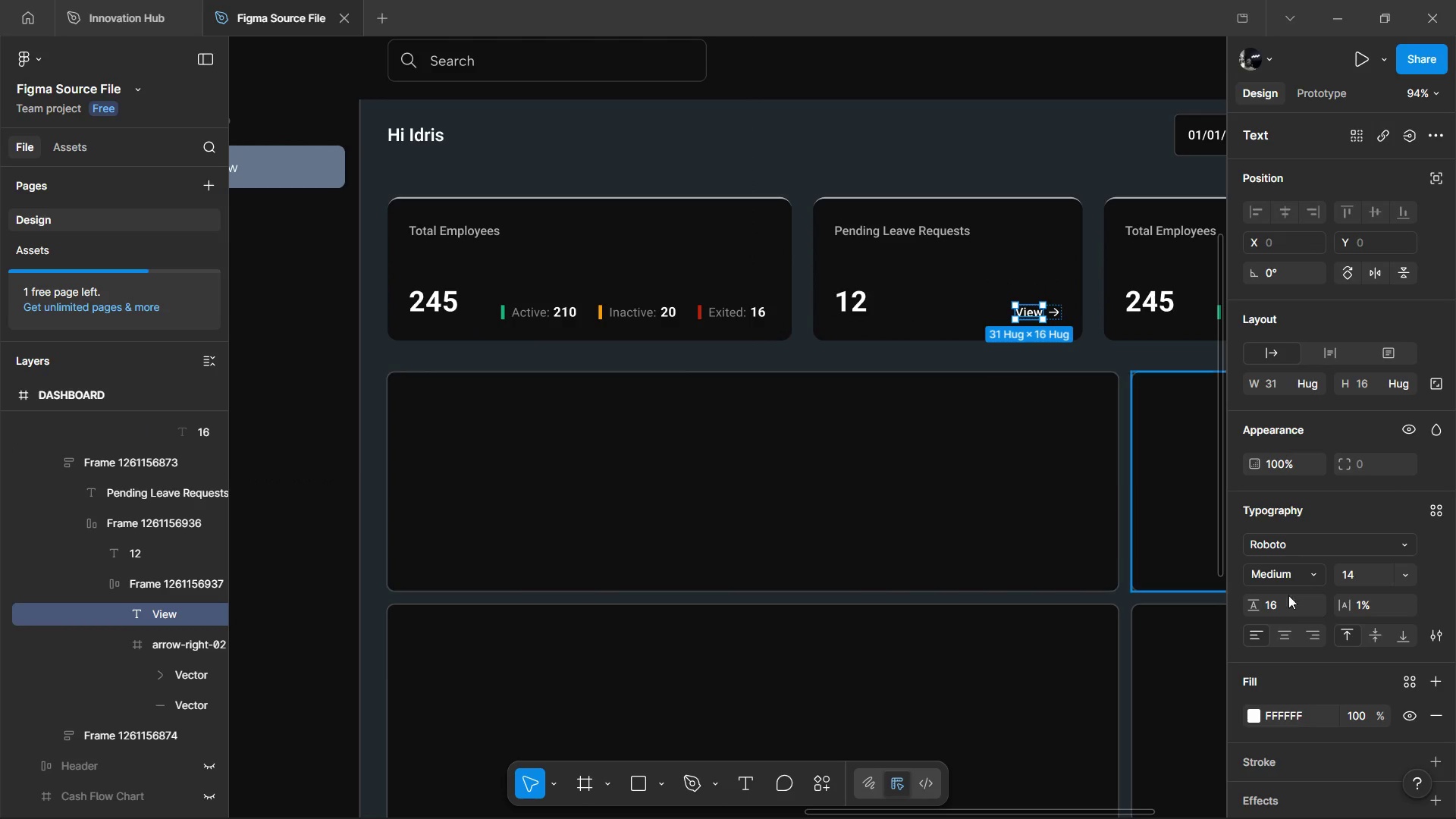 
left_click([1254, 711])
 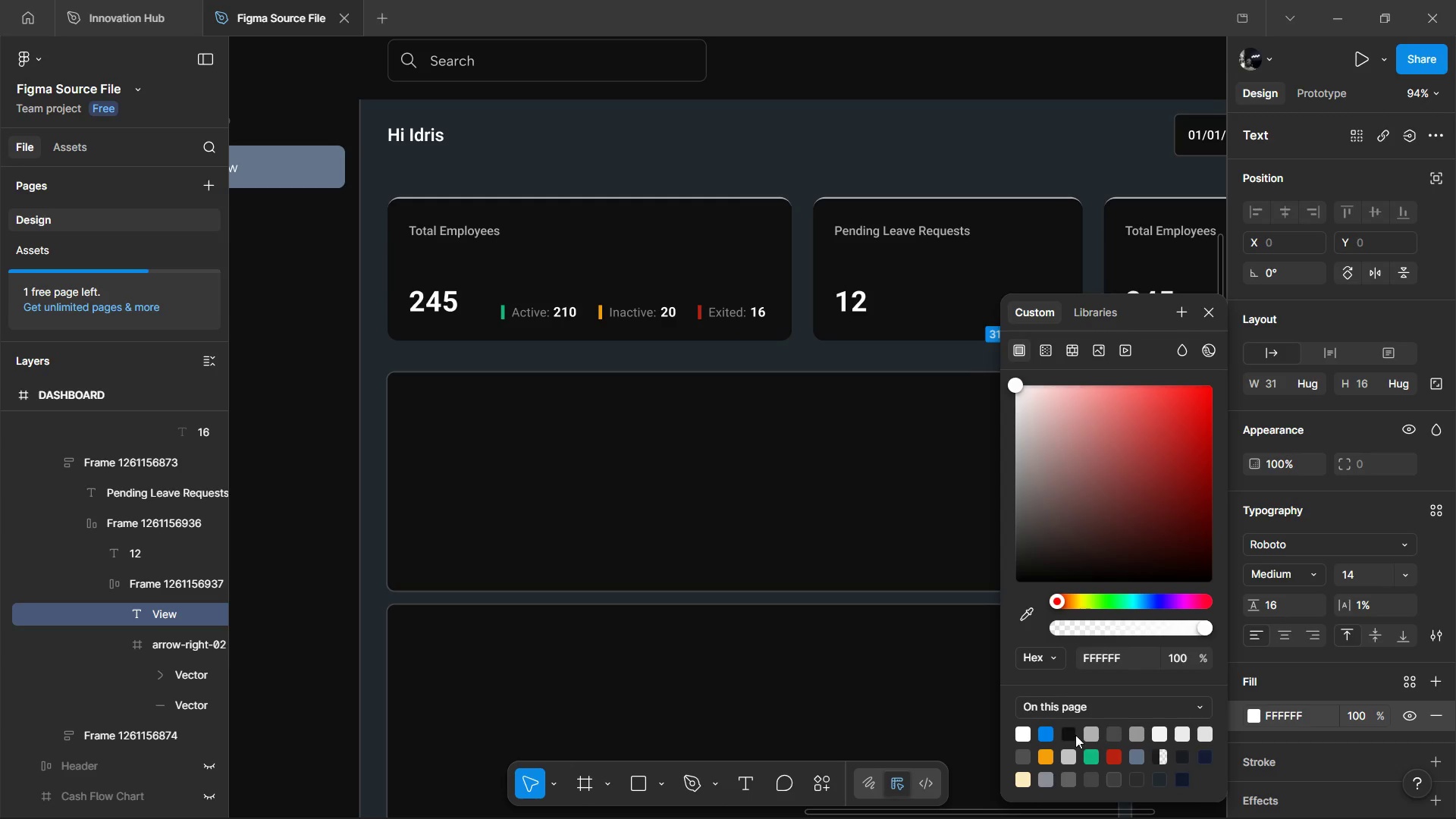 
hold_key(key=ShiftLeft, duration=1.12)
scroll: coordinate [714, 406], scroll_direction: up, amount: 4.0
 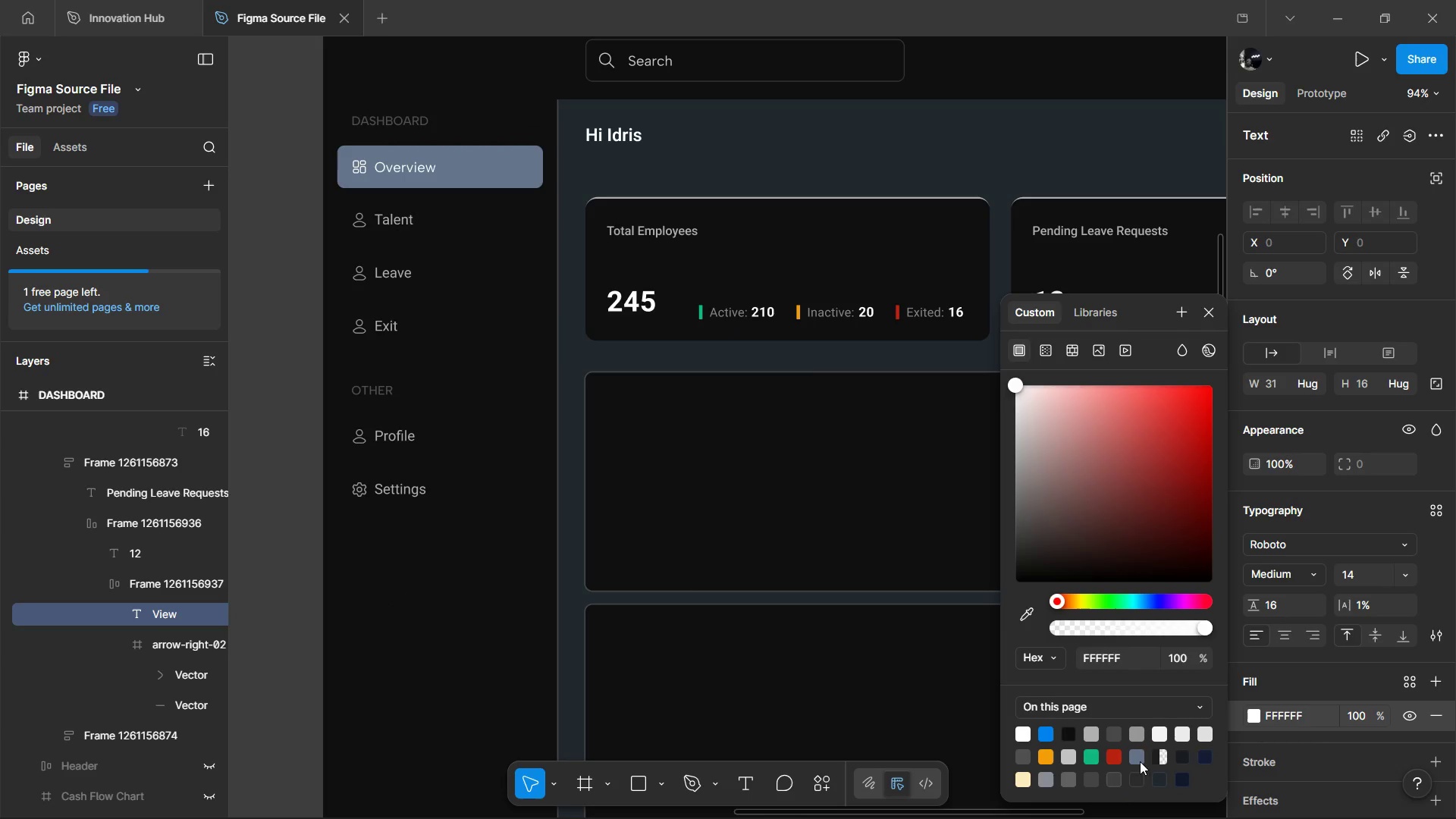 
left_click([1138, 757])
 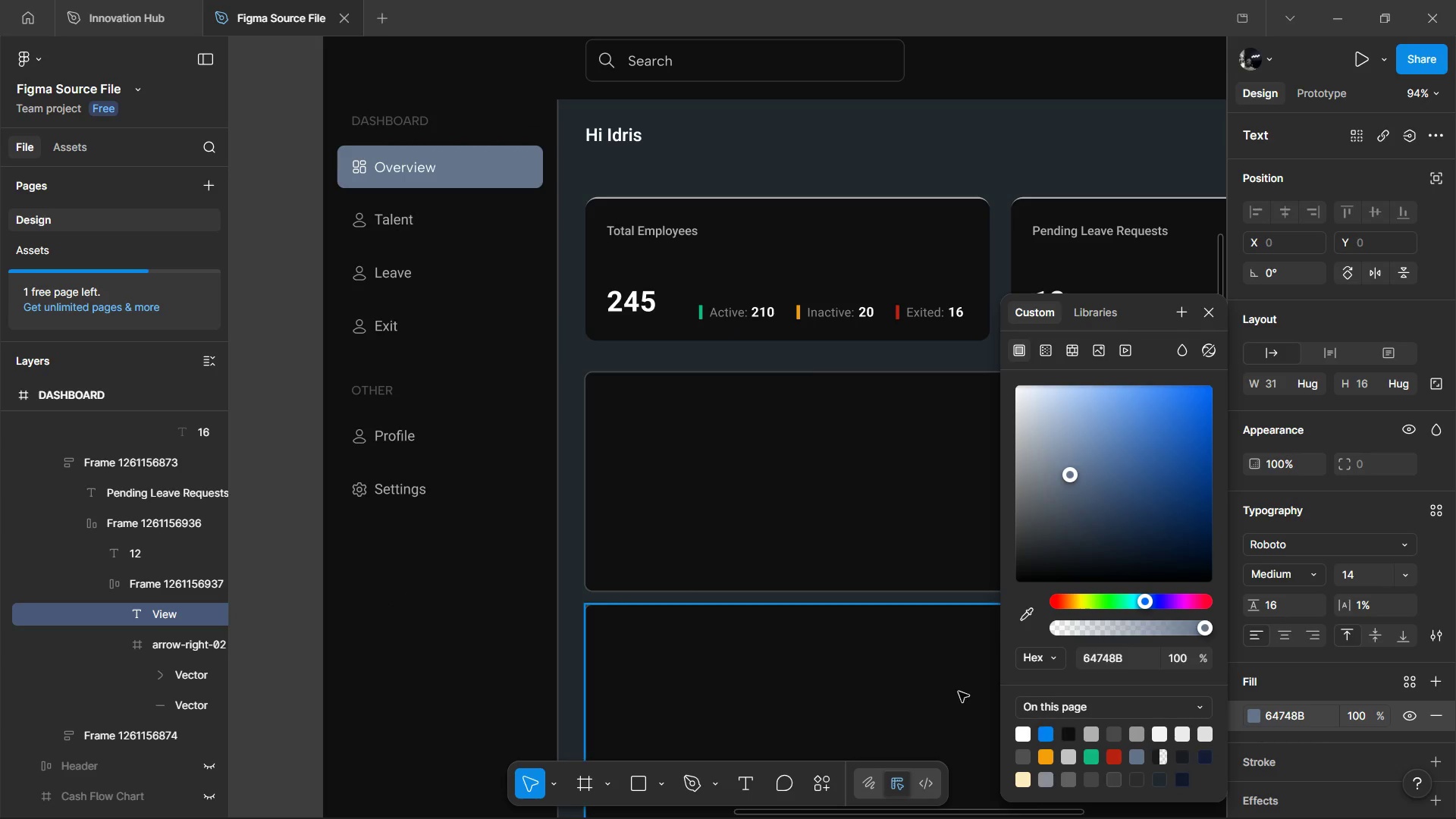 
left_click([896, 669])
 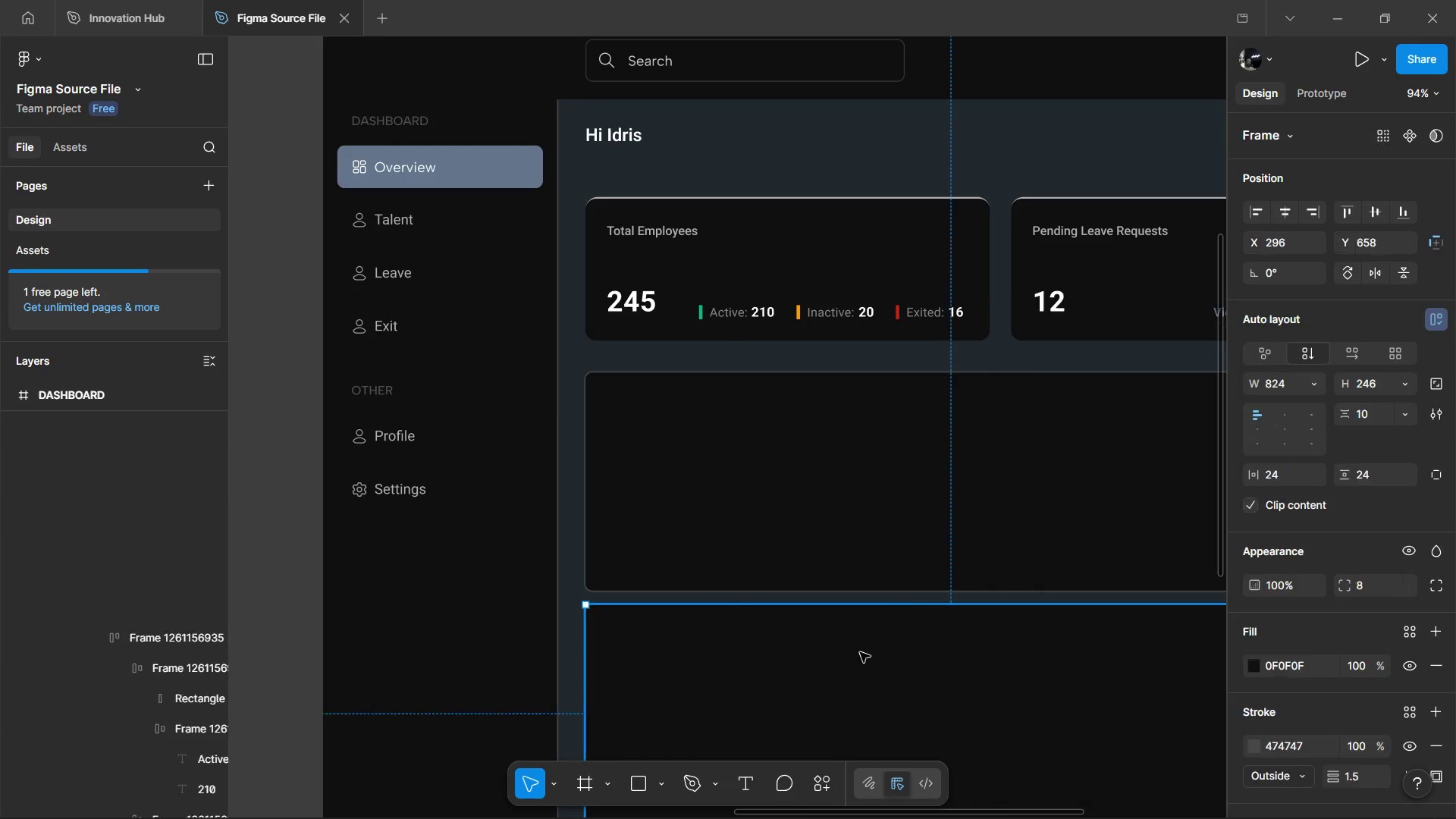 
hold_key(key=ShiftLeft, duration=0.81)
scroll: coordinate [701, 580], scroll_direction: down, amount: 2.0
 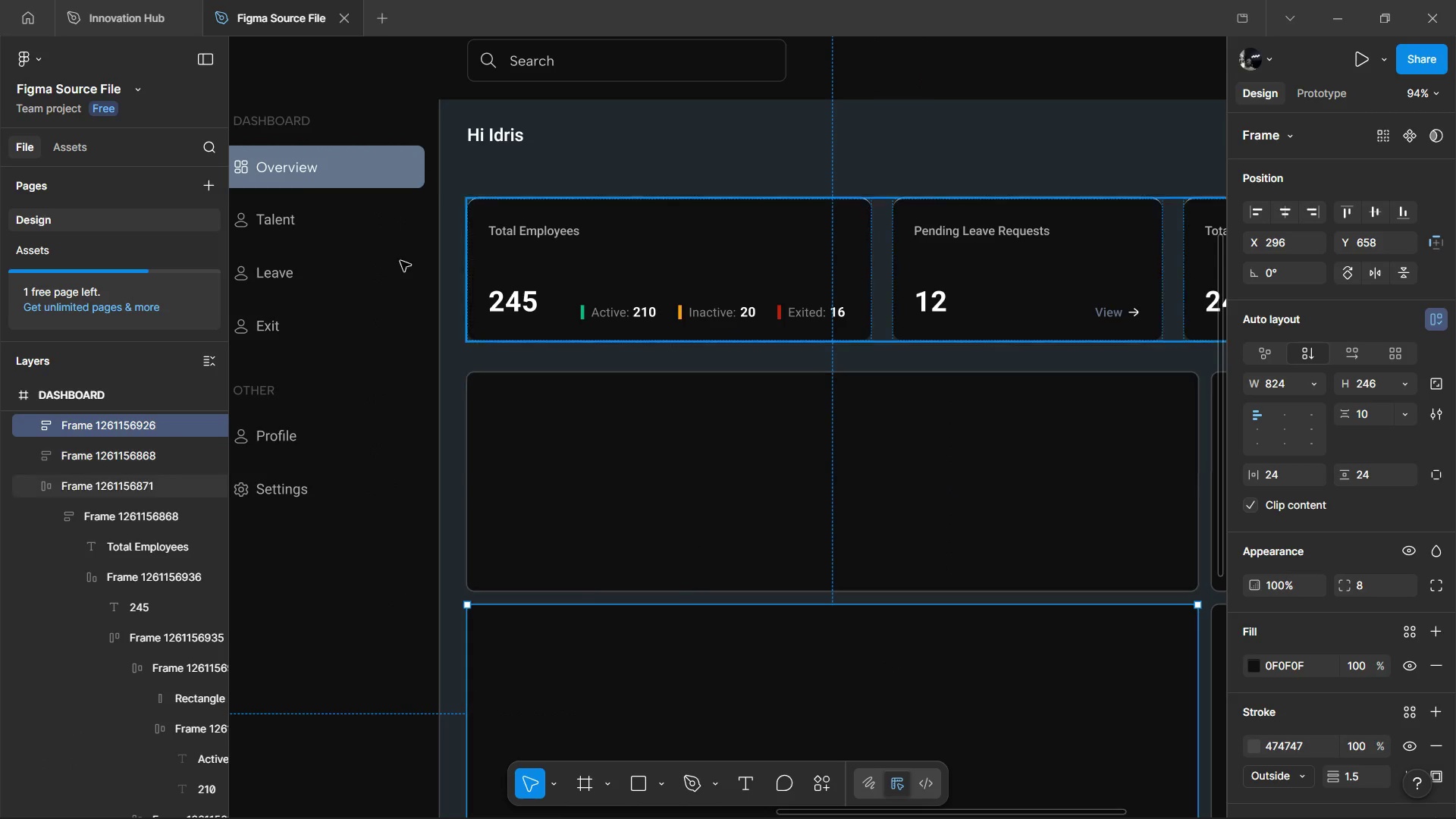 
hold_key(key=ControlLeft, duration=0.67)
left_click([353, 172])
 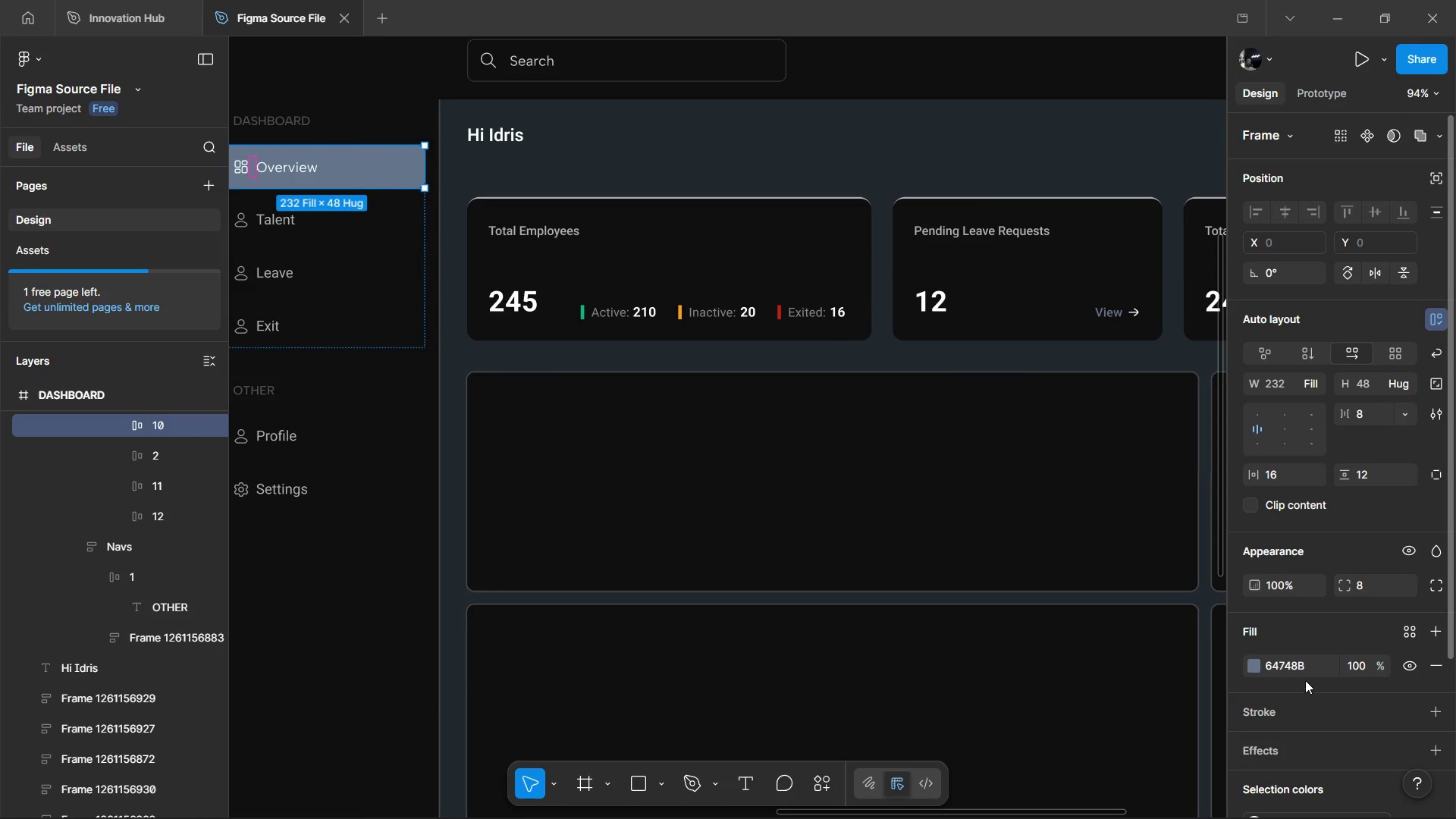 
left_click([1307, 666])
 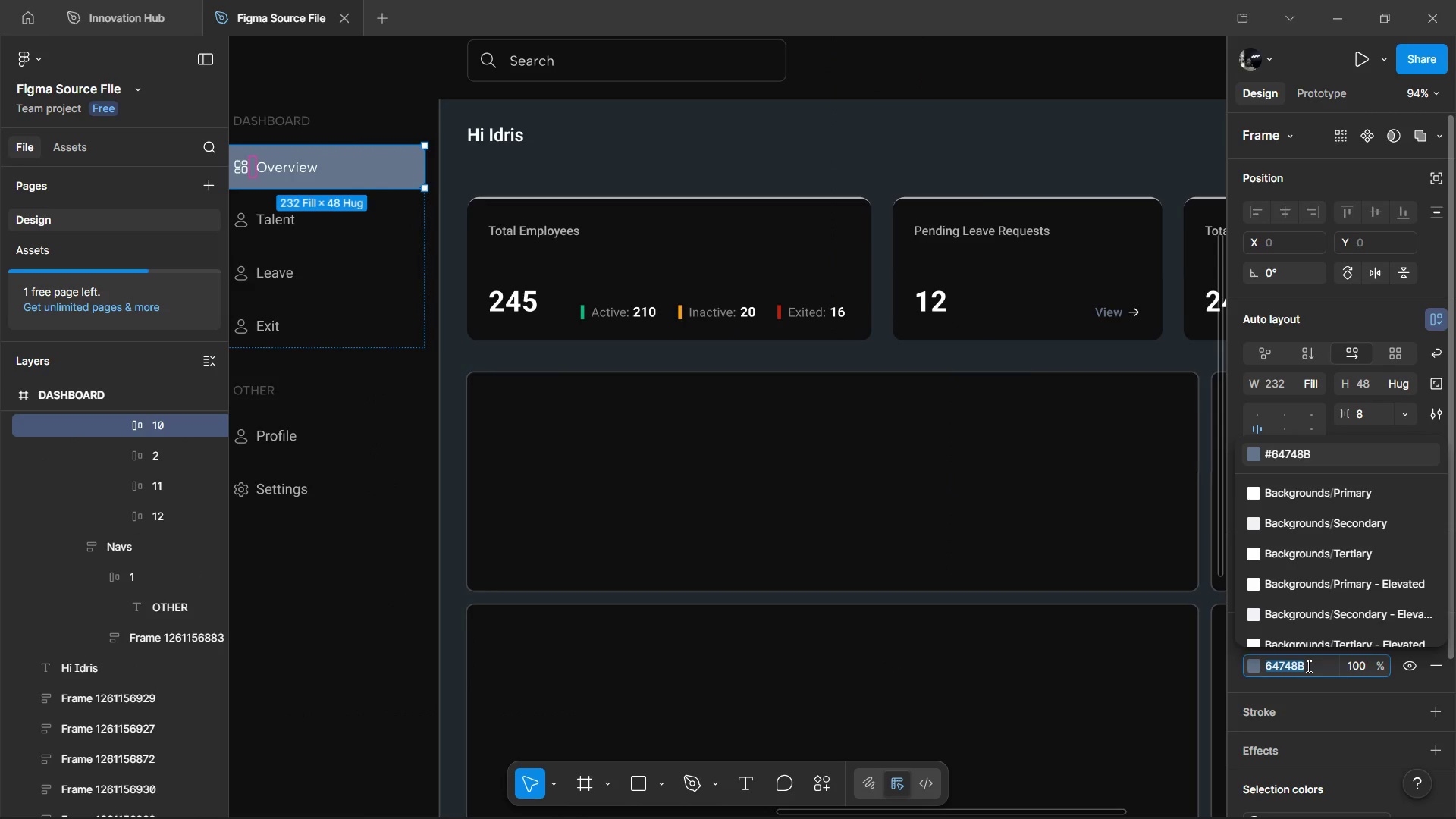 
key(Control+C)
 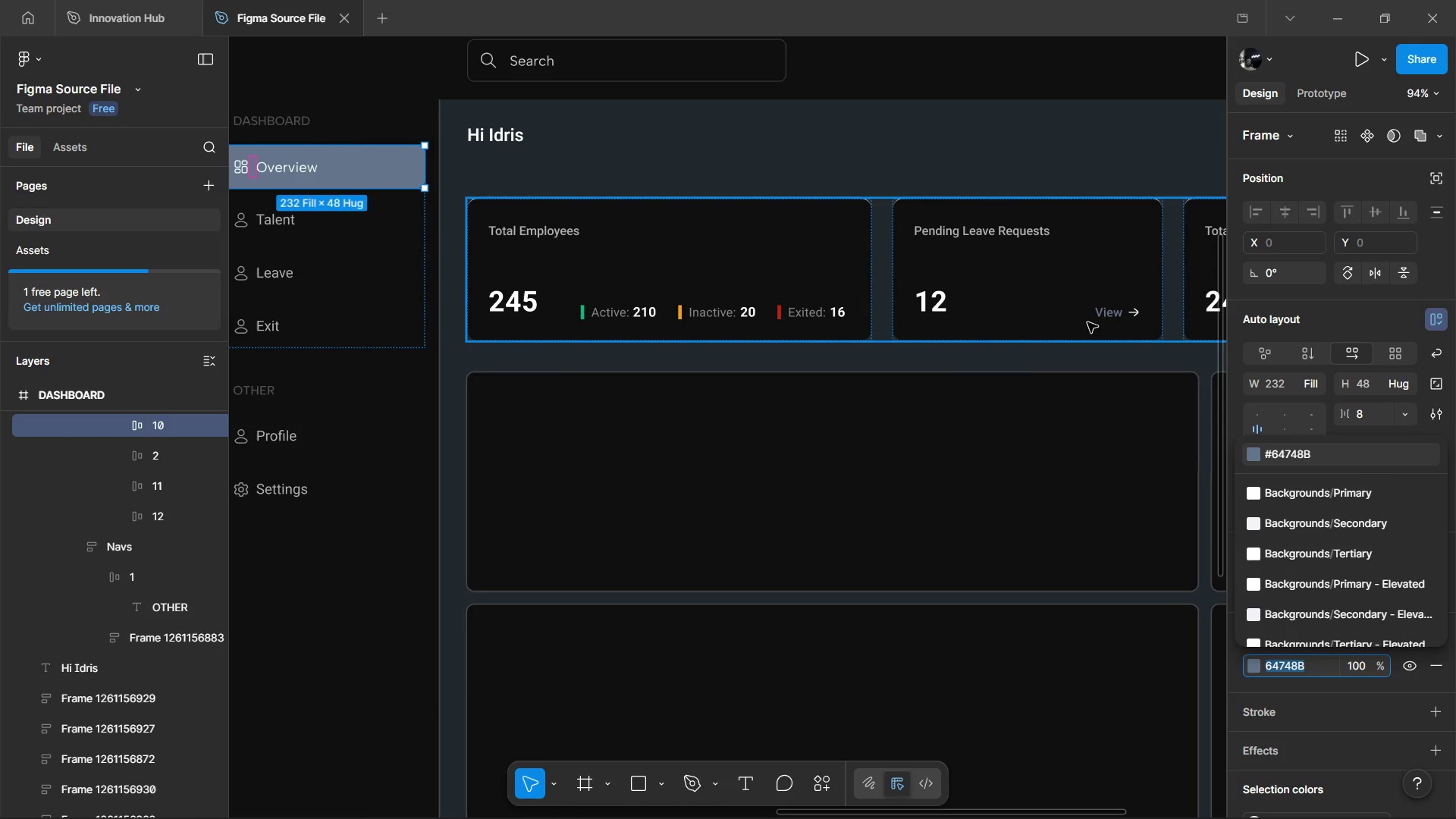 
hold_key(key=ControlLeft, duration=0.62)
left_click([1090, 284])
 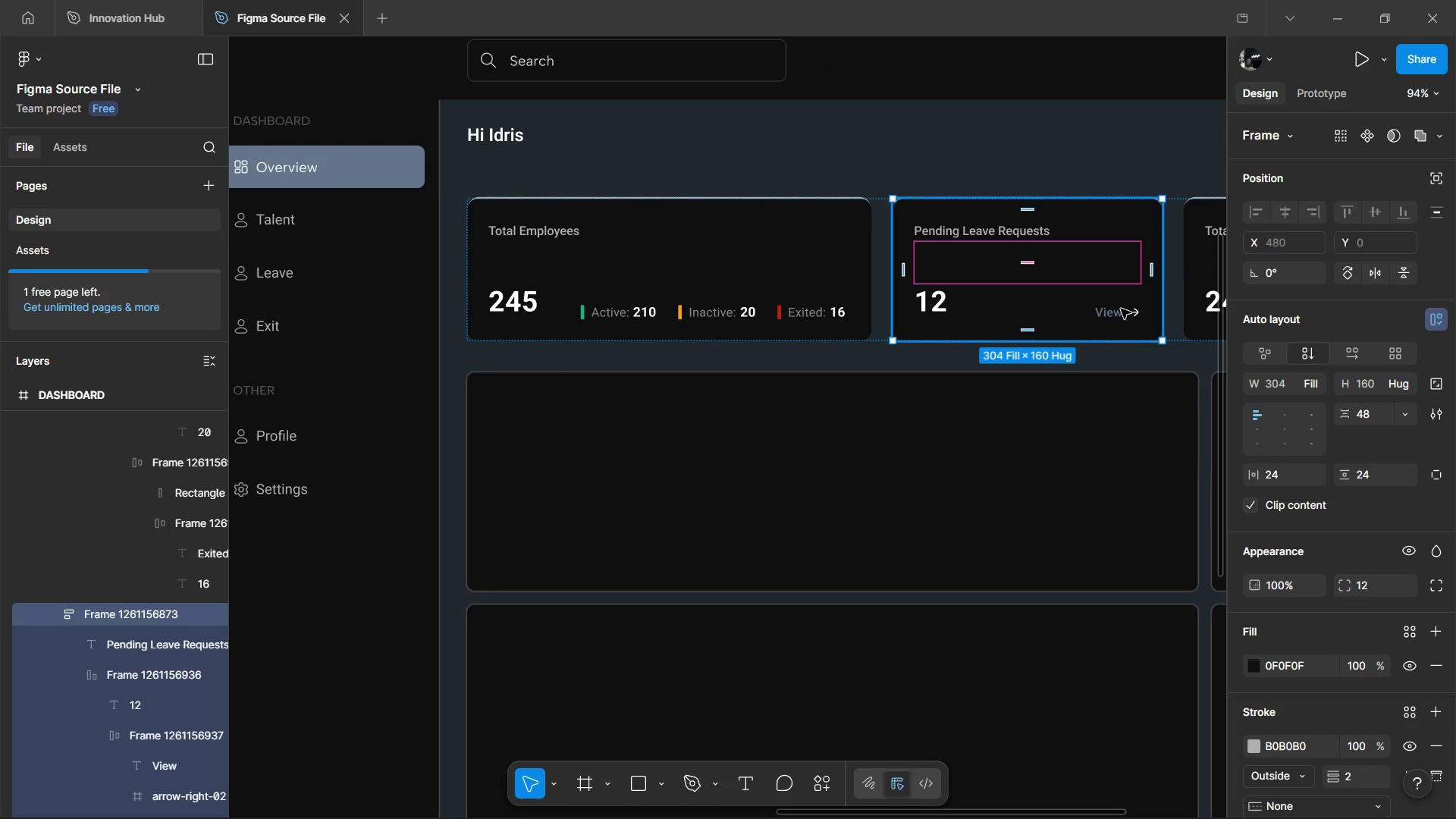 
double_click([1121, 309])
 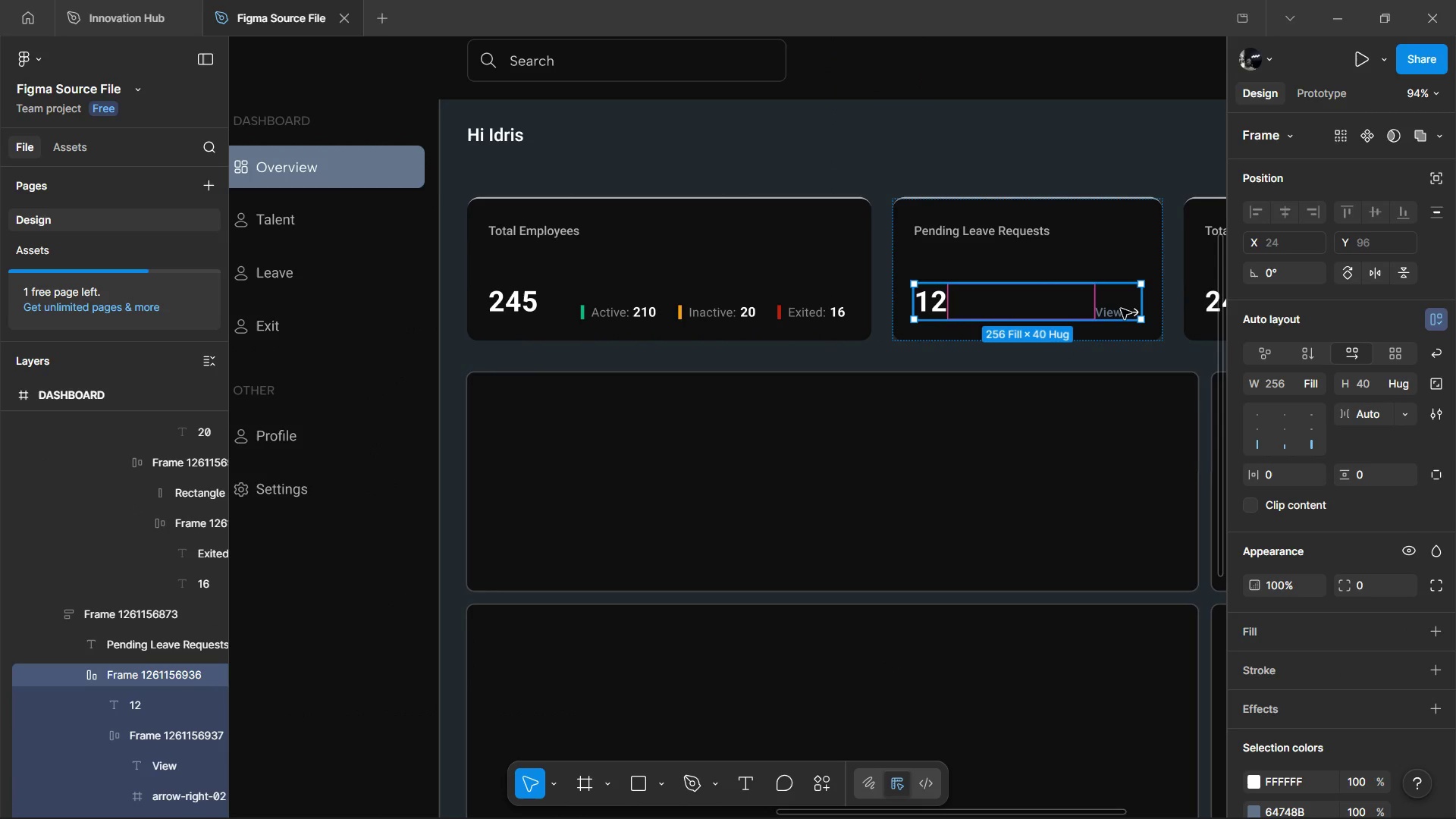 
triple_click([1121, 309])
 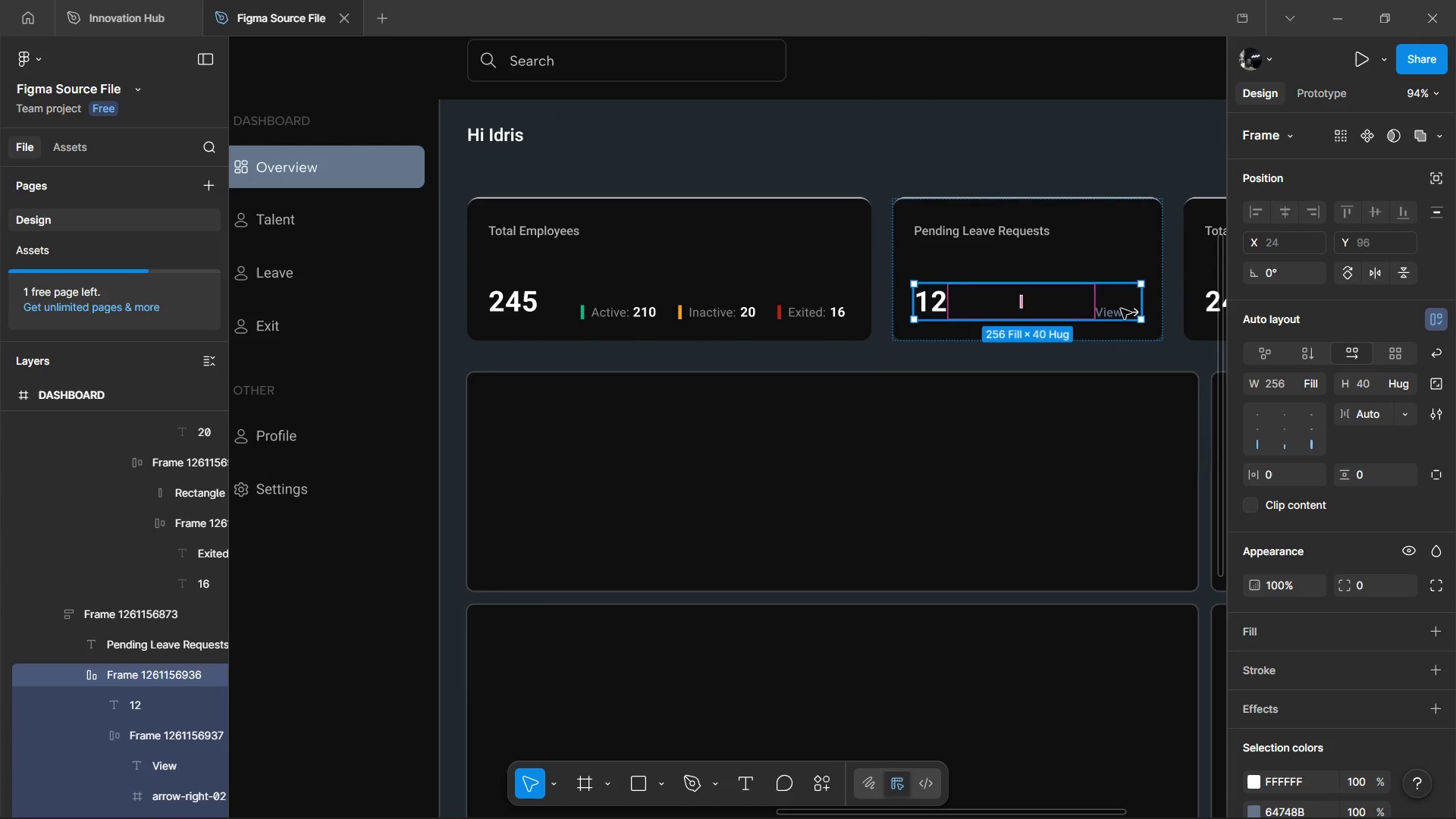 
triple_click([1121, 309])
 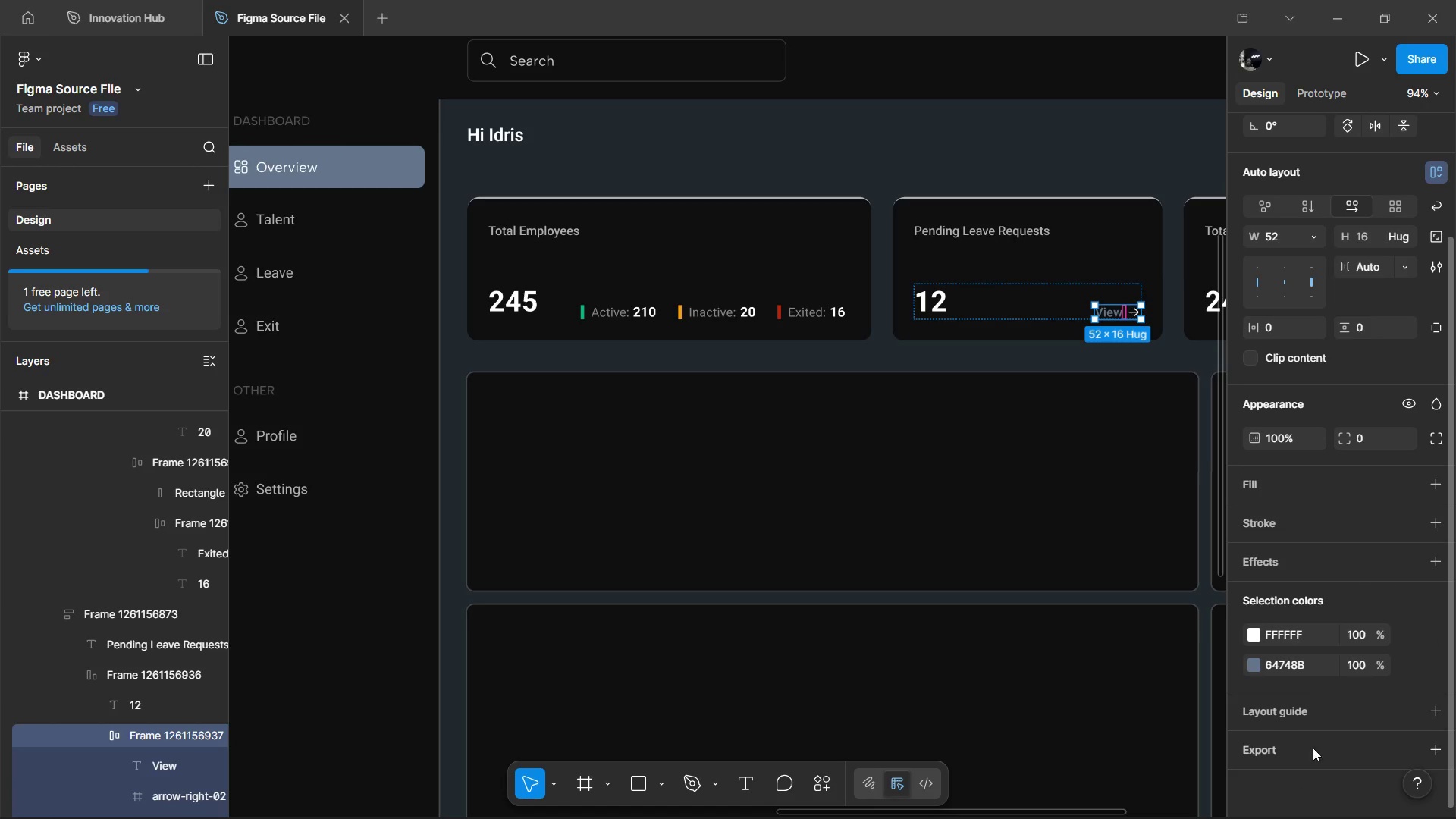 
left_click([1288, 627])
 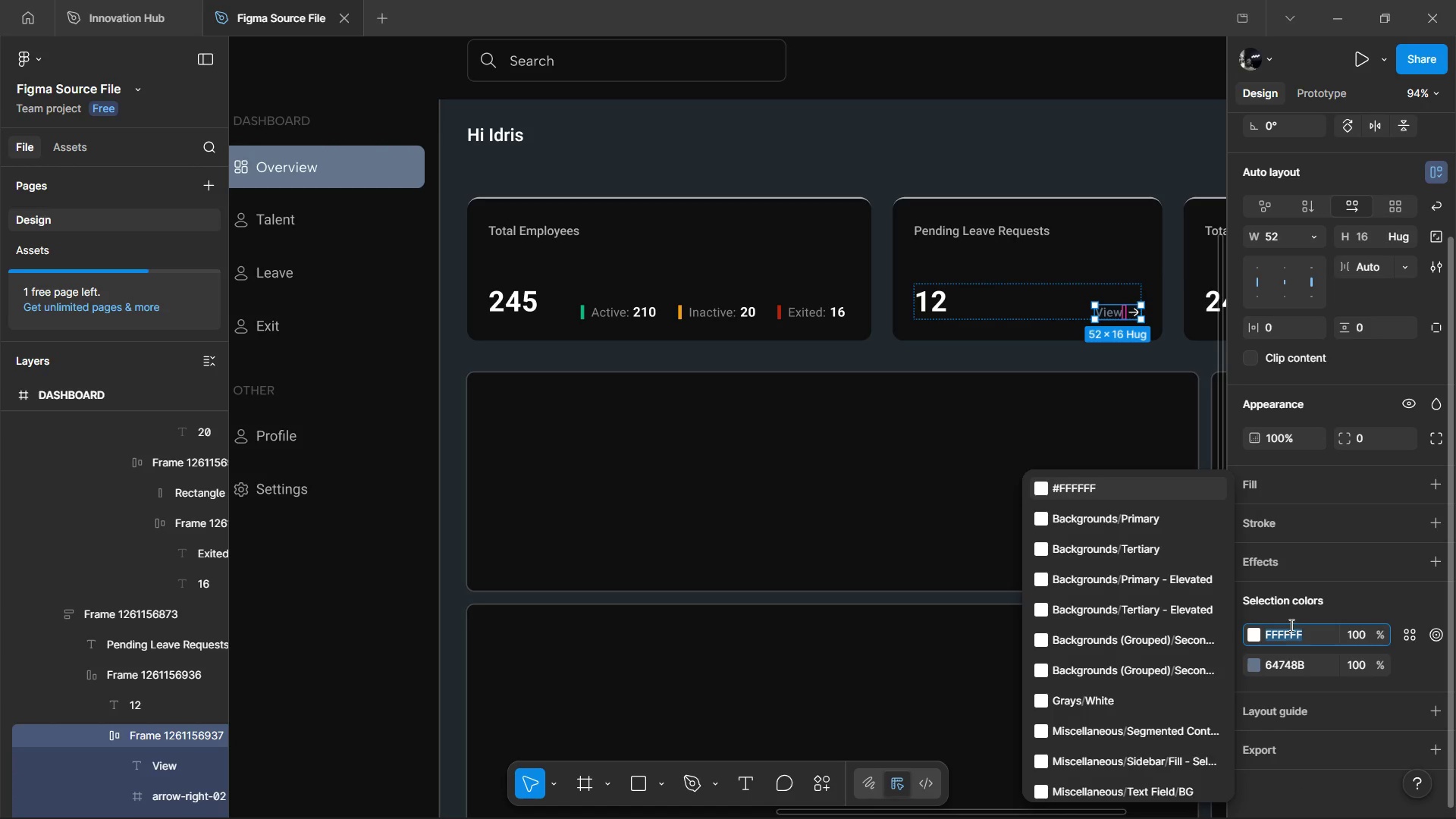 
key(Control+V)
 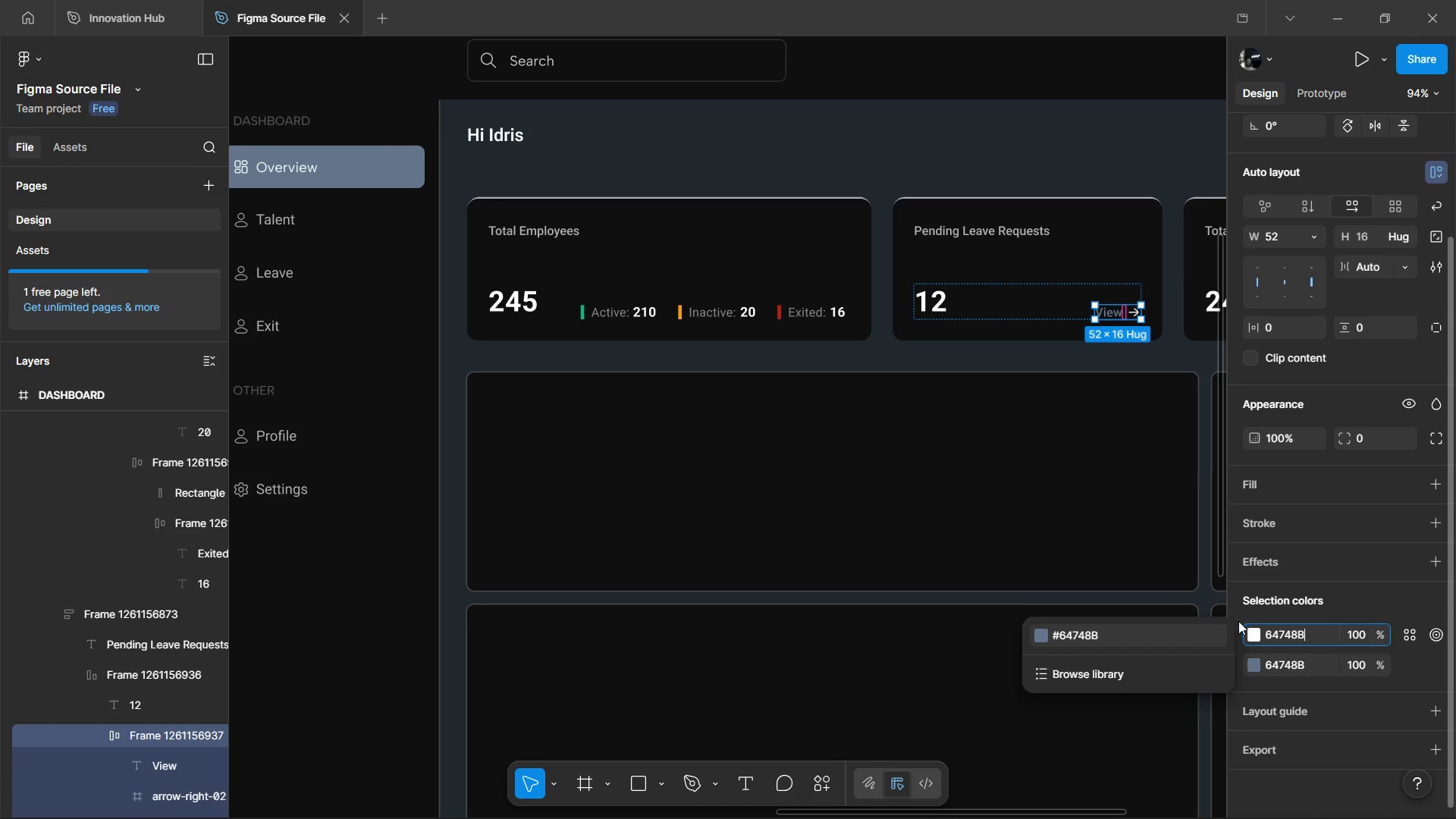 
left_click([1174, 643])
 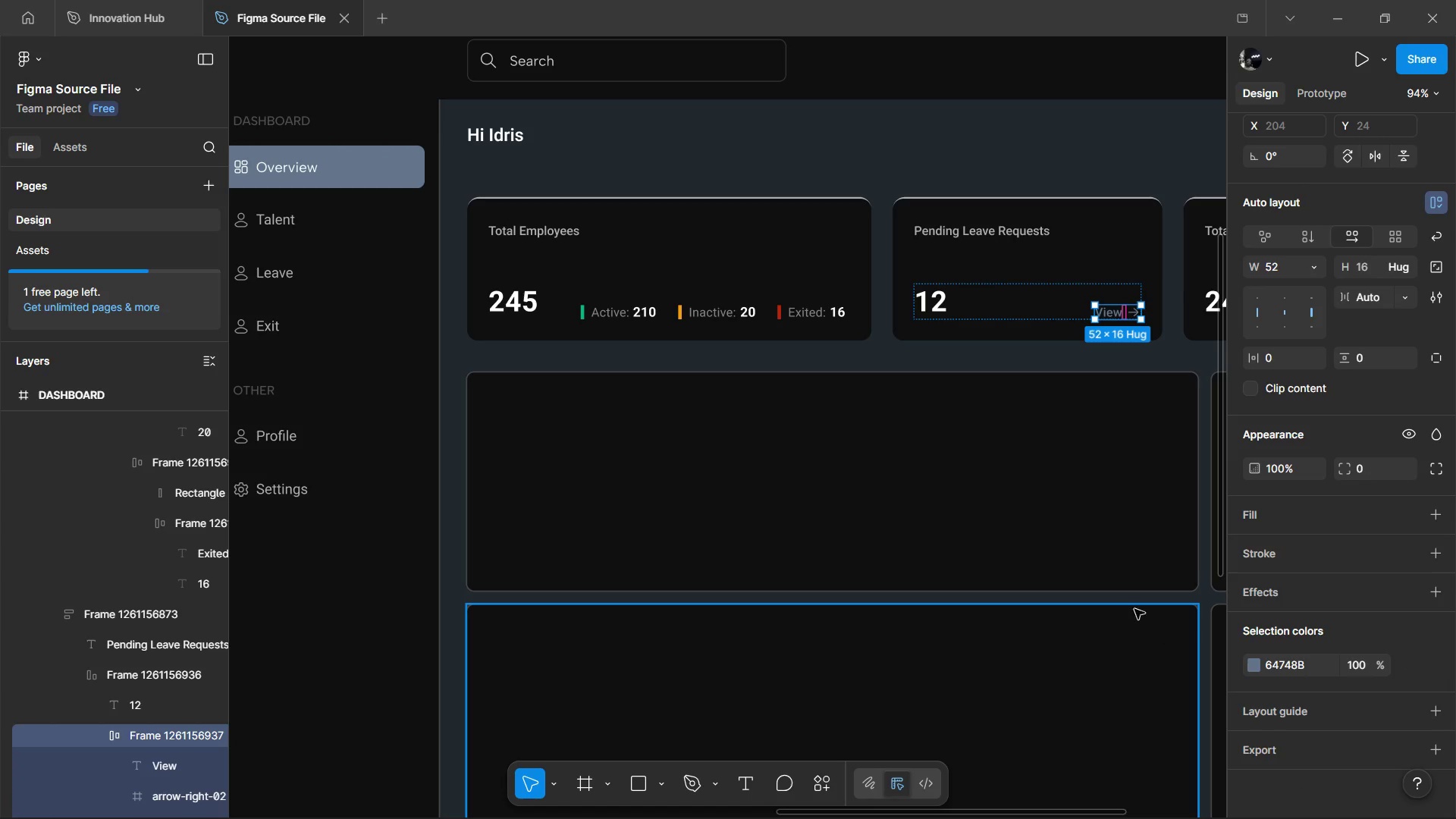 
left_click([1122, 601])
 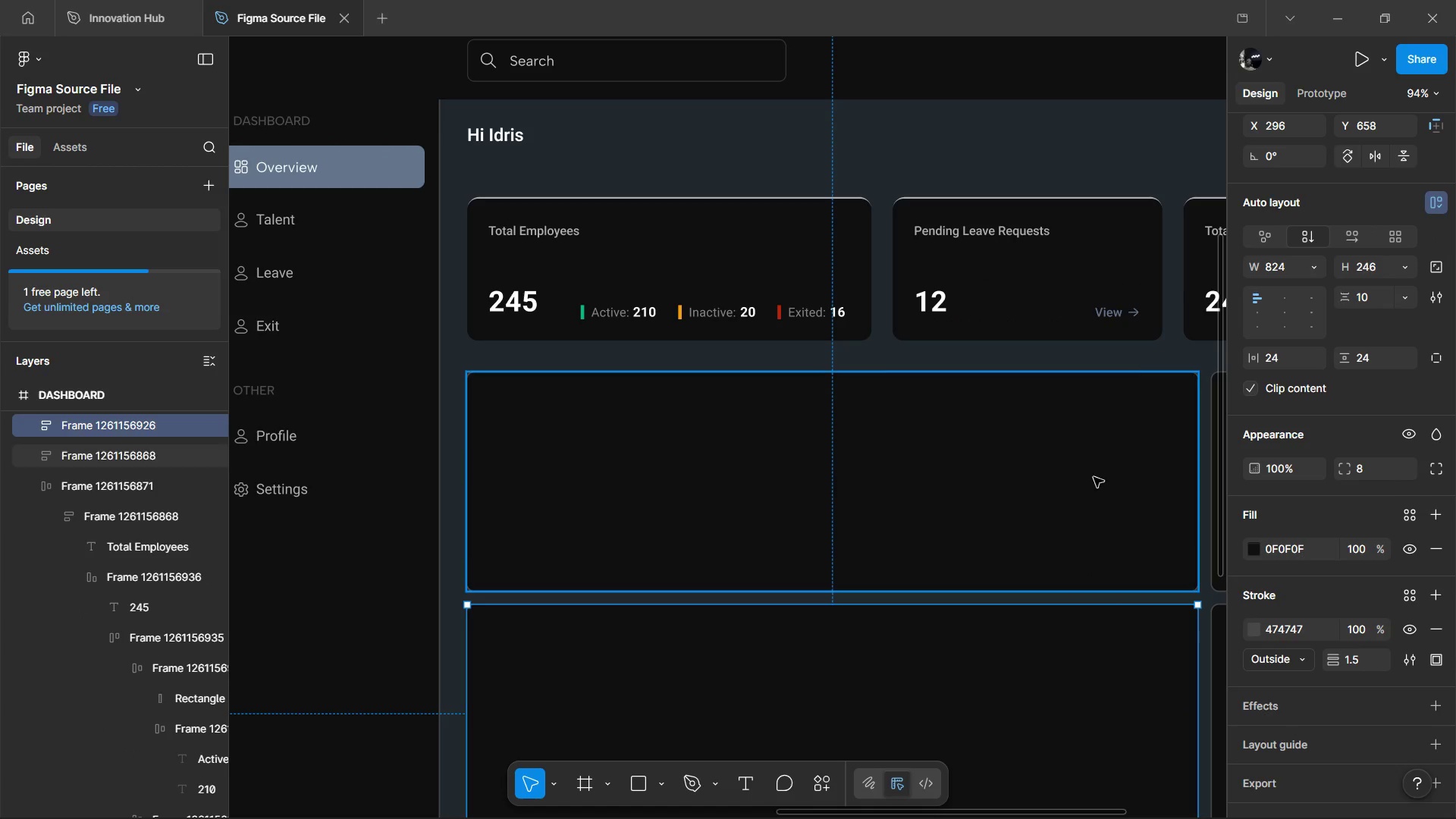 
double_click([1120, 307])
 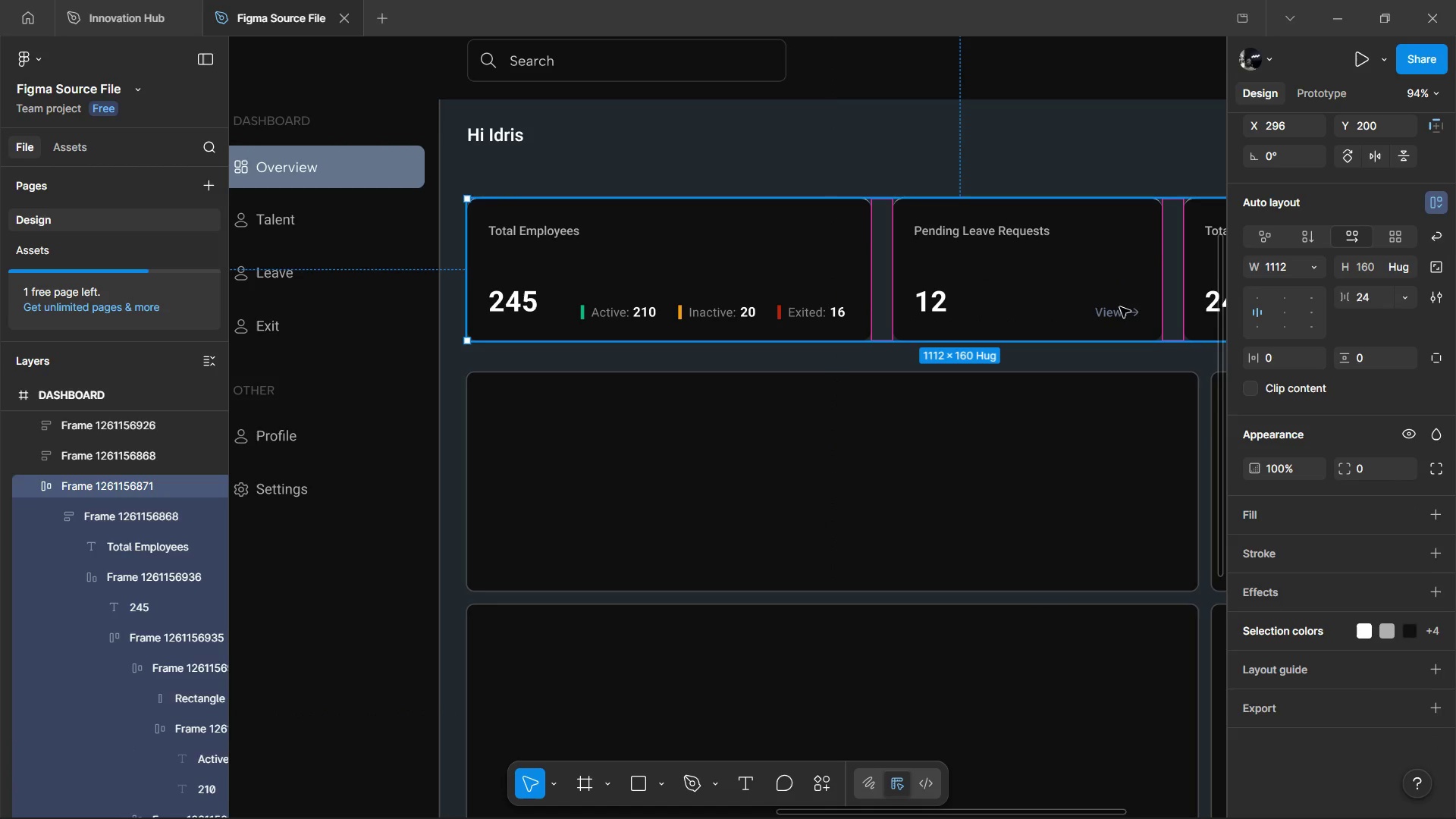 
triple_click([1120, 307])
 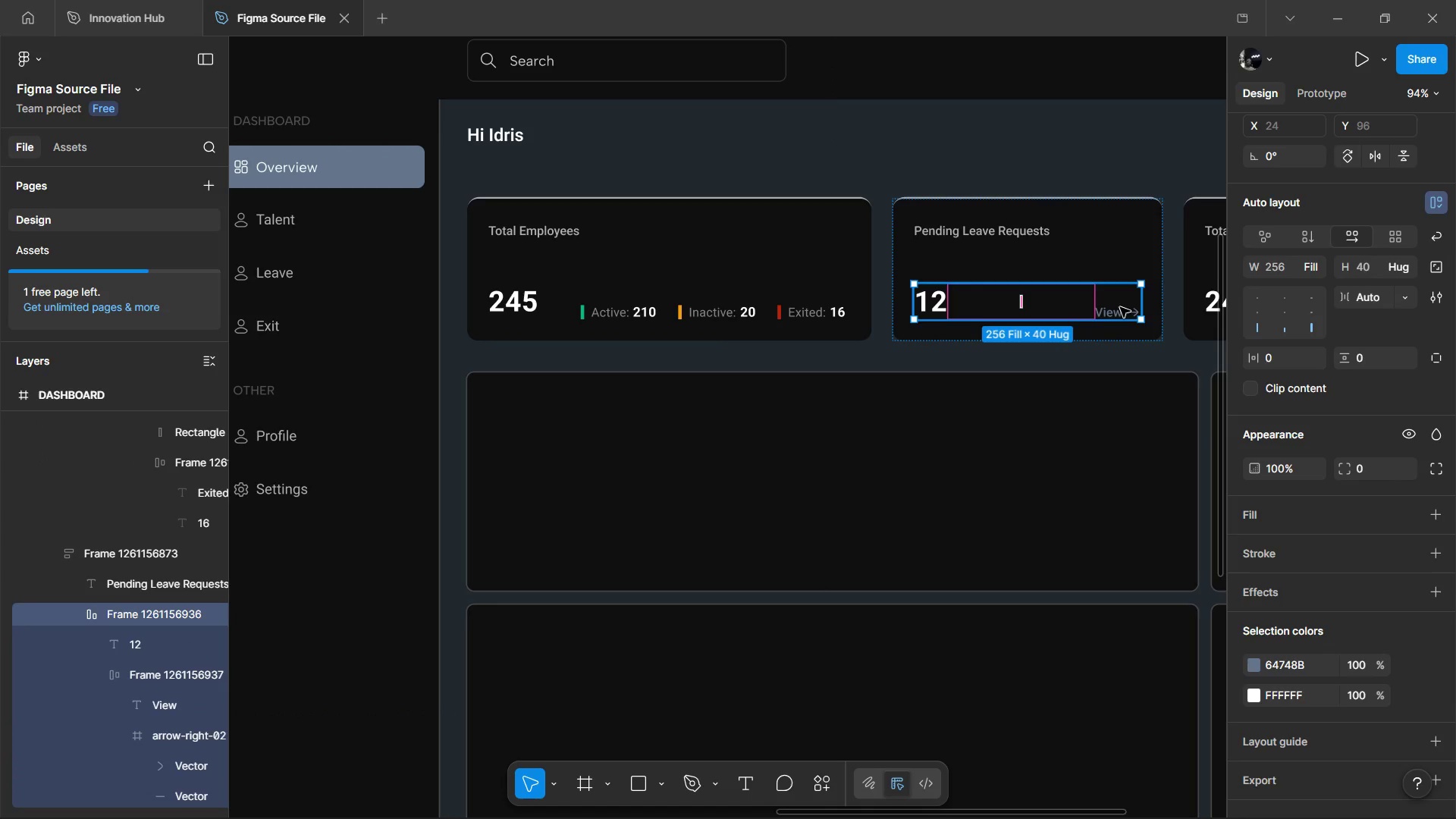 
double_click([1120, 307])
 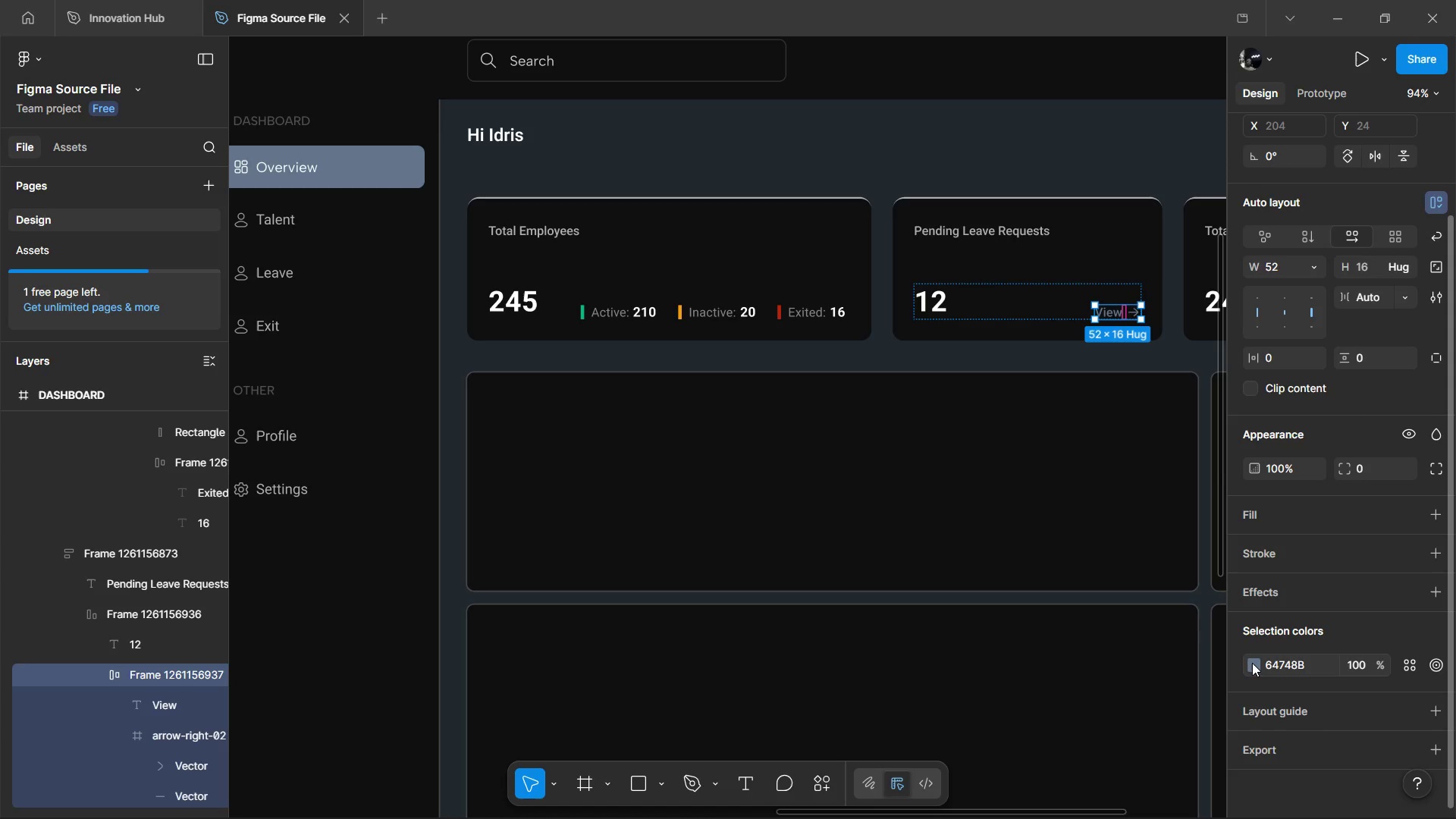 
wait(15.73)
 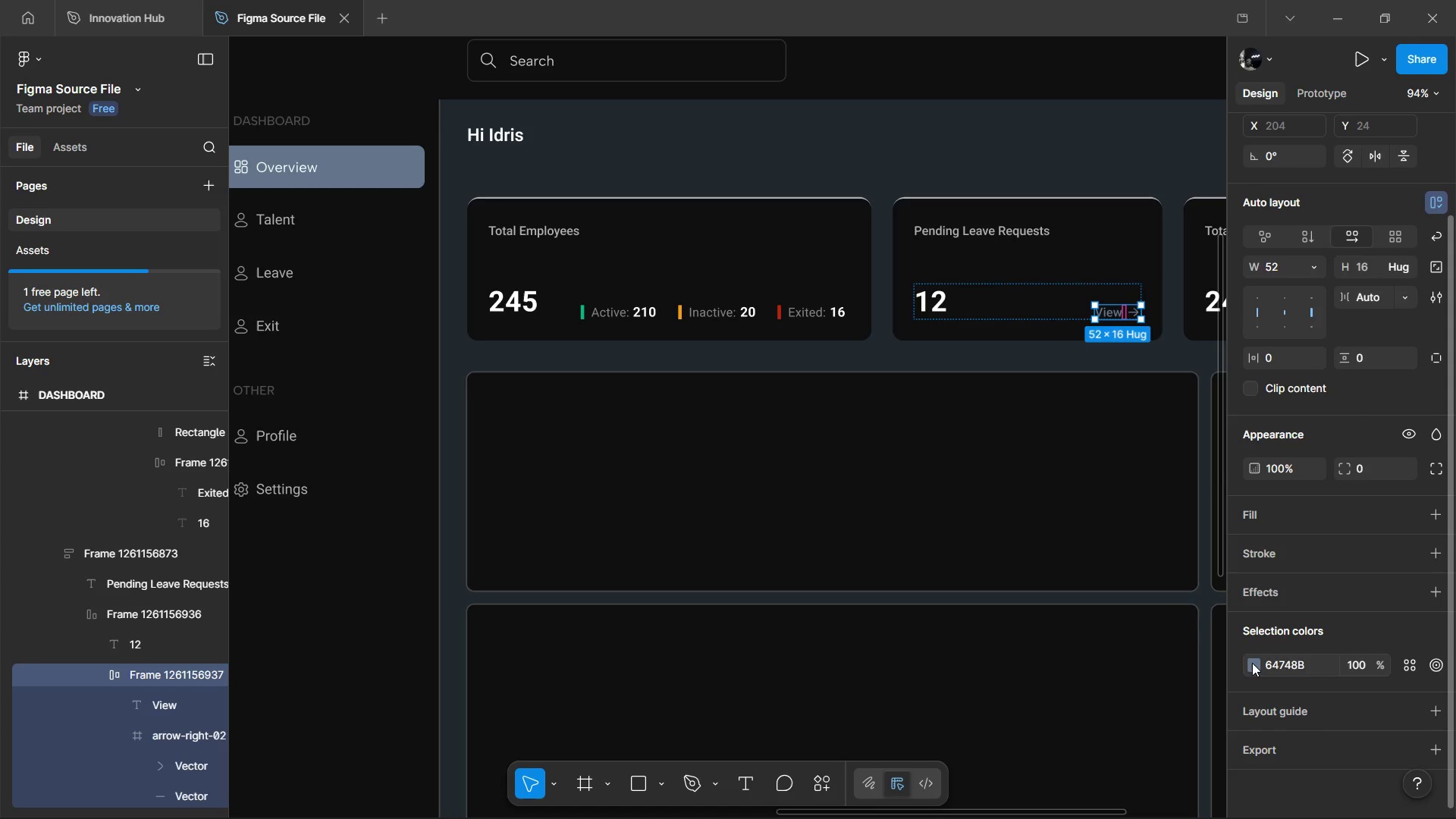 
left_click([1372, 356])
 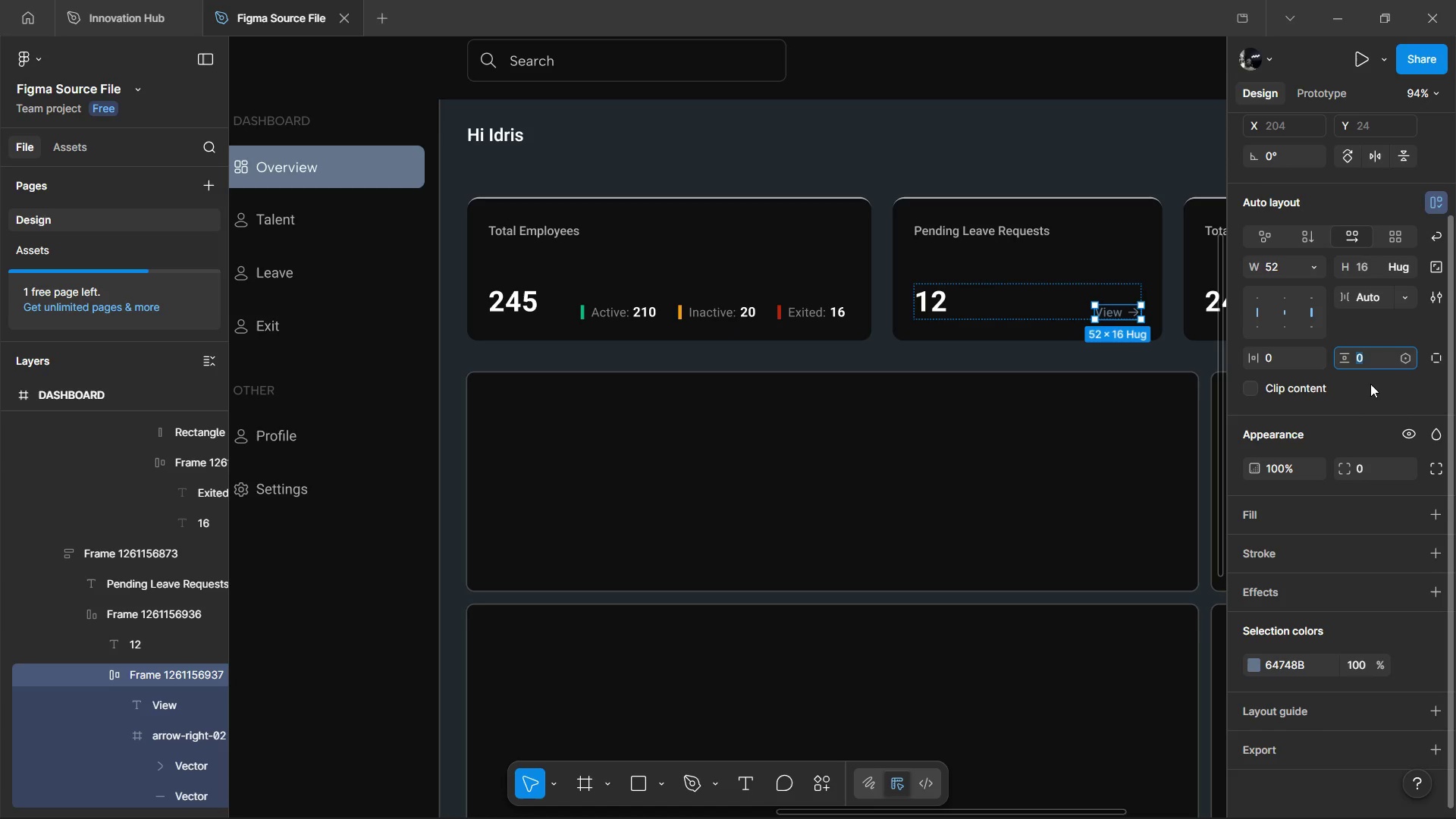 
key(4)
 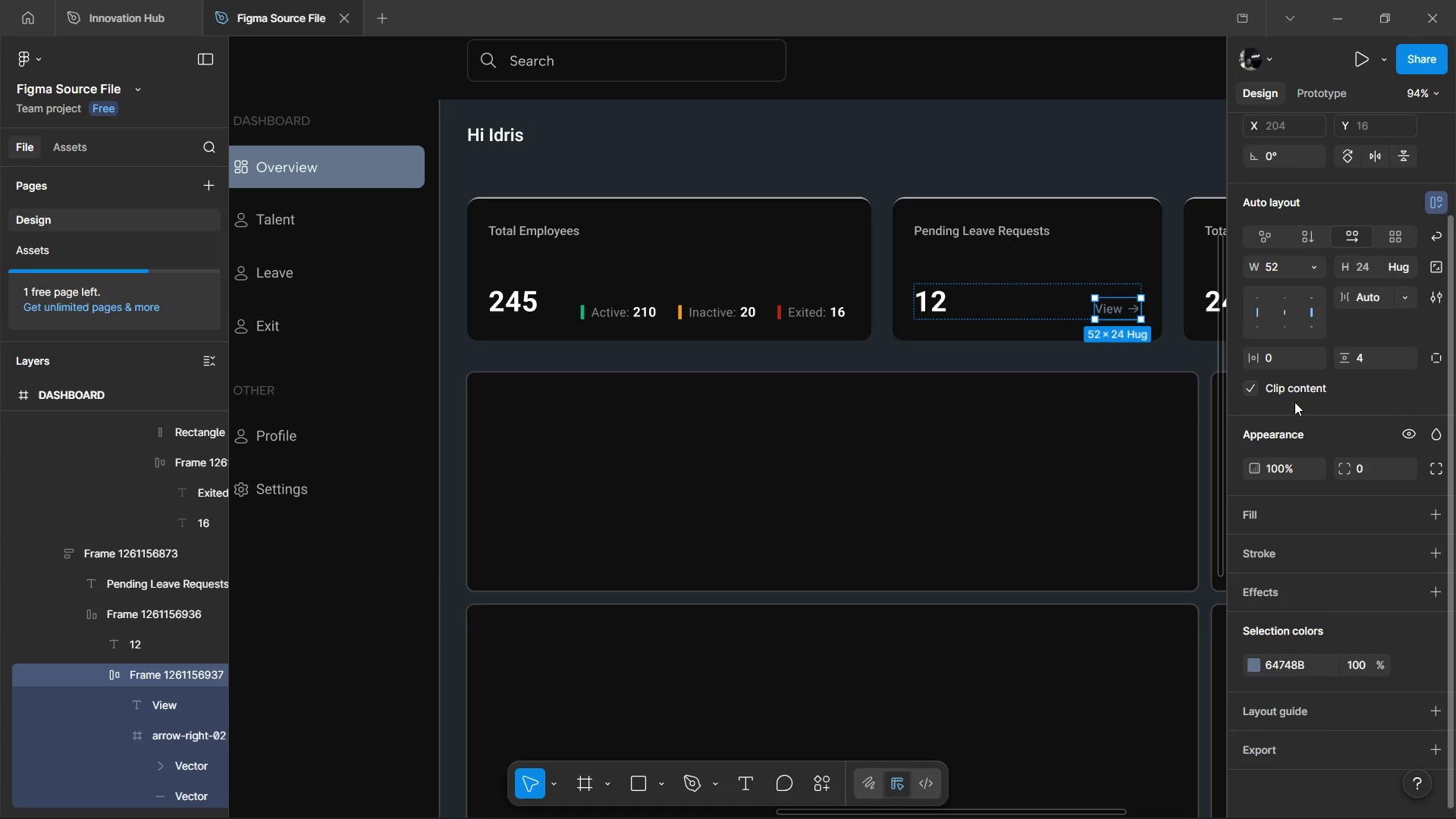 
left_click([1282, 353])
 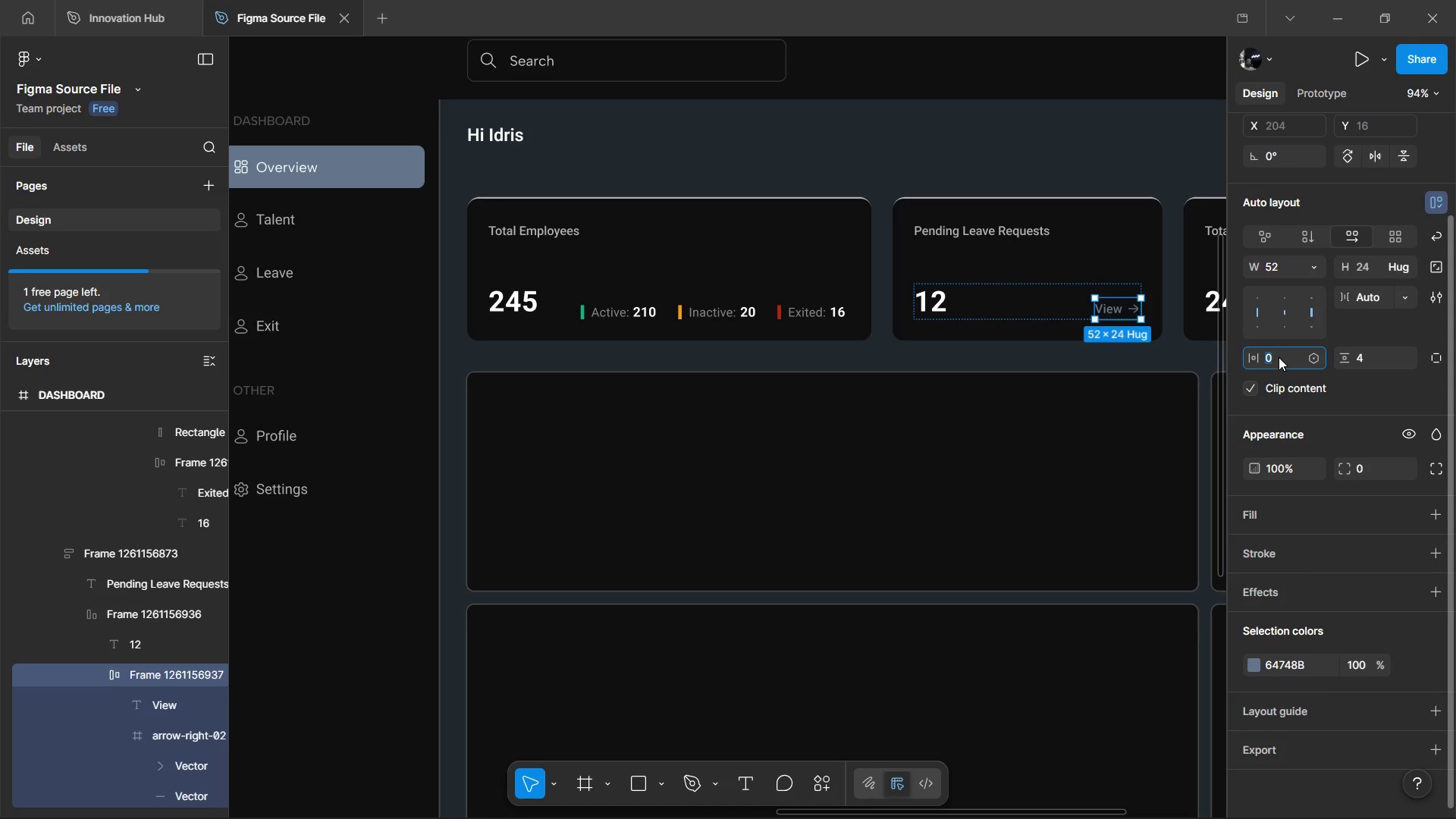 
key(8)
 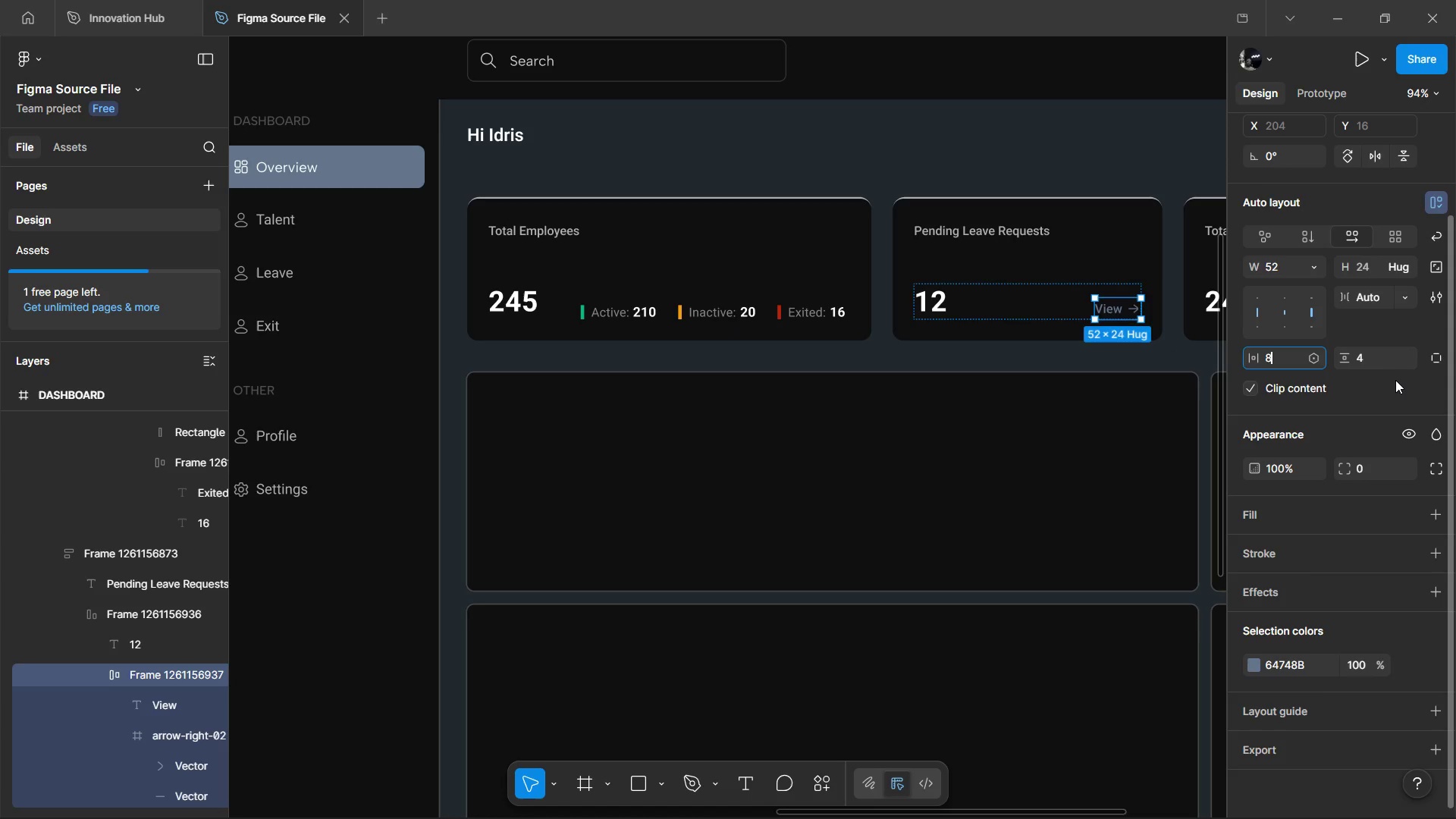 
left_click([1398, 381])
 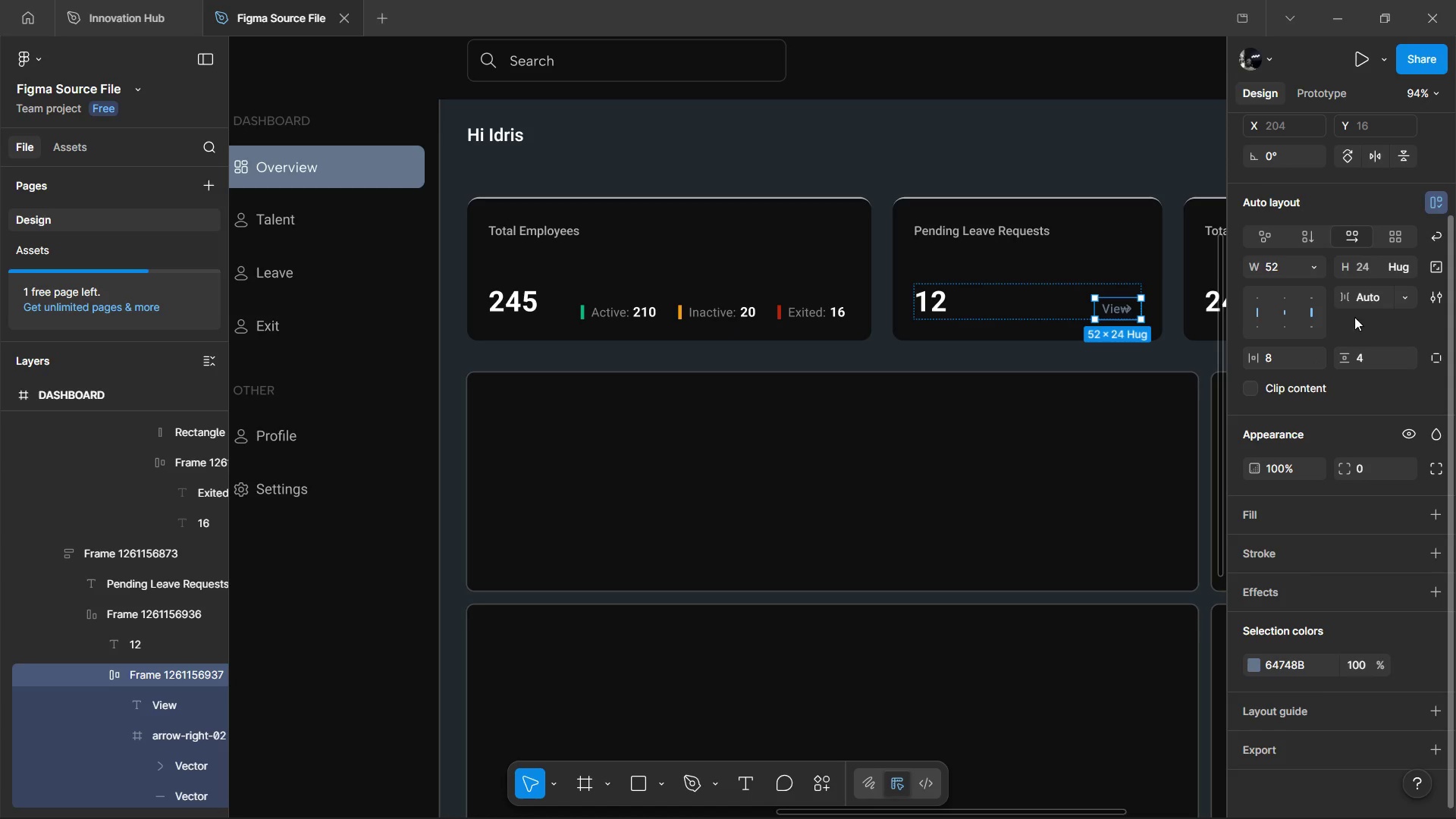 
left_click([1401, 294])
 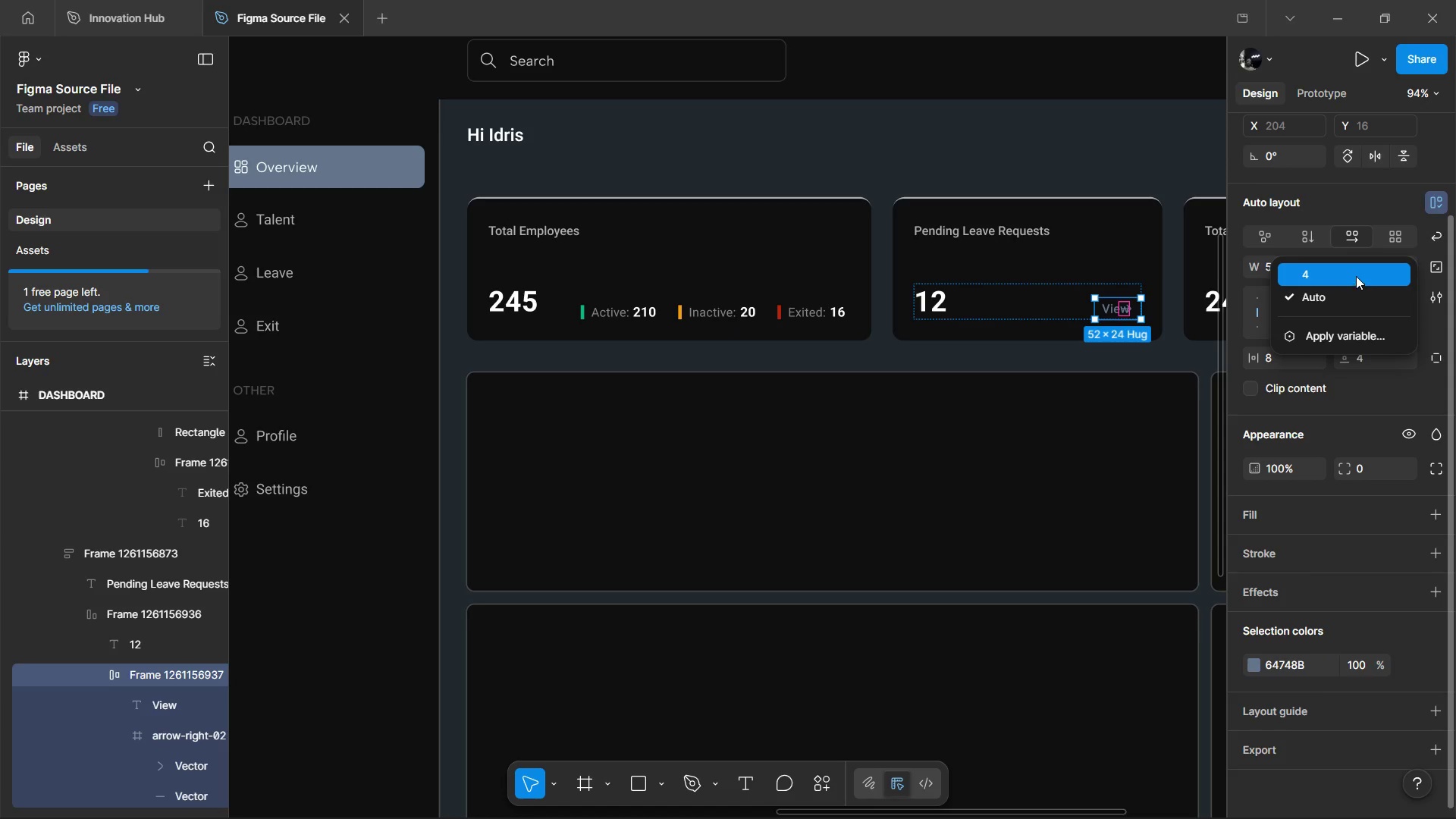 
left_click([1356, 276])
 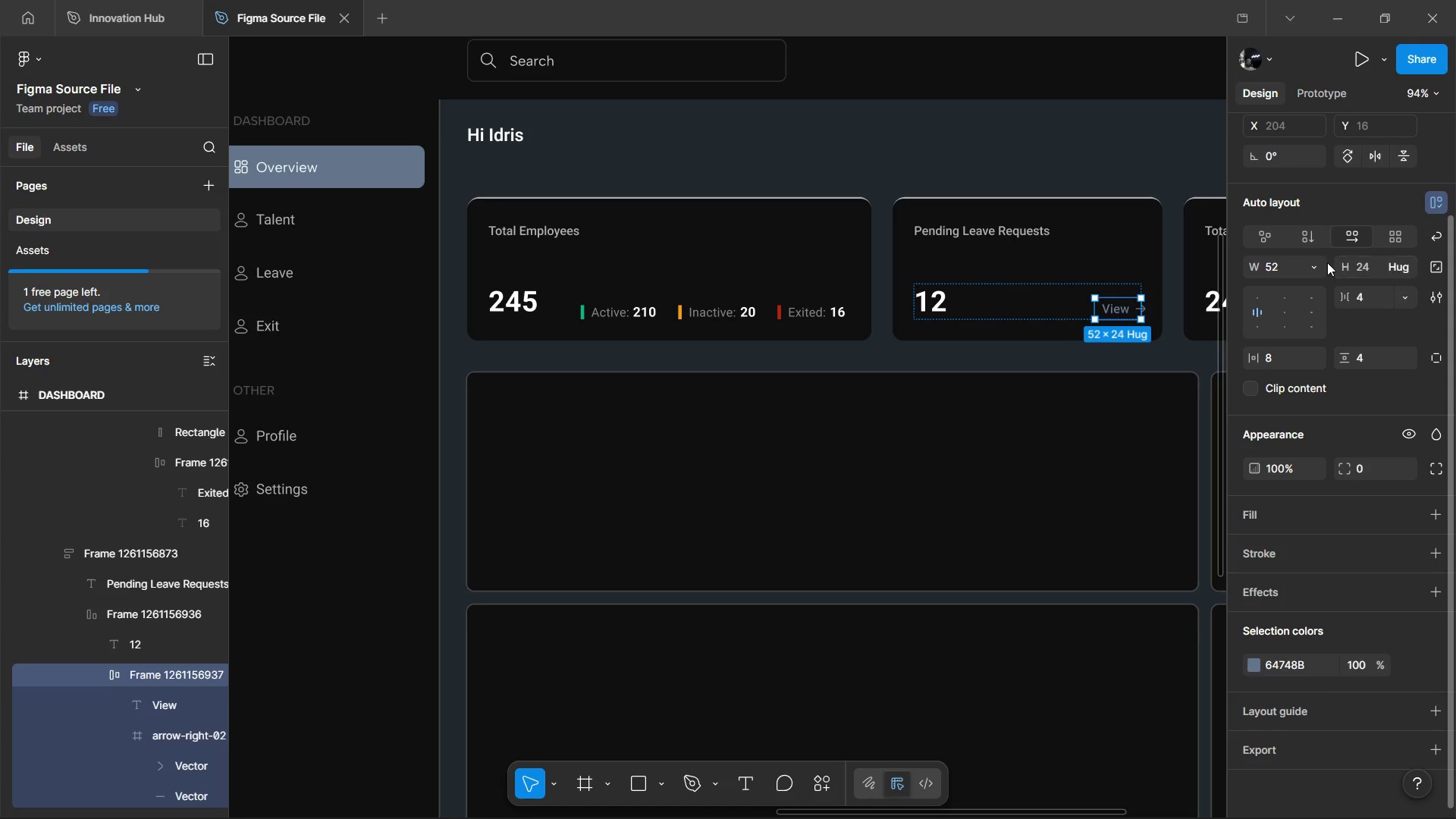 
double_click([1300, 284])
 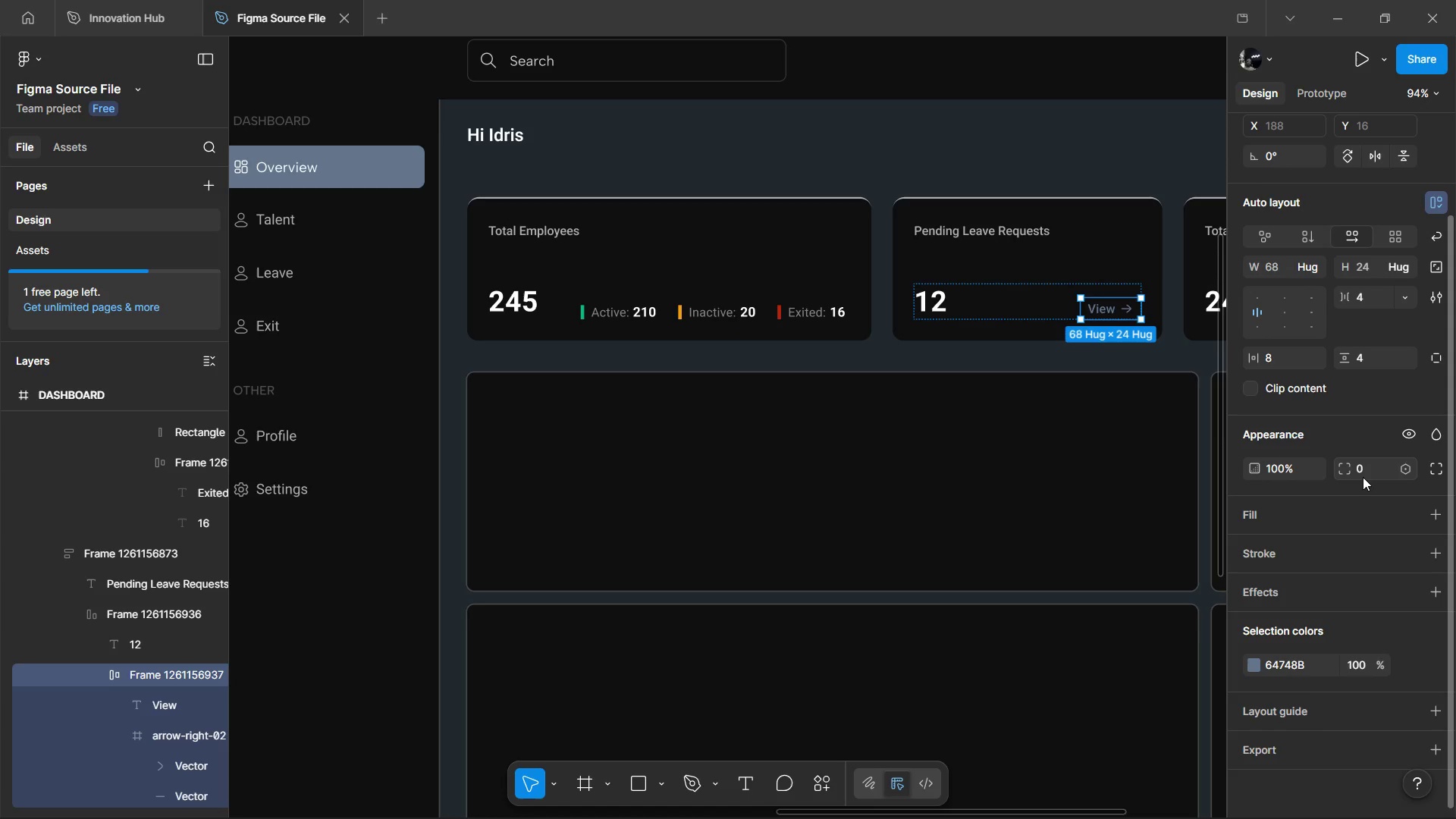 
left_click([1404, 464])
 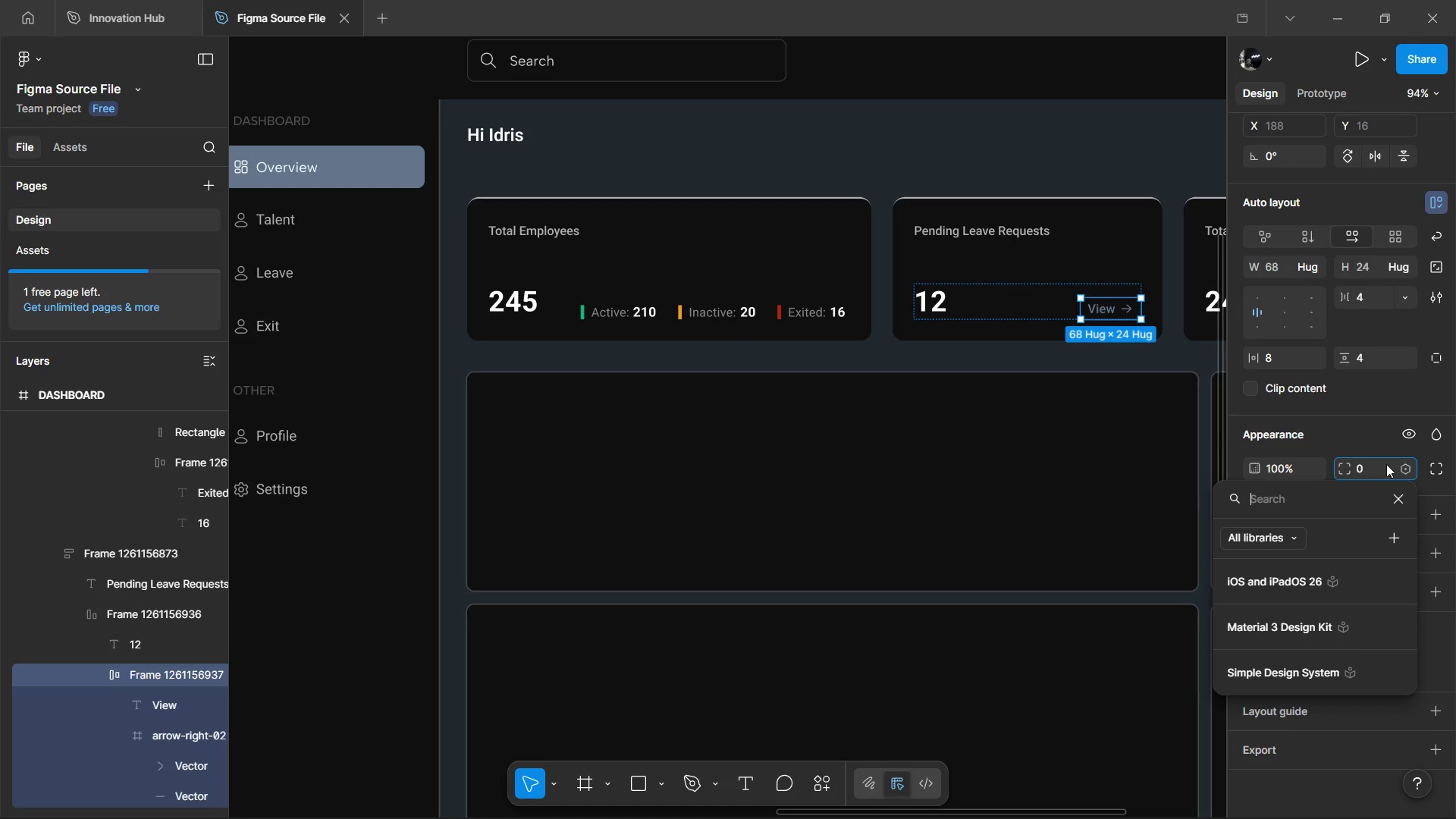 
key(2)
 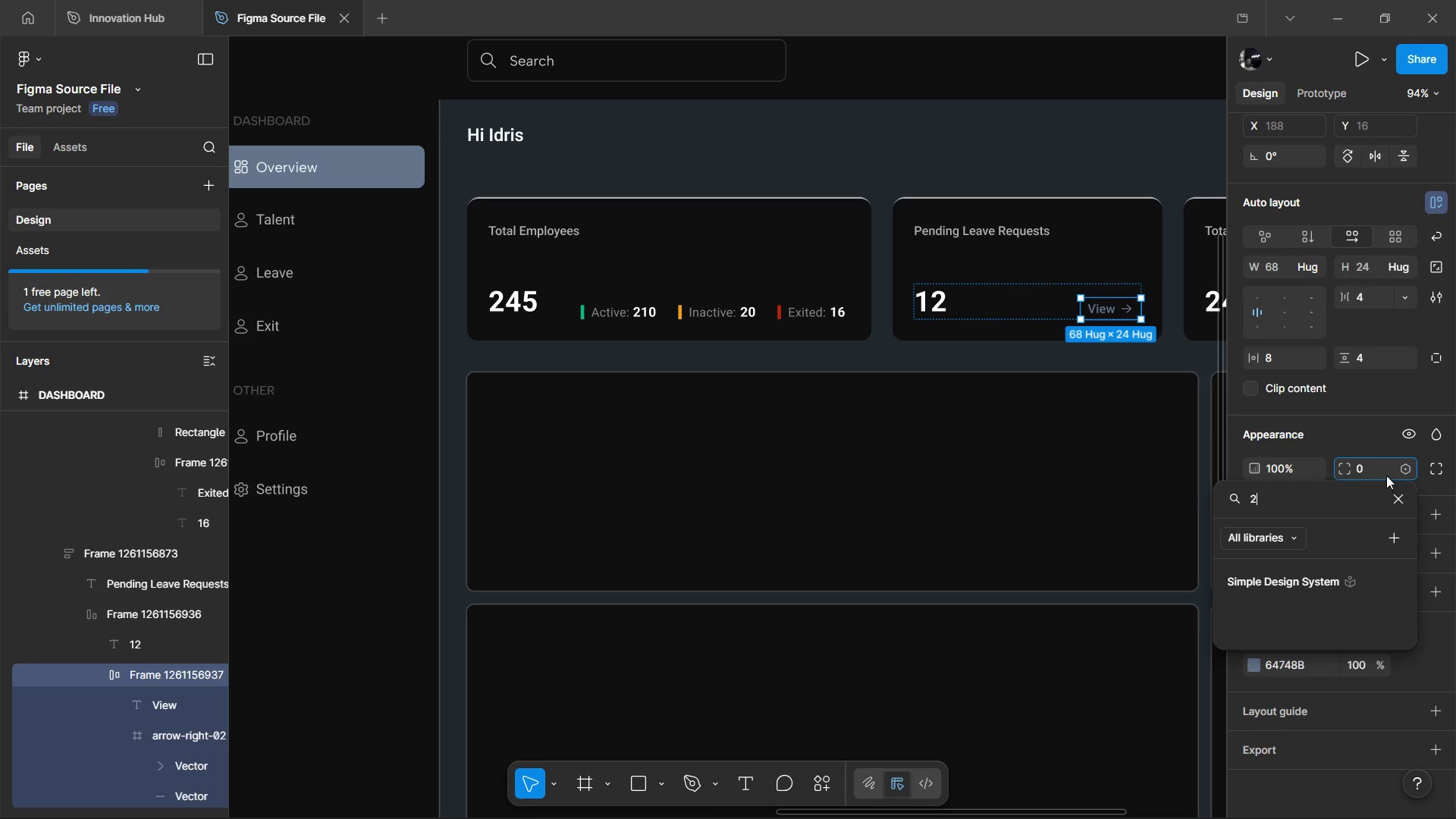 
double_click([1382, 463])
 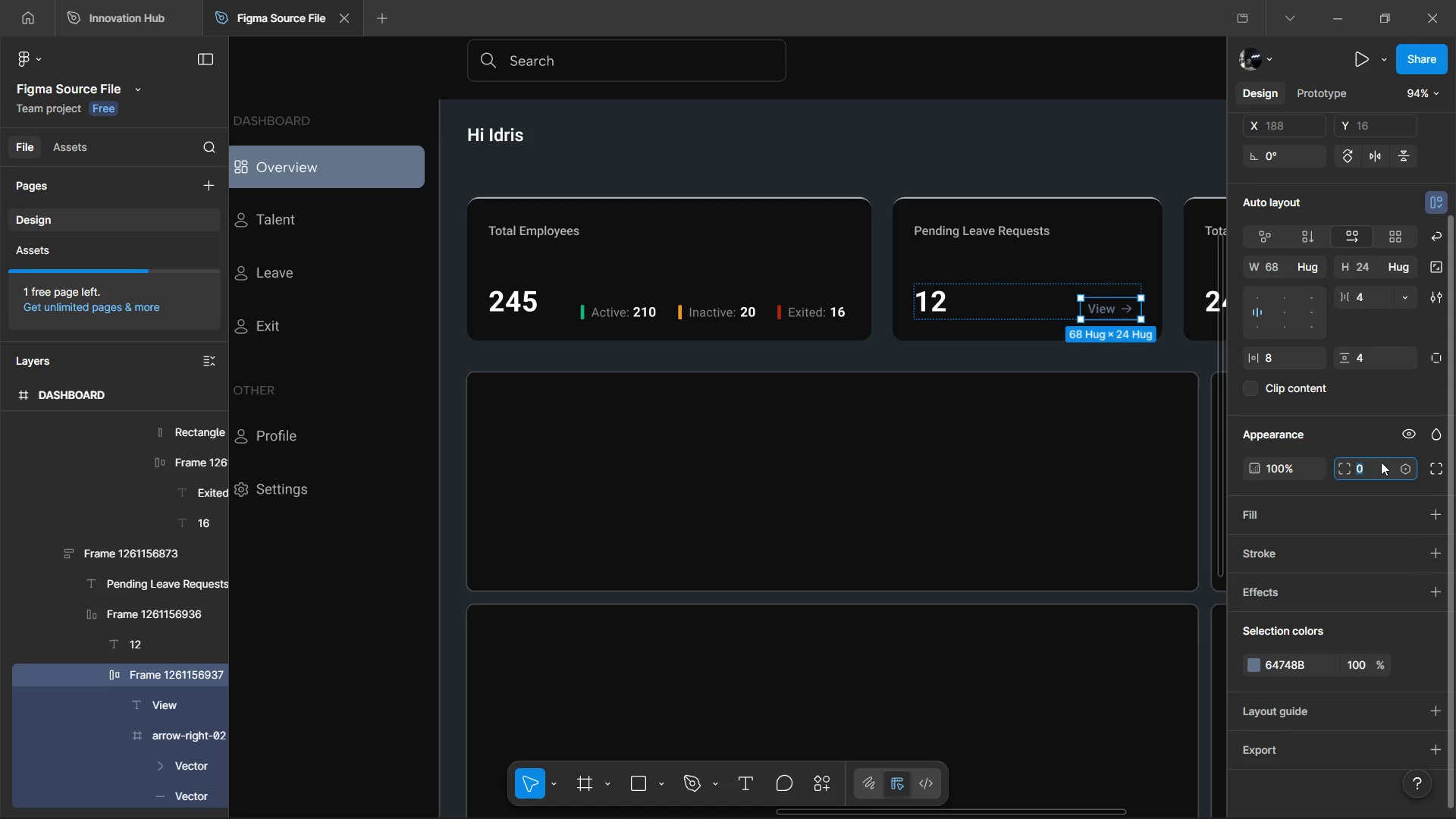 
key(2)
 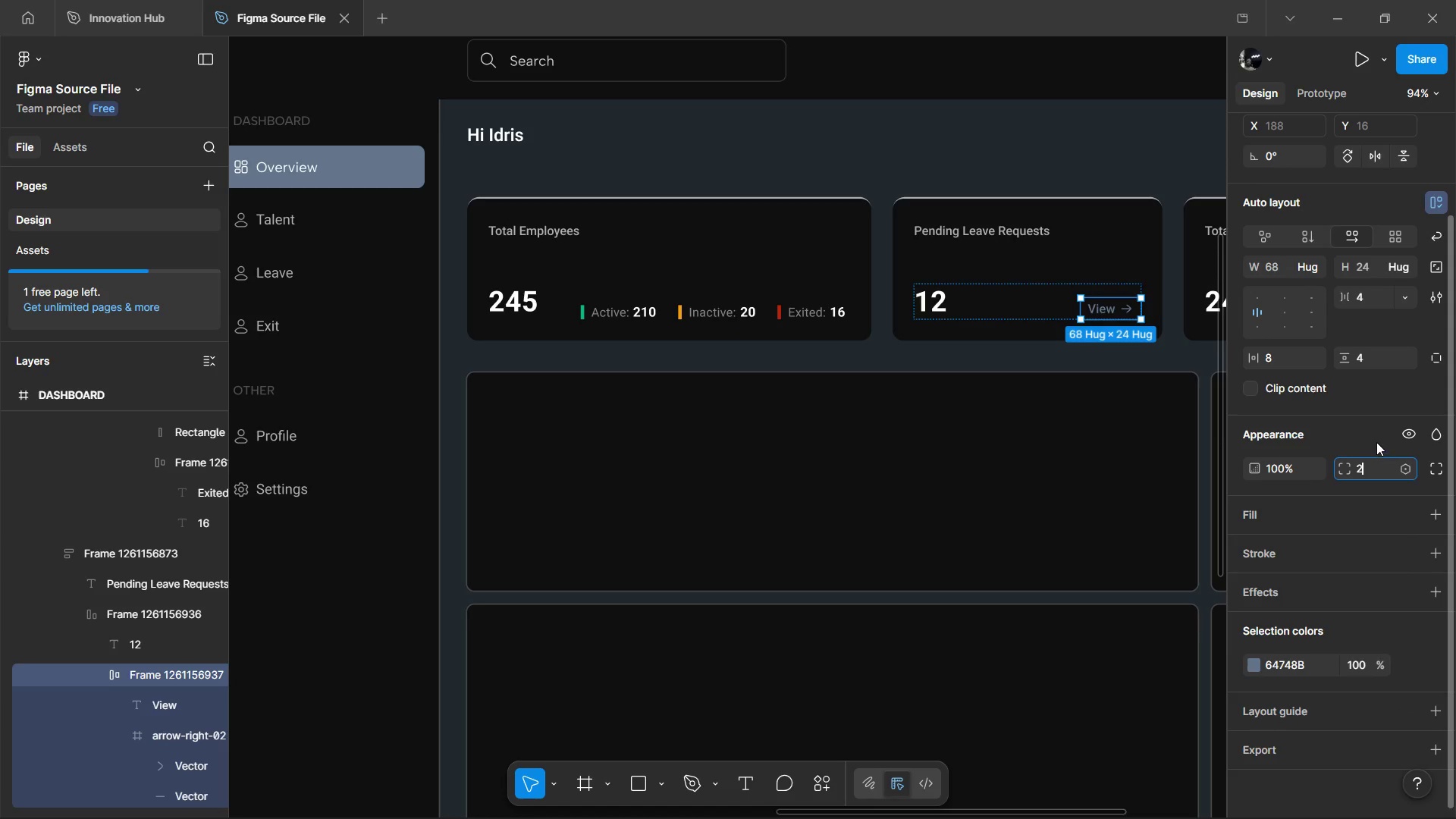 
left_click([1376, 441])
 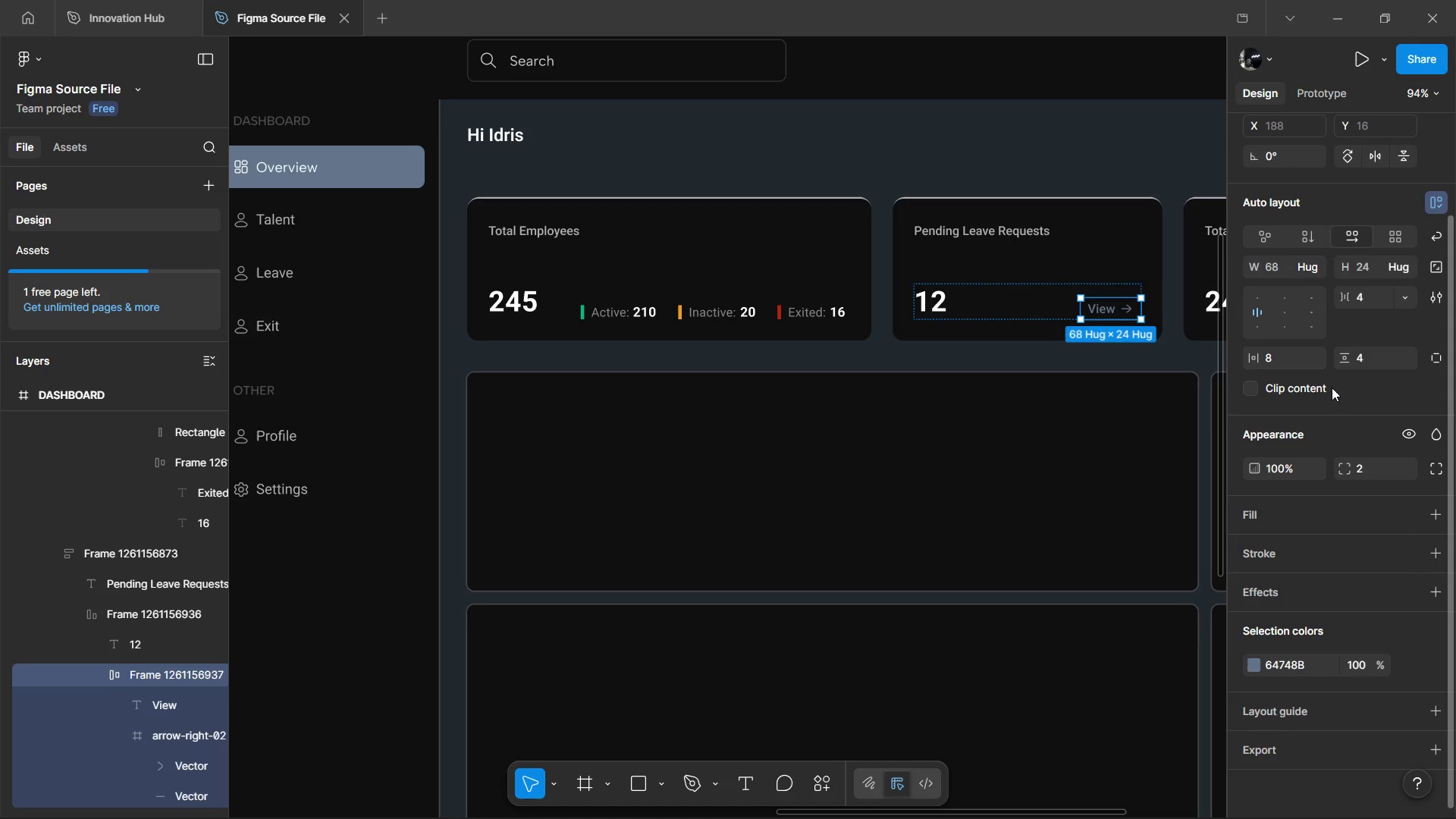 
left_click([1367, 357])
 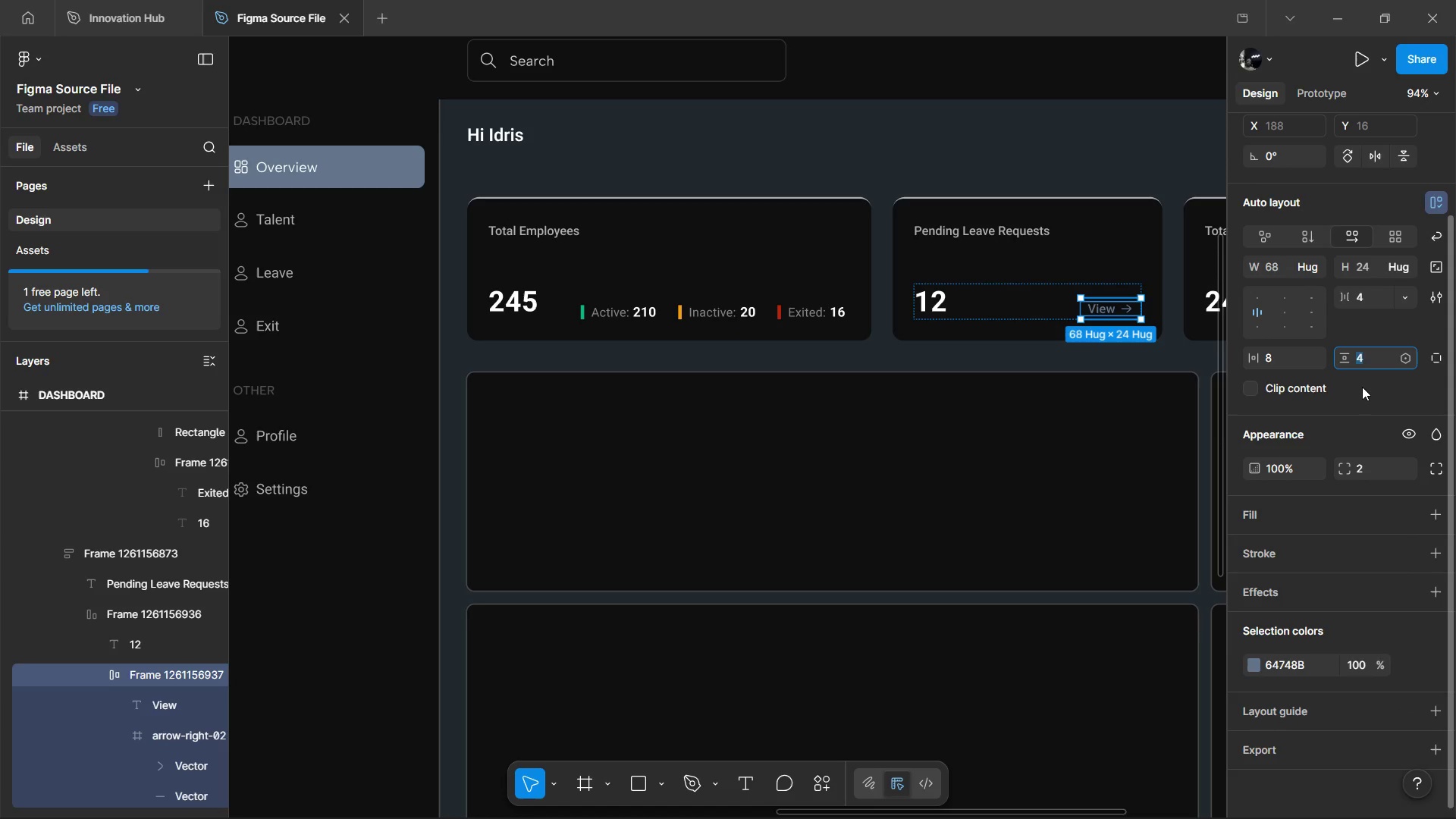 
key(6)
 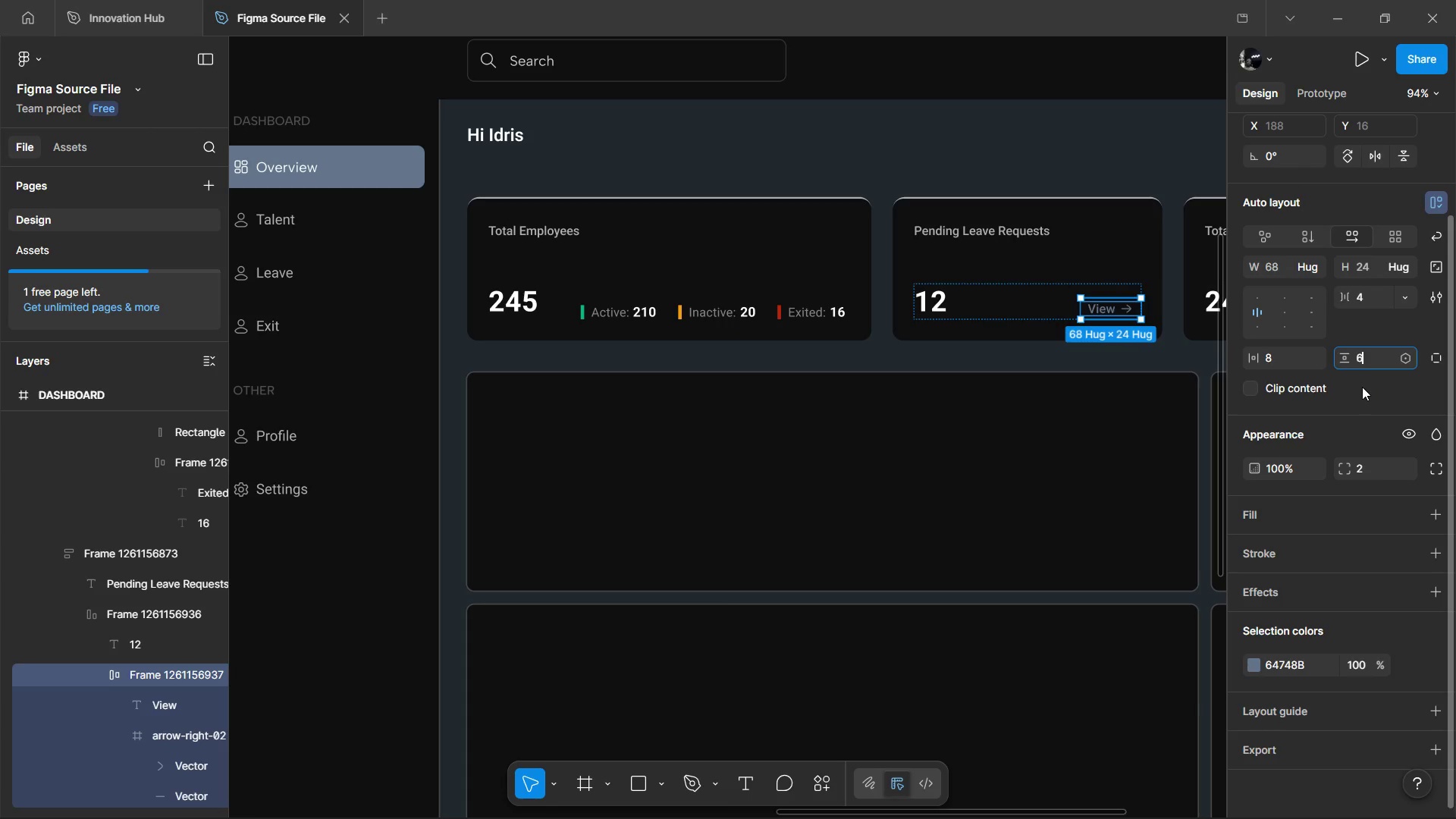 
left_click([1362, 387])
 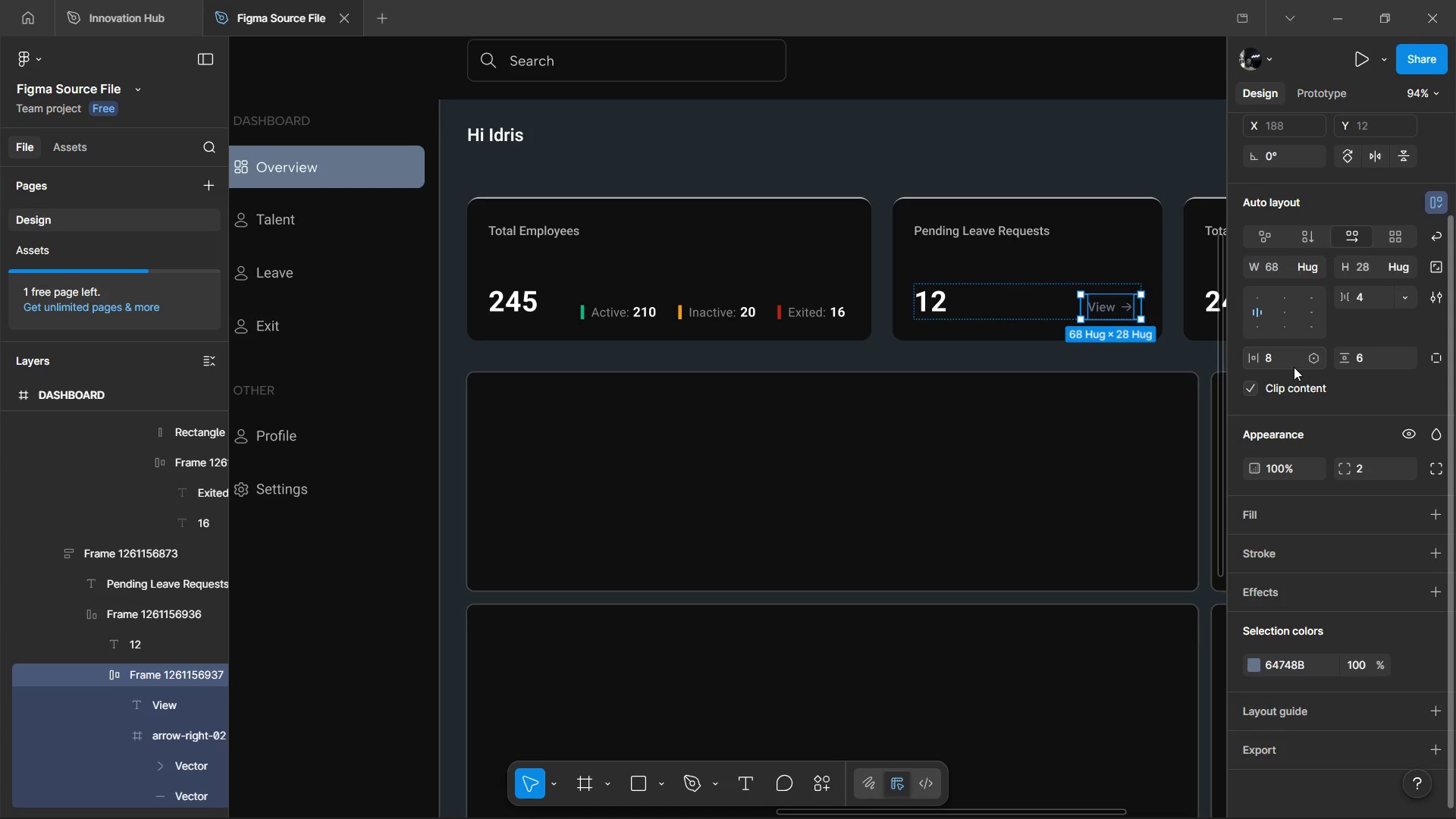 
left_click([1291, 359])
 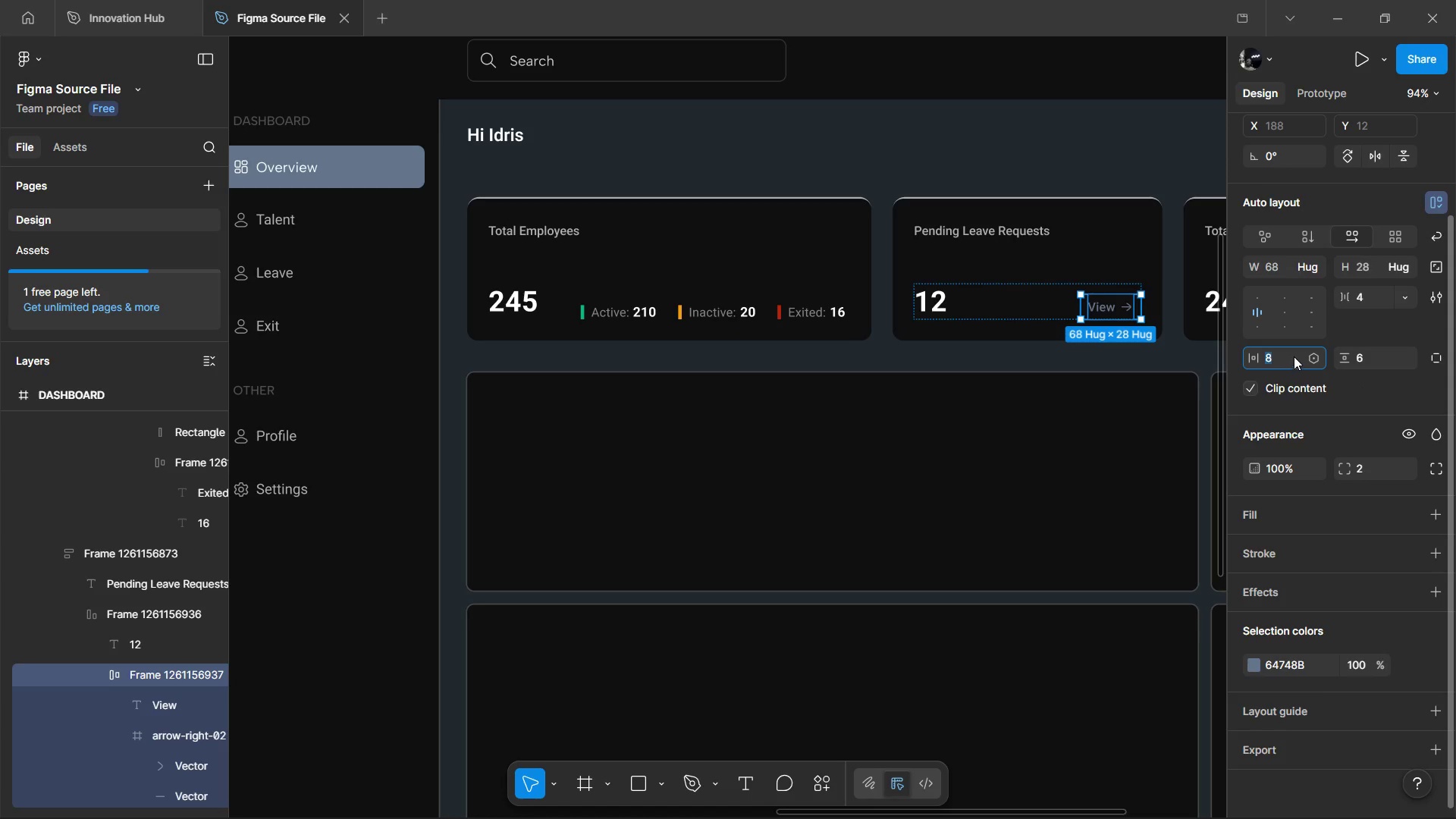 
type(12)
 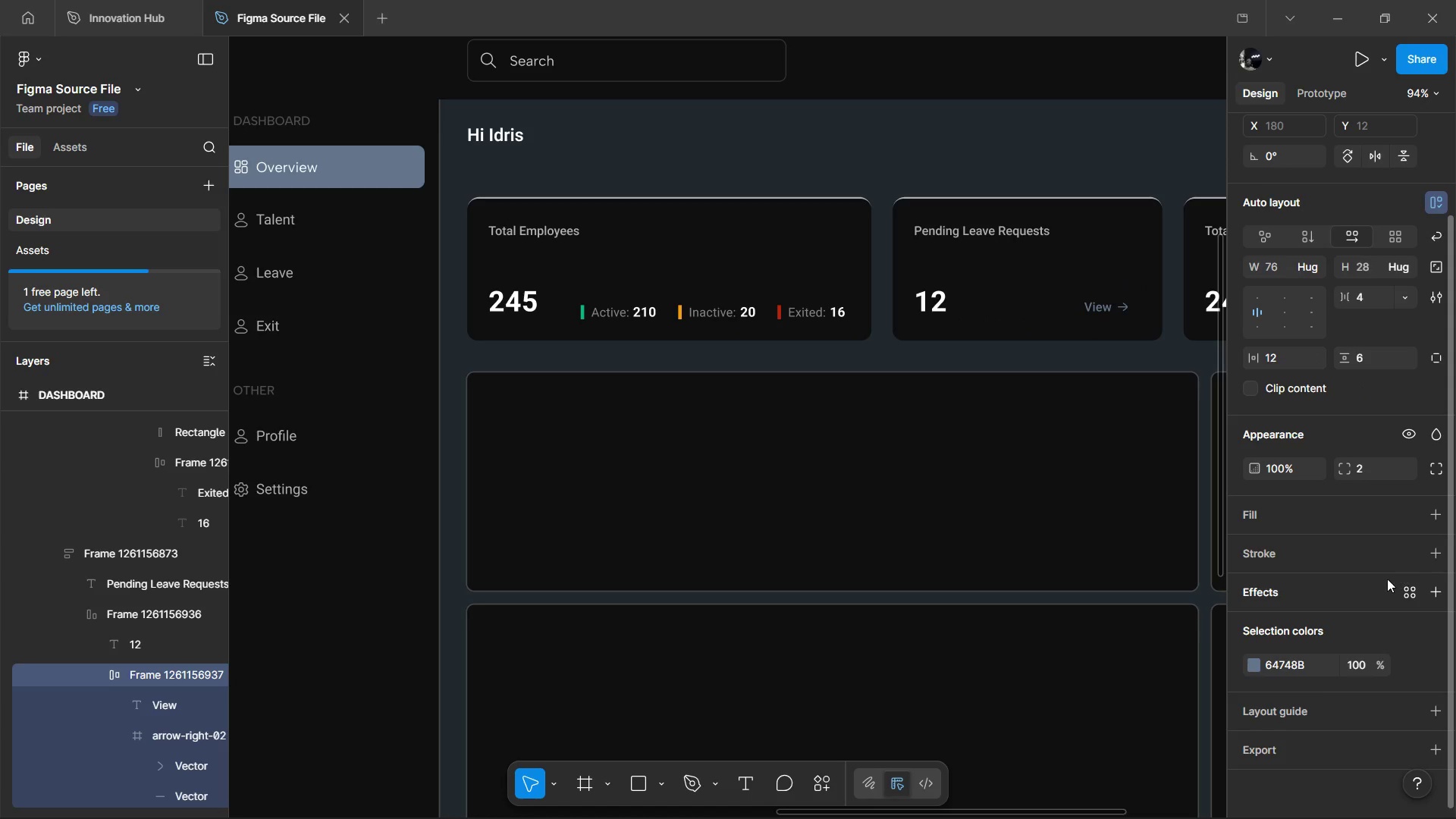 
left_click([1426, 510])
 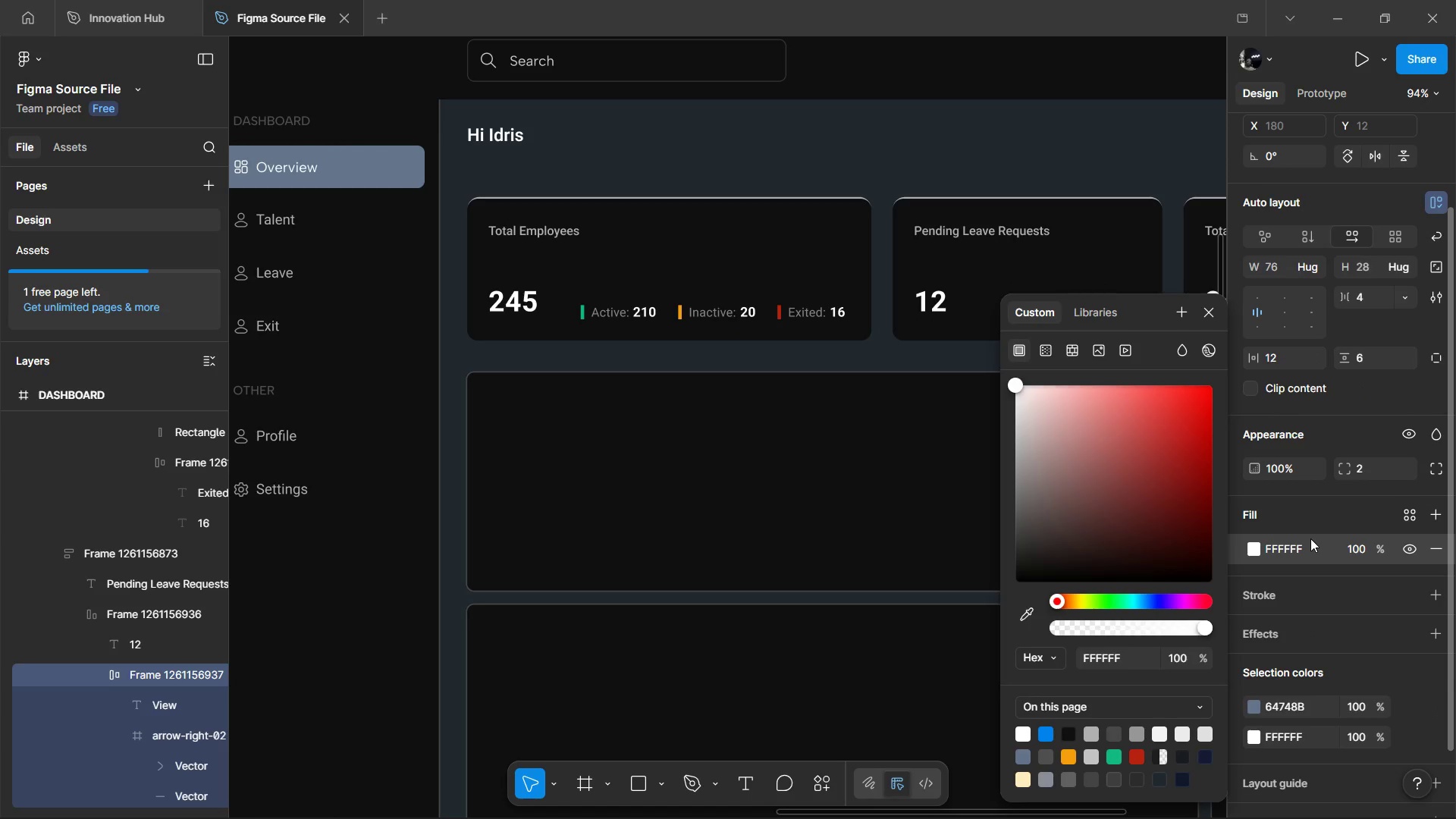 
left_click([1308, 538])
 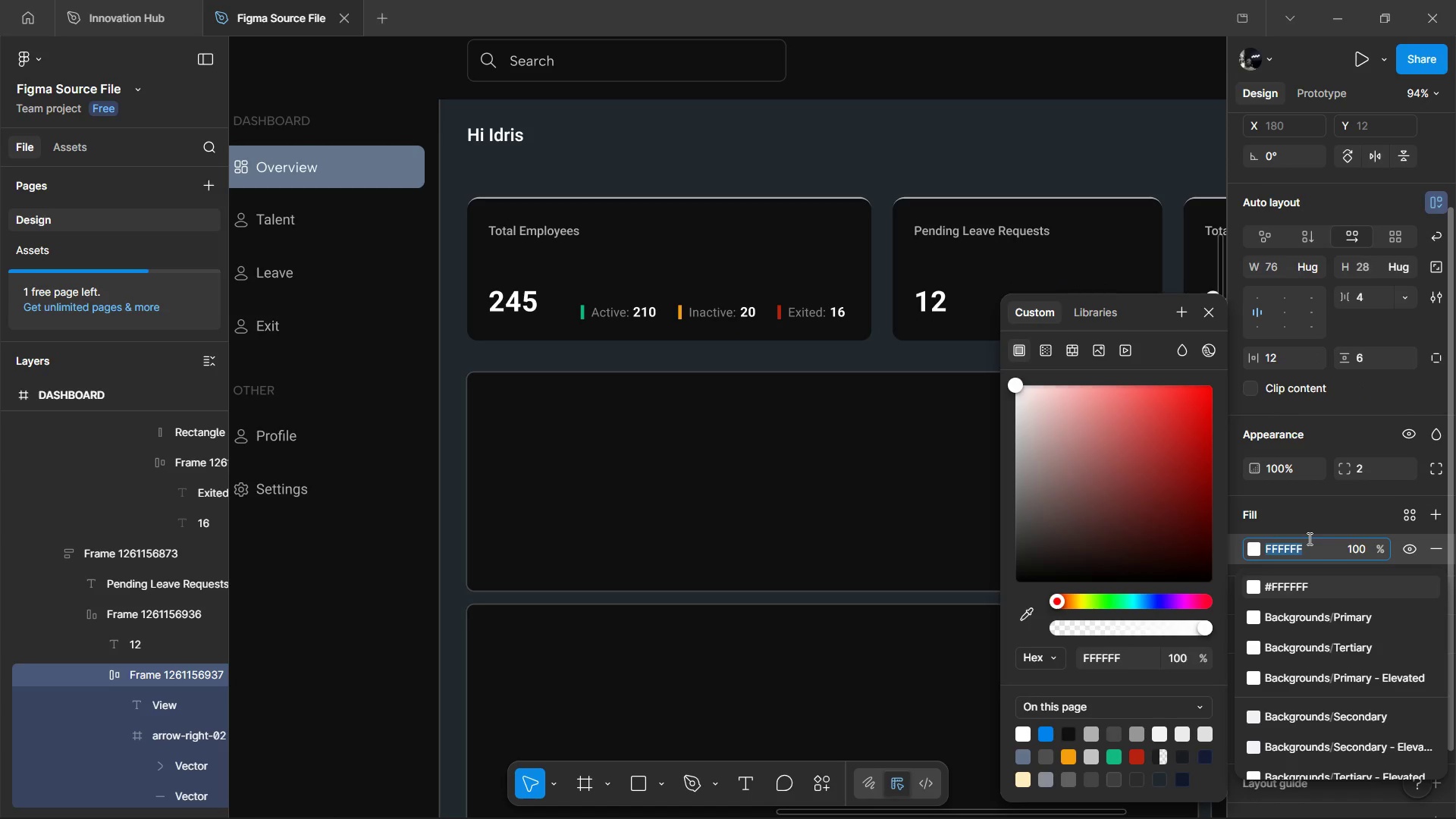 
key(Control+V)
 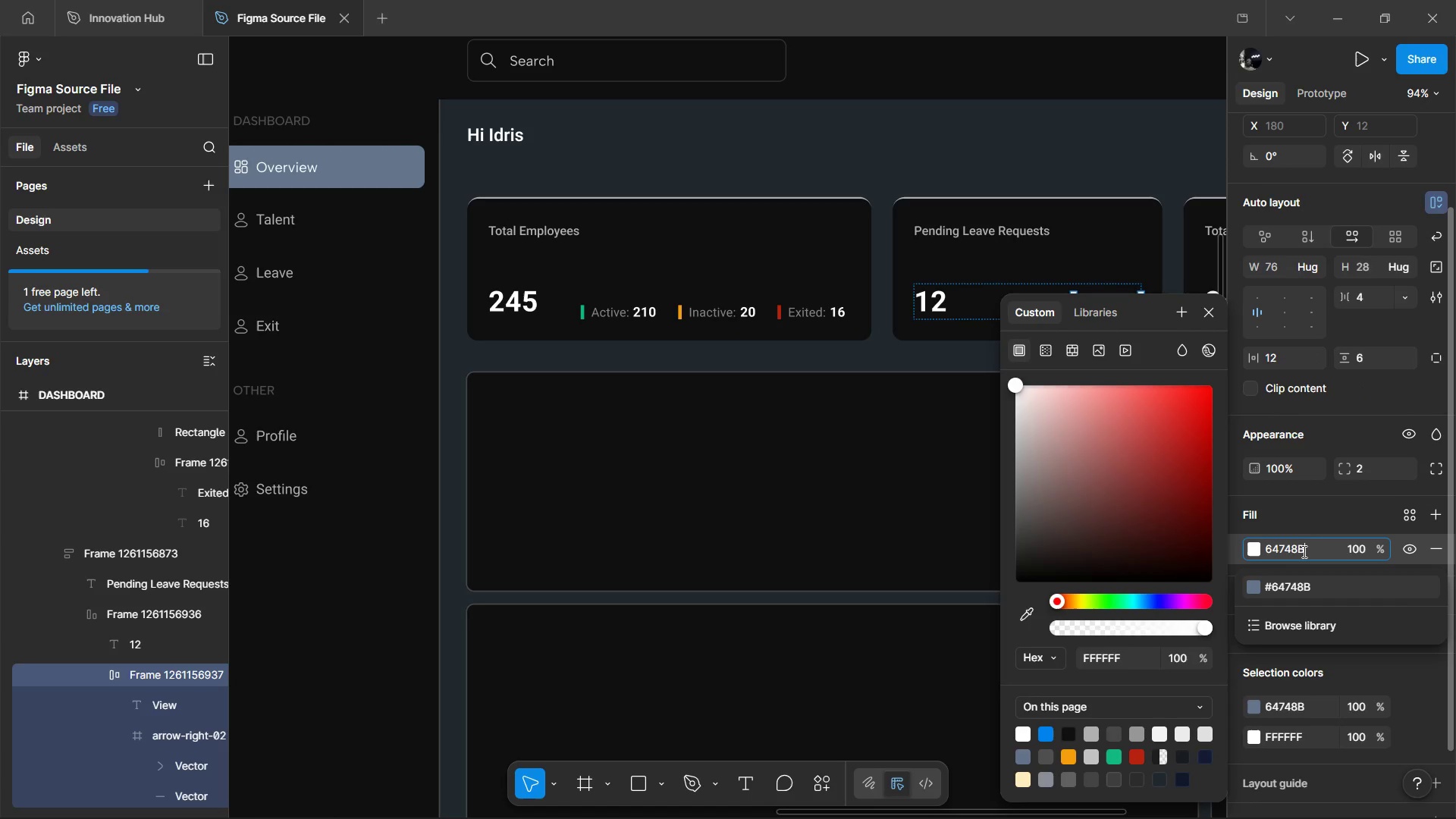 
mouse_move([1298, 585])
 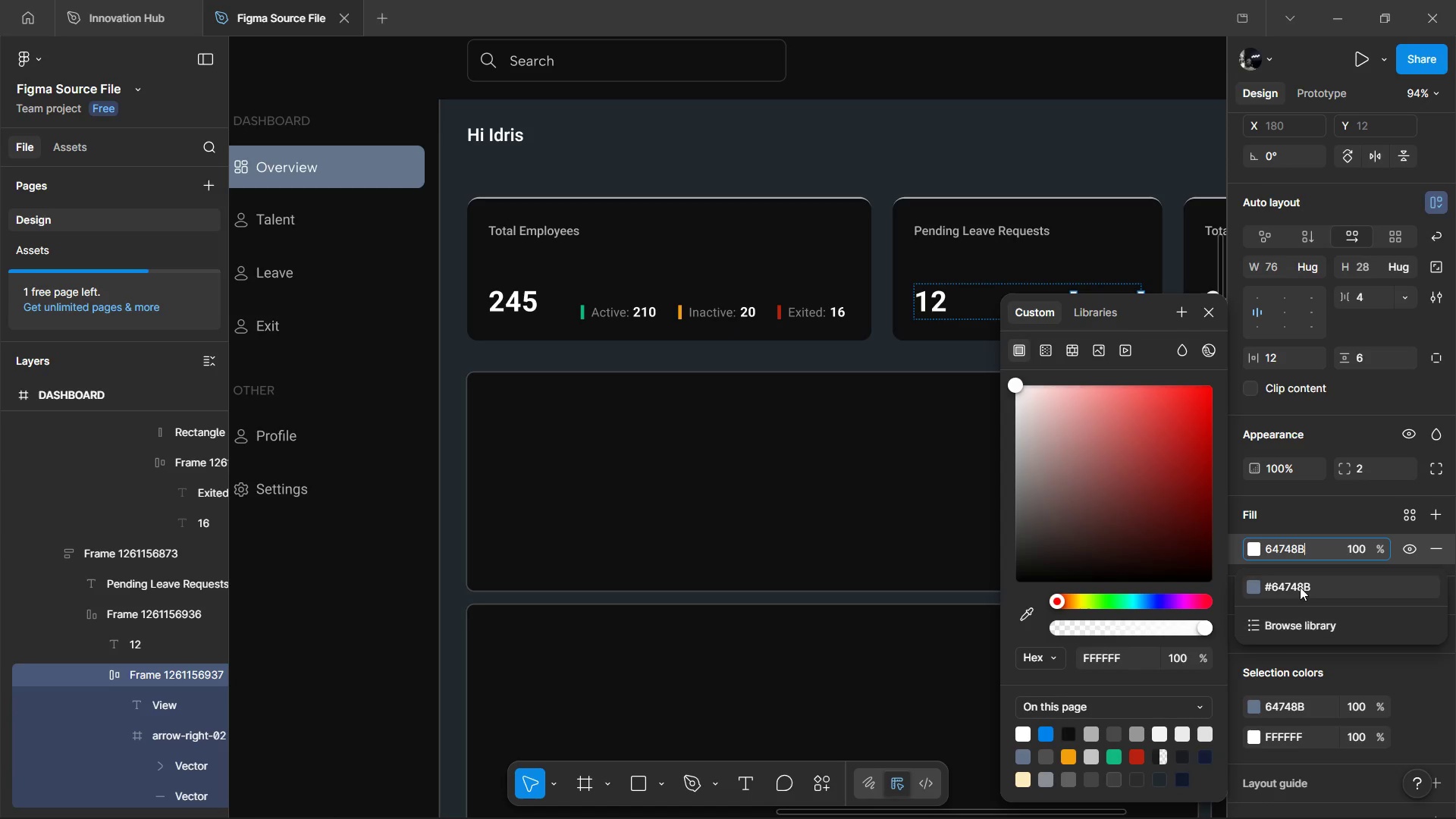 
left_click([1300, 586])
 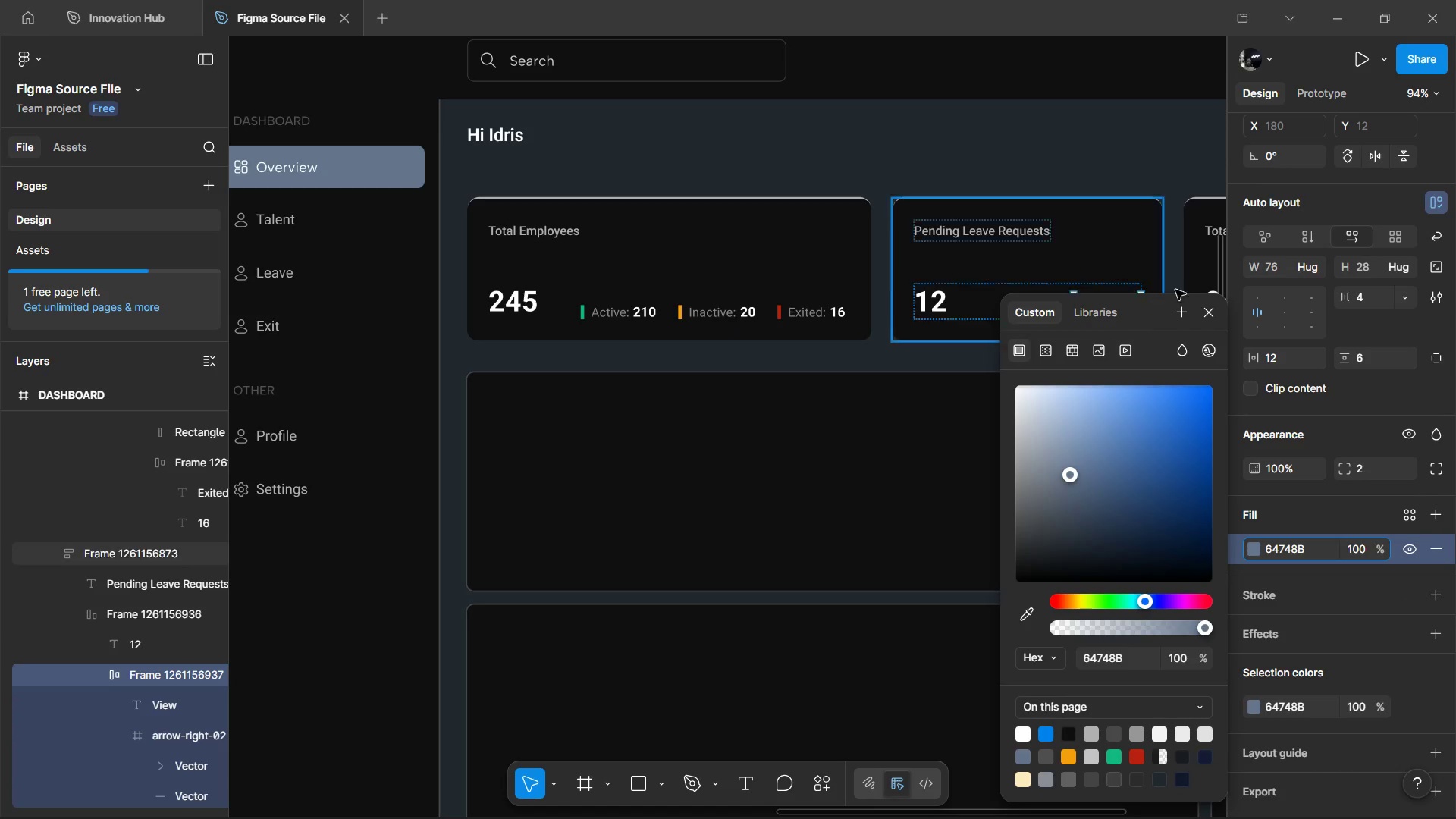 
left_click([1200, 310])
 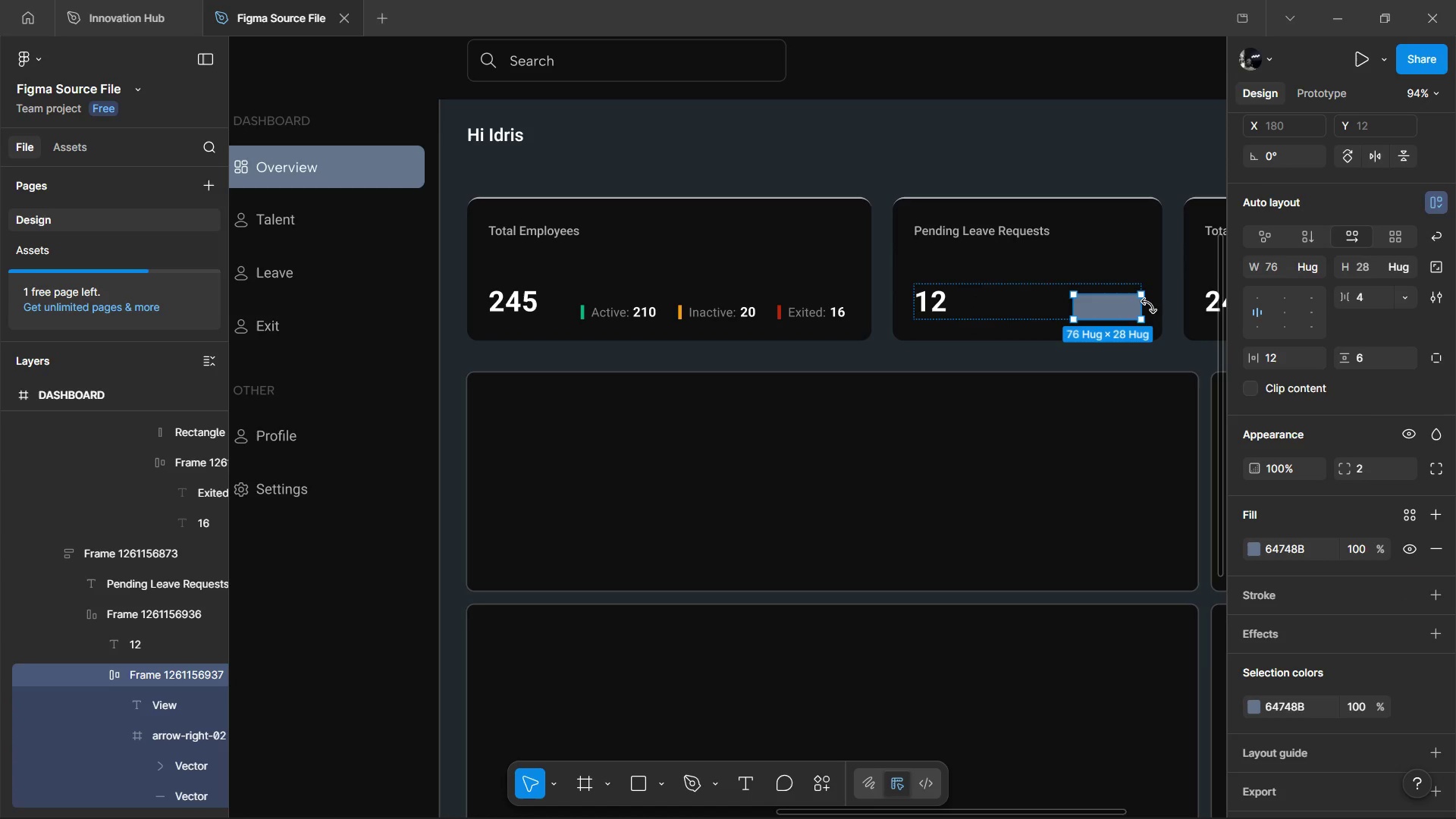 
hold_key(key=ControlLeft, duration=0.8)
scroll: coordinate [1149, 306], scroll_direction: up, amount: 2.0
 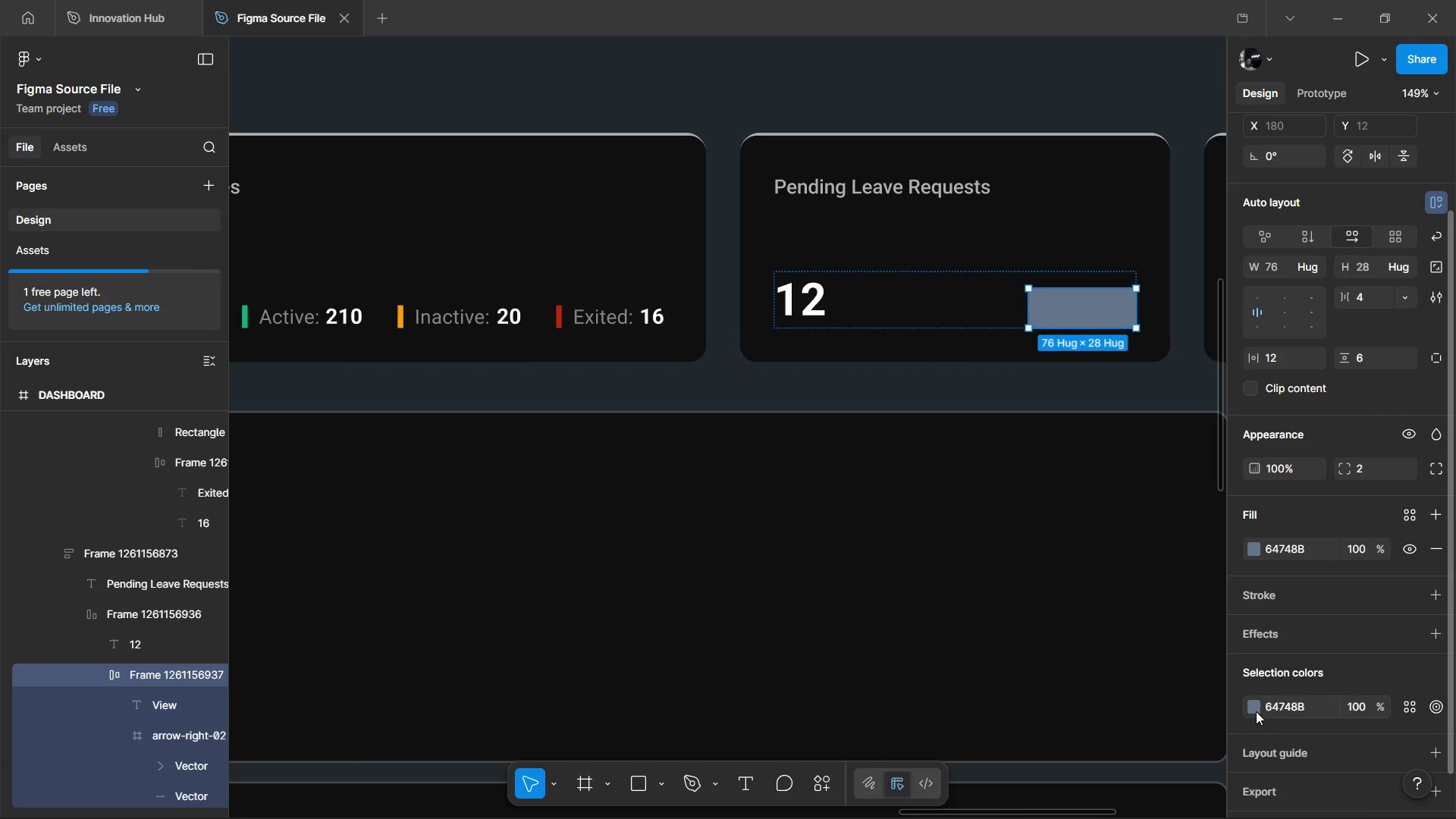 
hold_key(key=ControlLeft, duration=0.61)
left_click([1085, 299])
 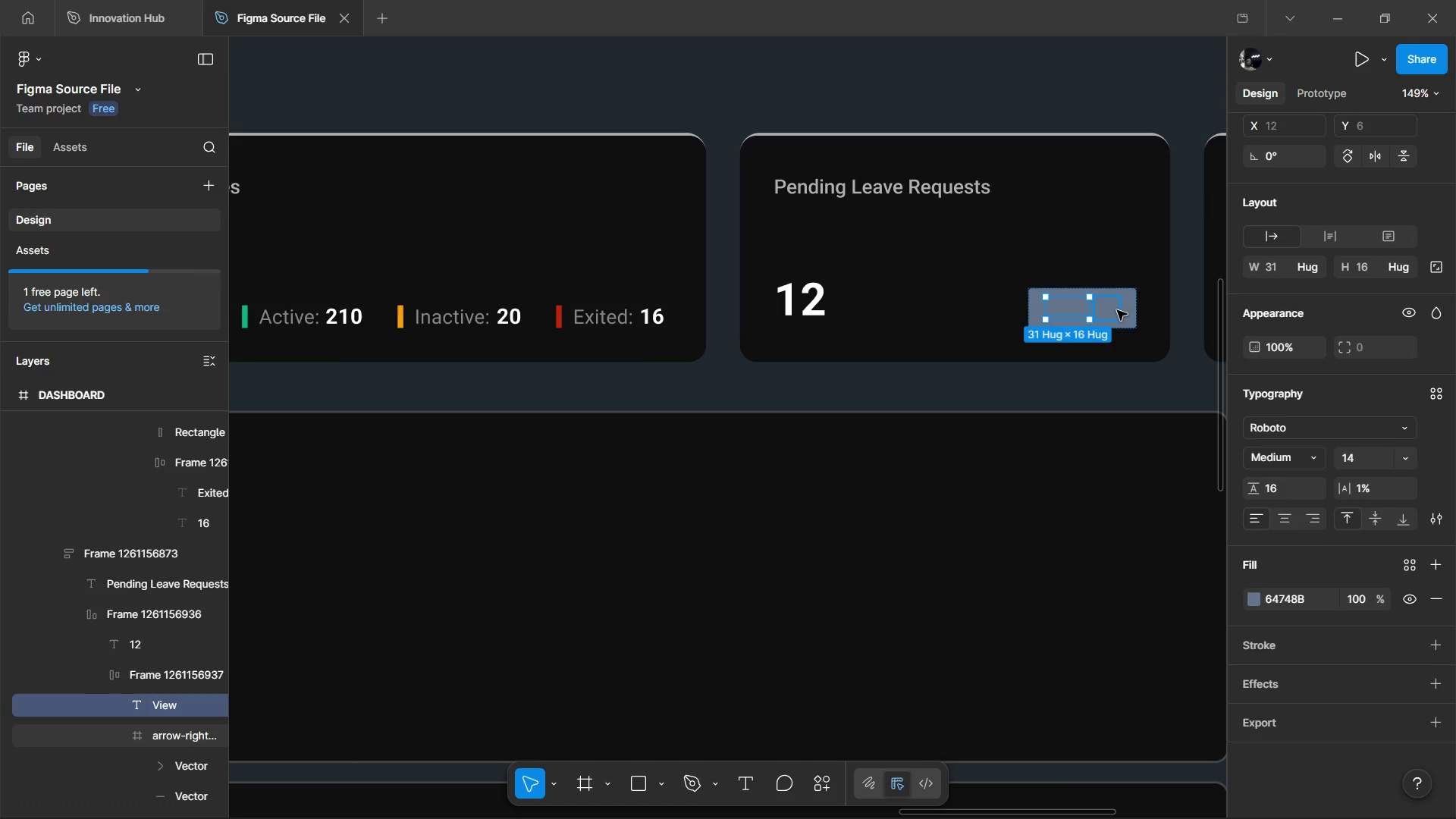 
hold_key(key=ShiftLeft, duration=0.81)
left_click([1117, 310])
 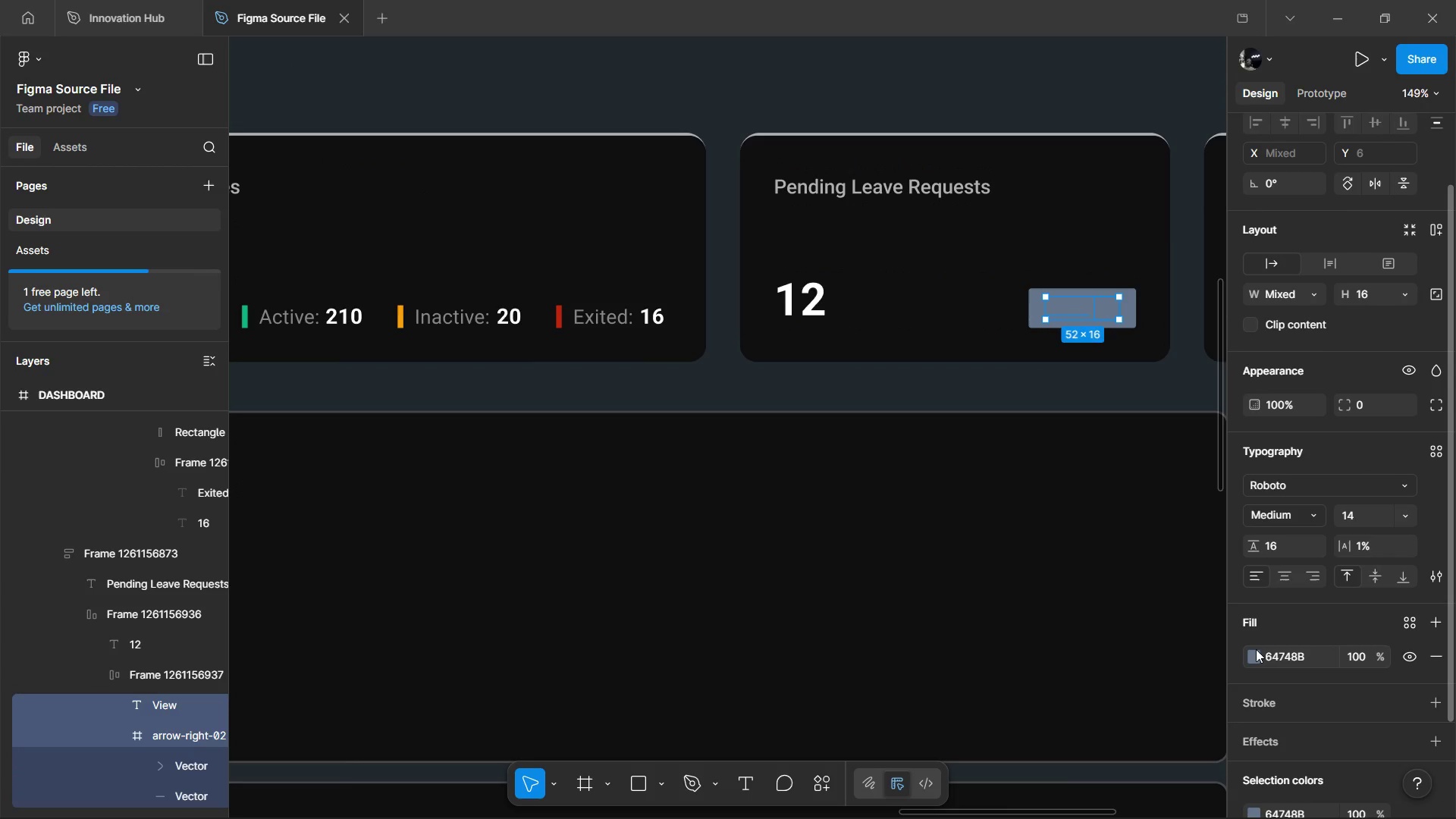 
left_click([1254, 651])
 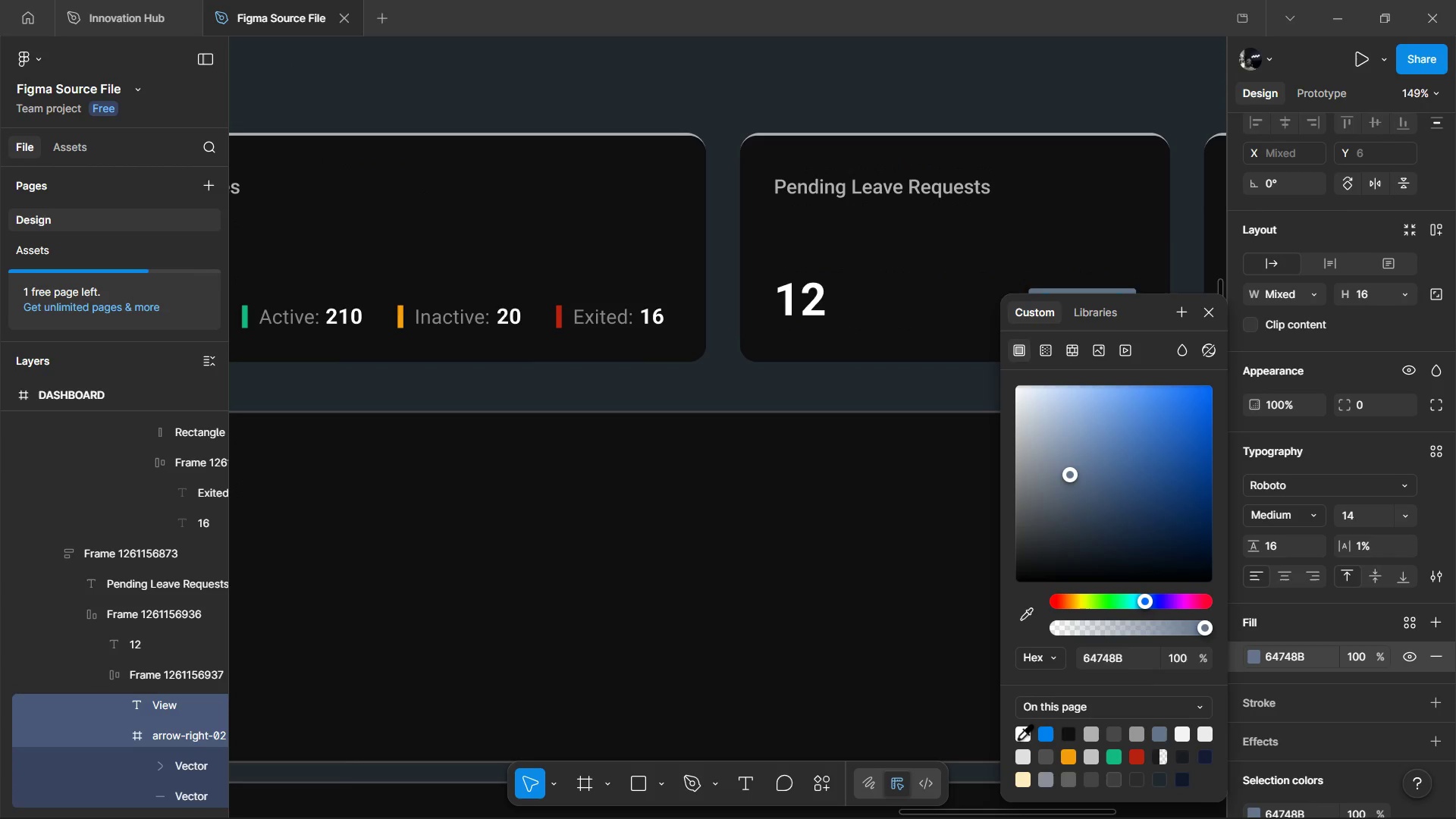 
left_click([1020, 736])
 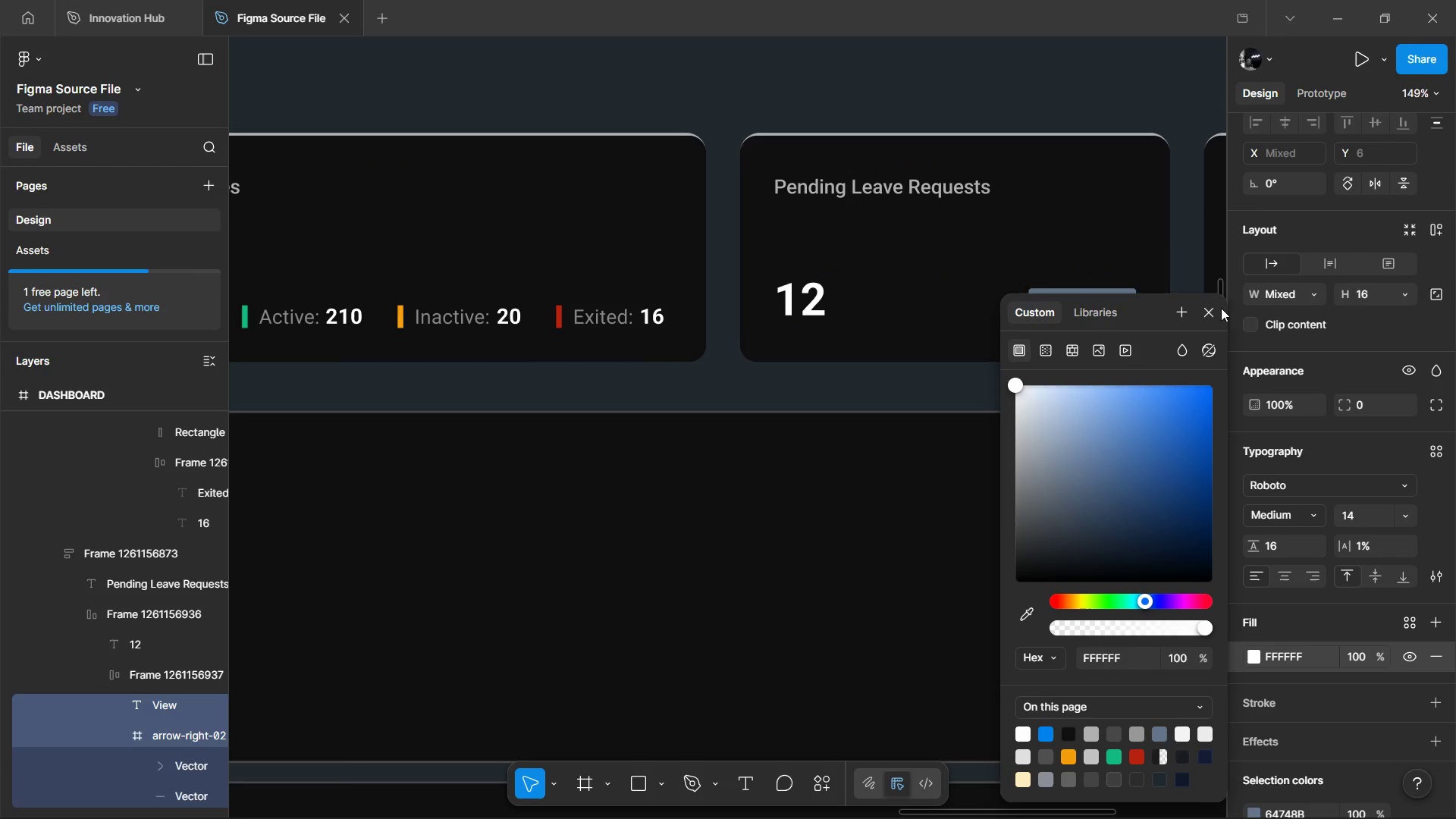 
left_click([1205, 309])
 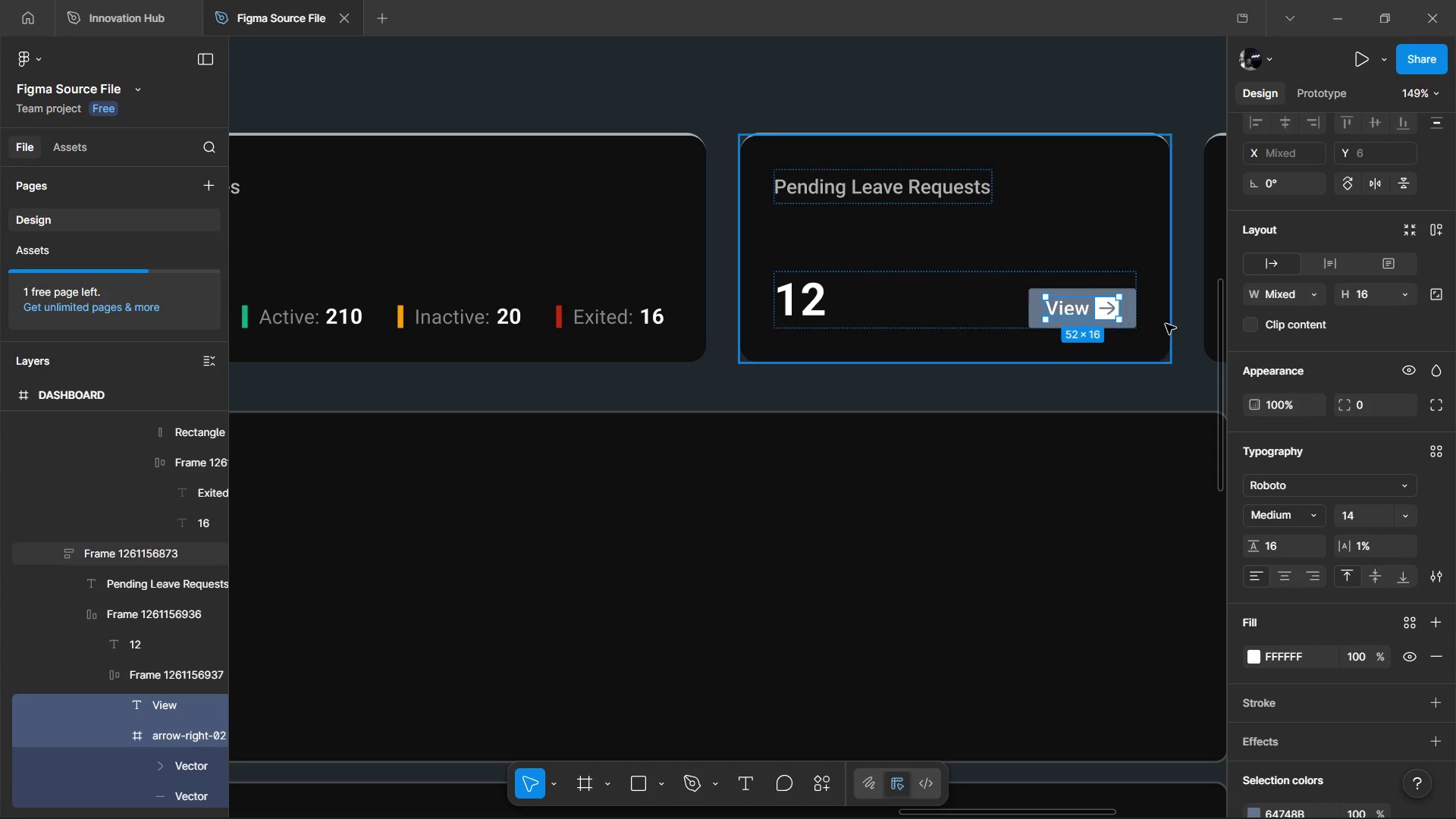 
key(Control+Z)
 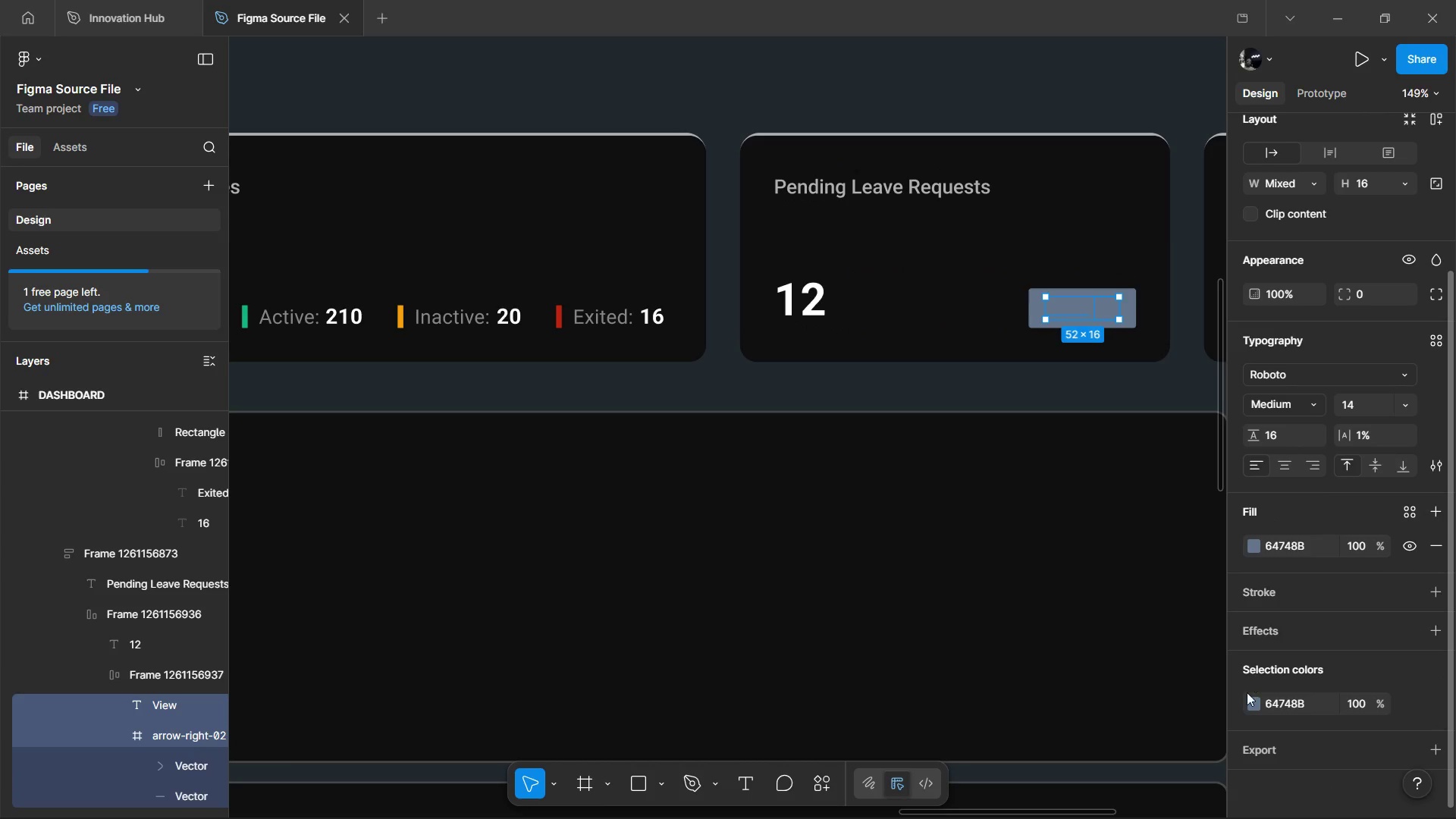 
left_click([1247, 703])
 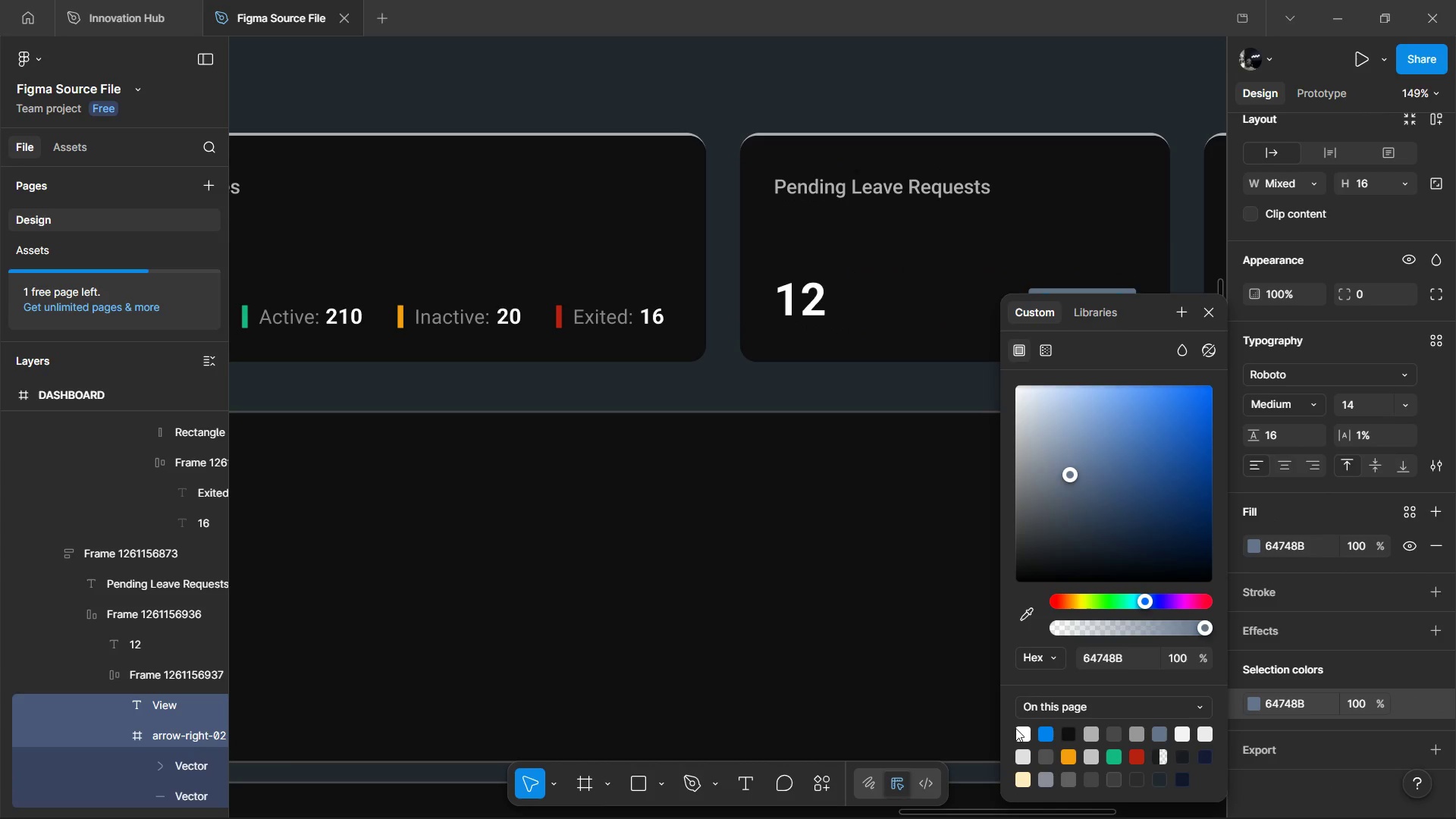 
left_click([1015, 728])
 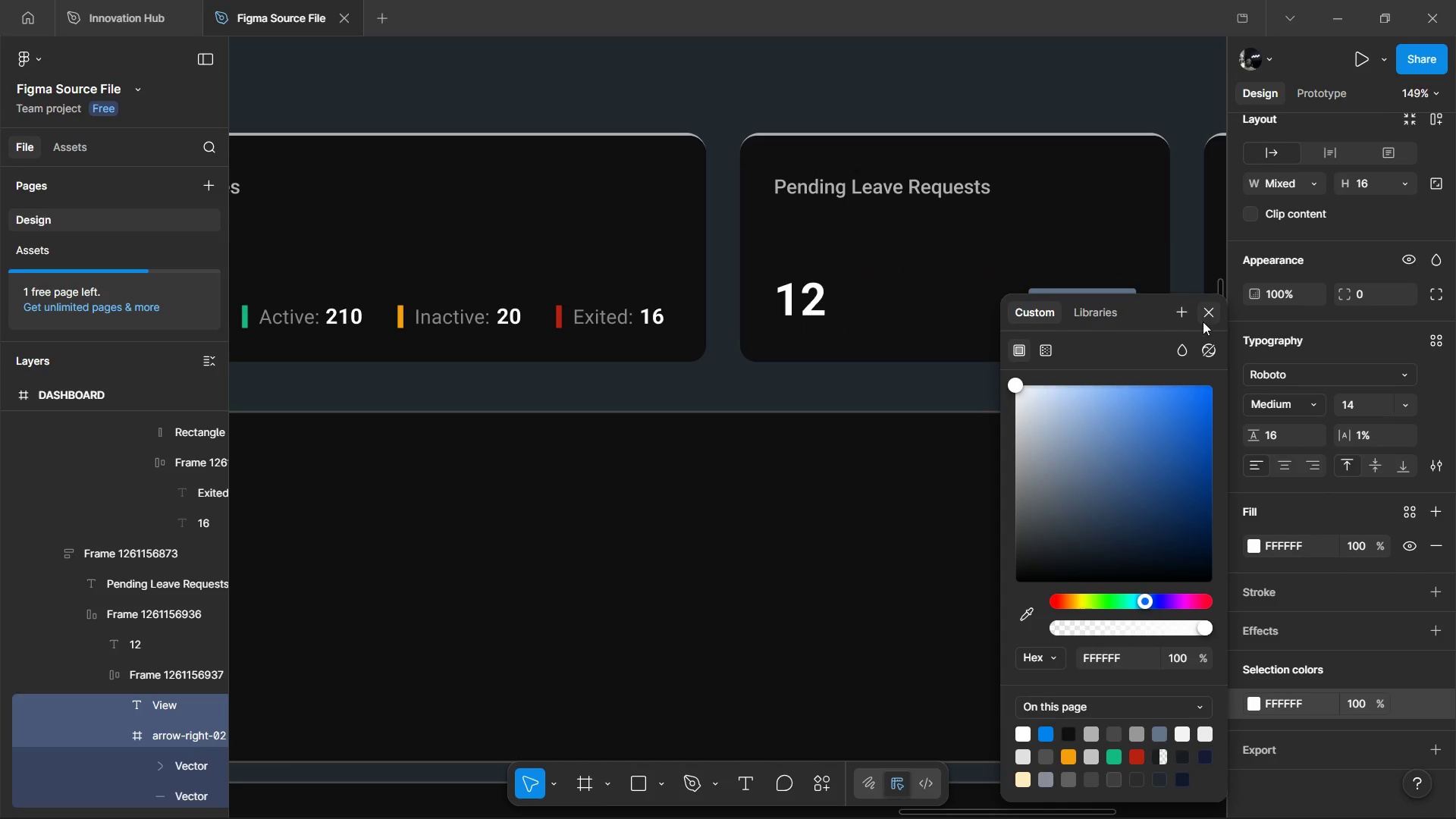 
left_click([1211, 321])
 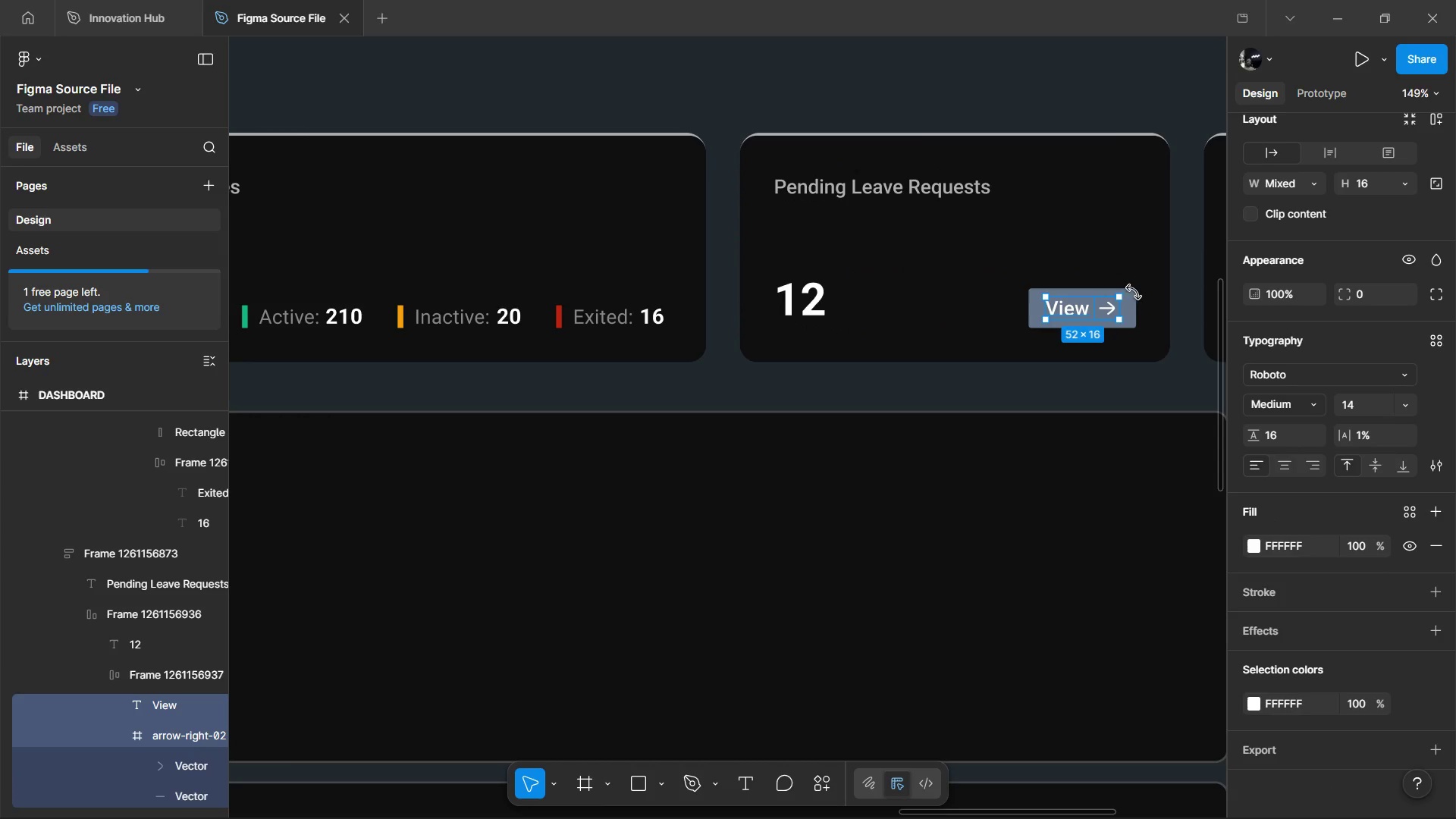 
left_click([1159, 293])
 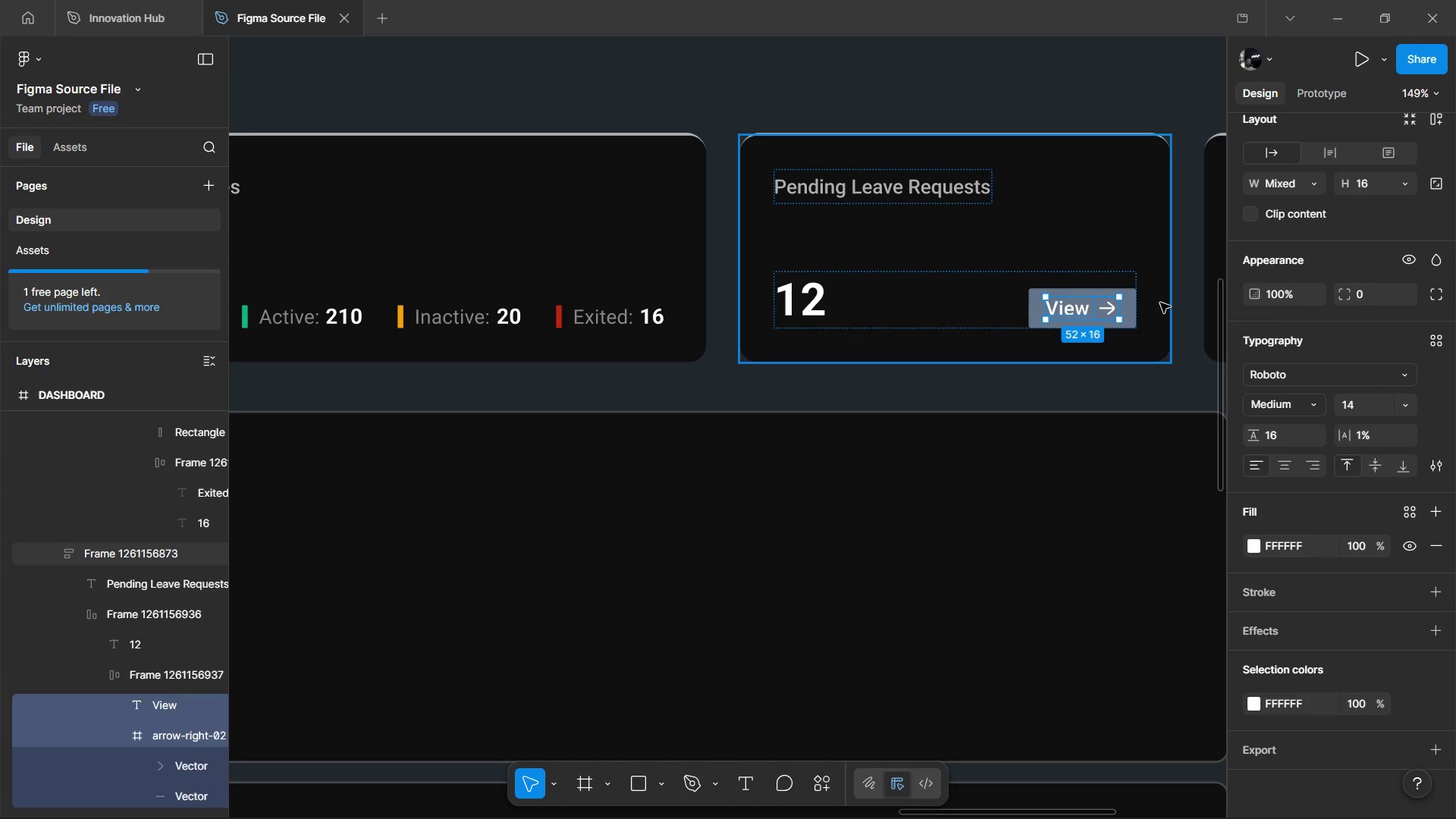 
hold_key(key=ControlLeft, duration=0.94)
left_click([1127, 310])
 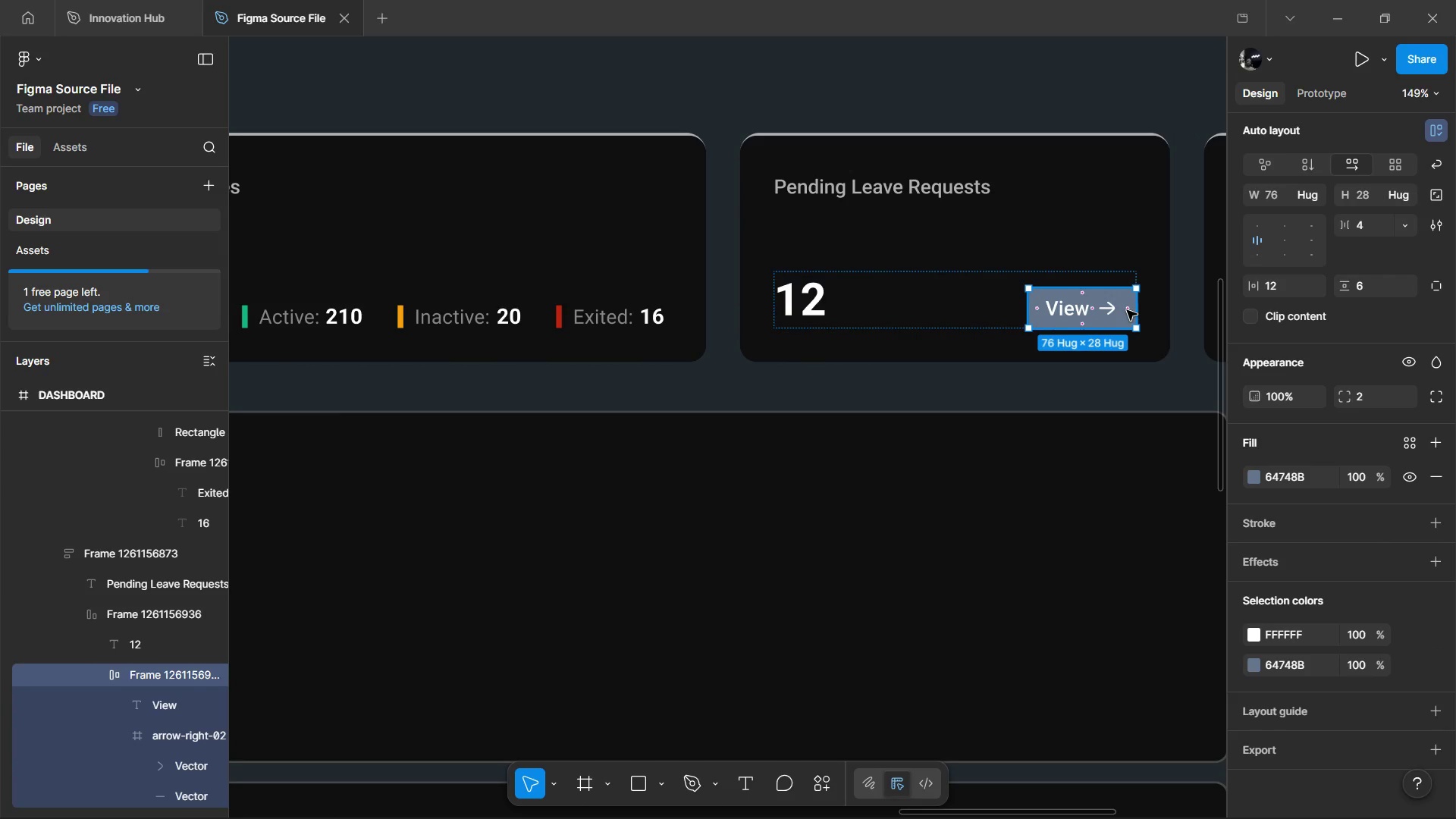 
key(Control+Z)
 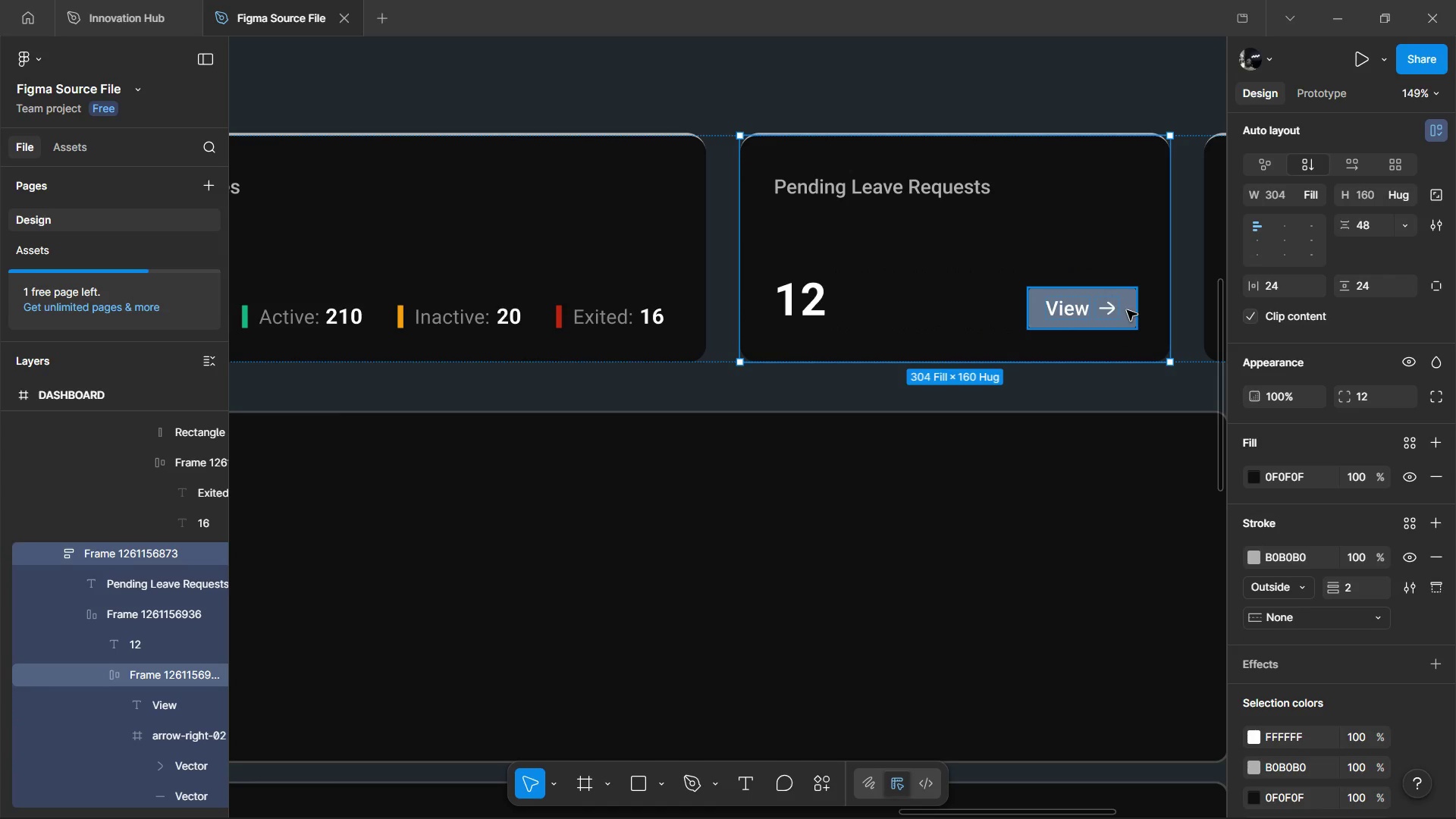 
key(Control+Z)
 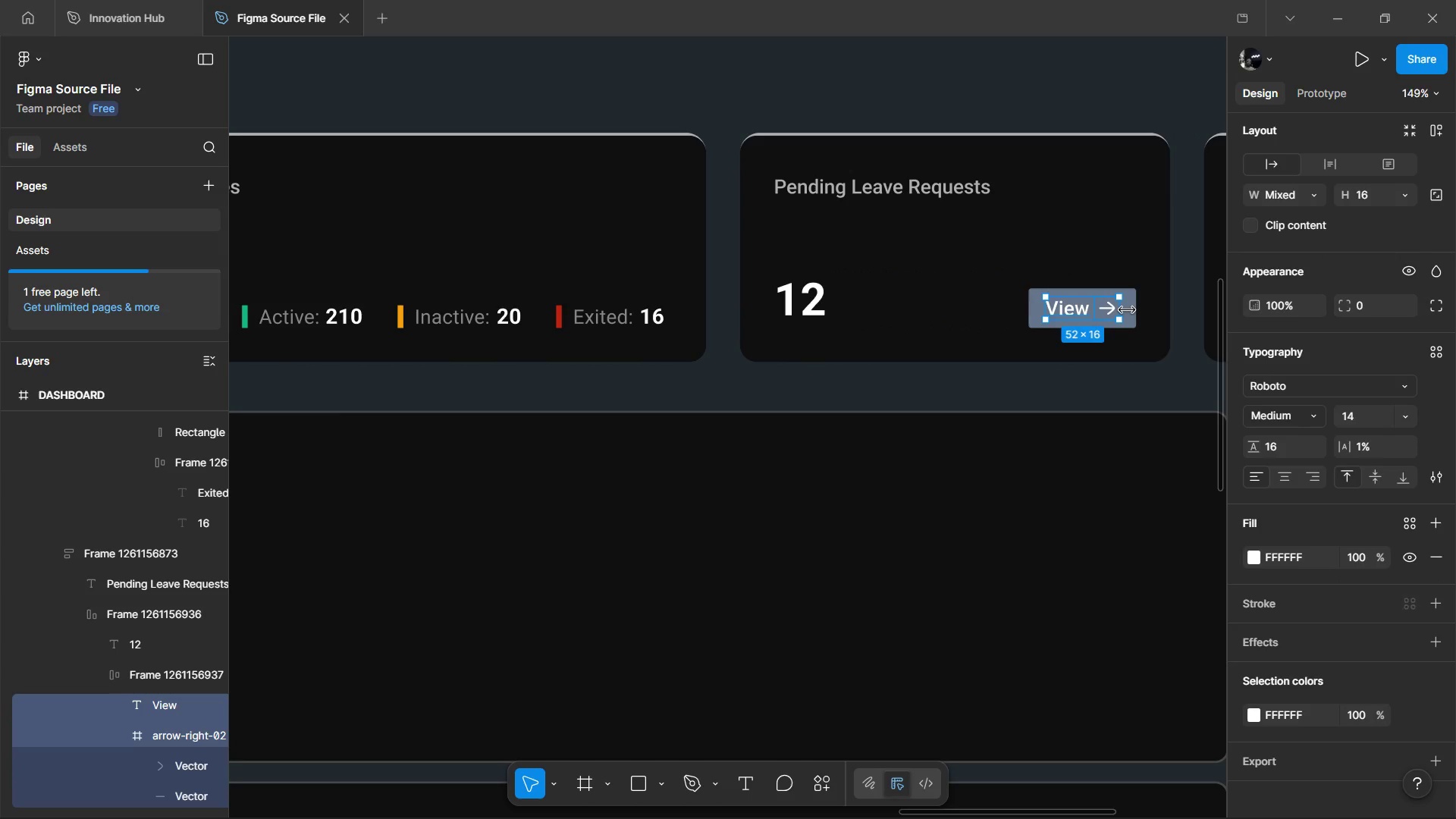 
key(Control+Z)
 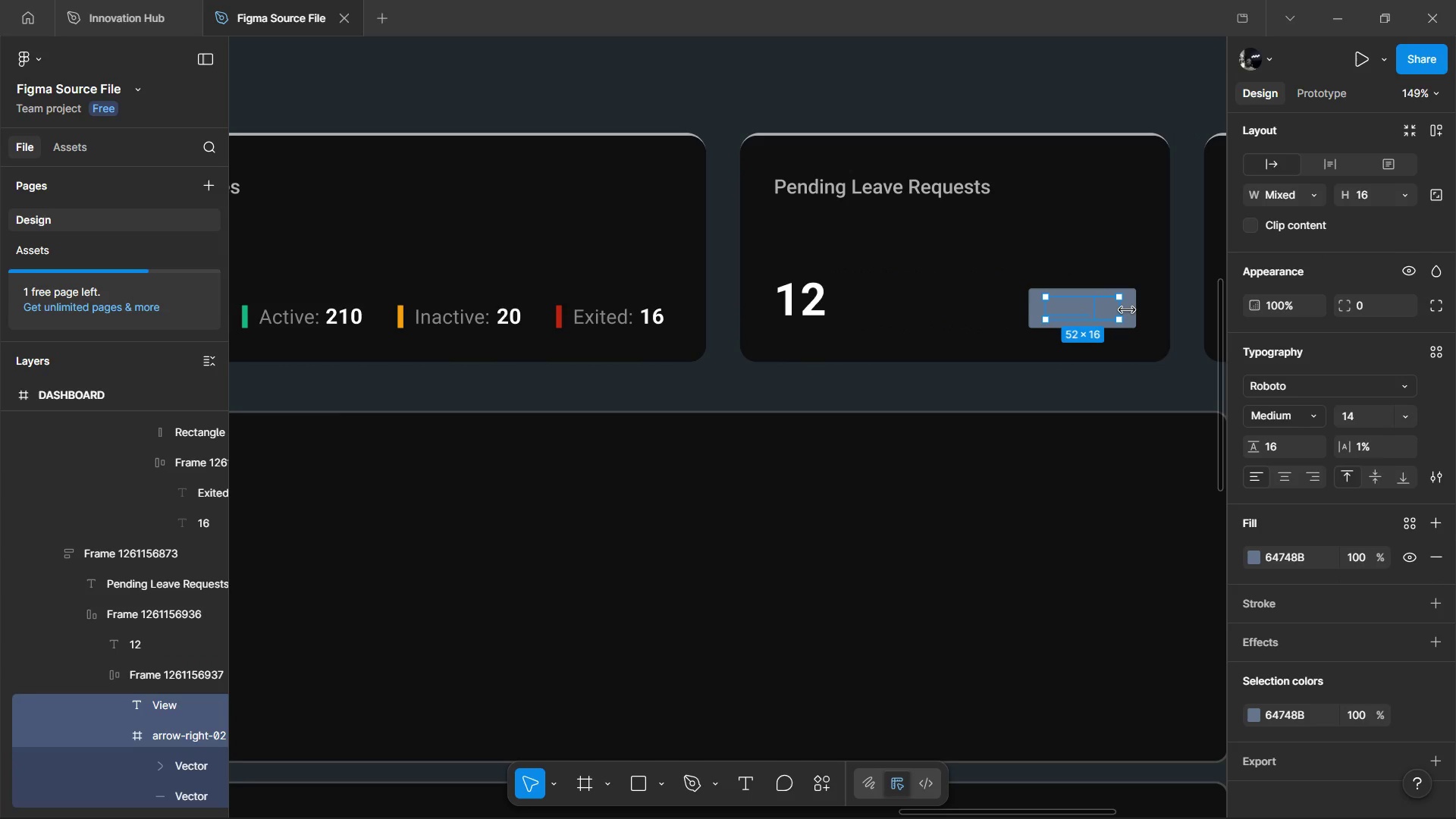 
key(Control+Z)
 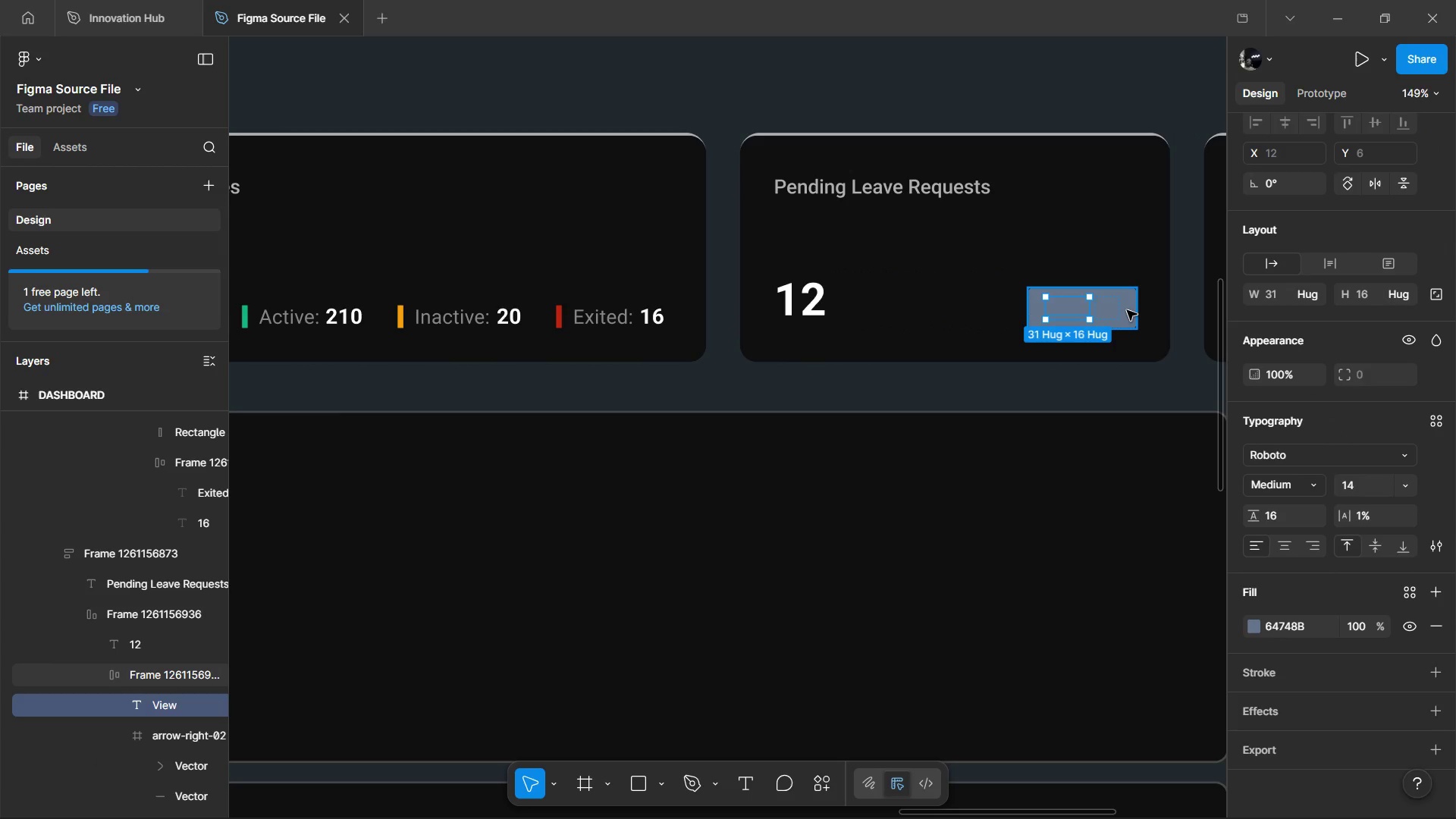 
key(Control+Z)
 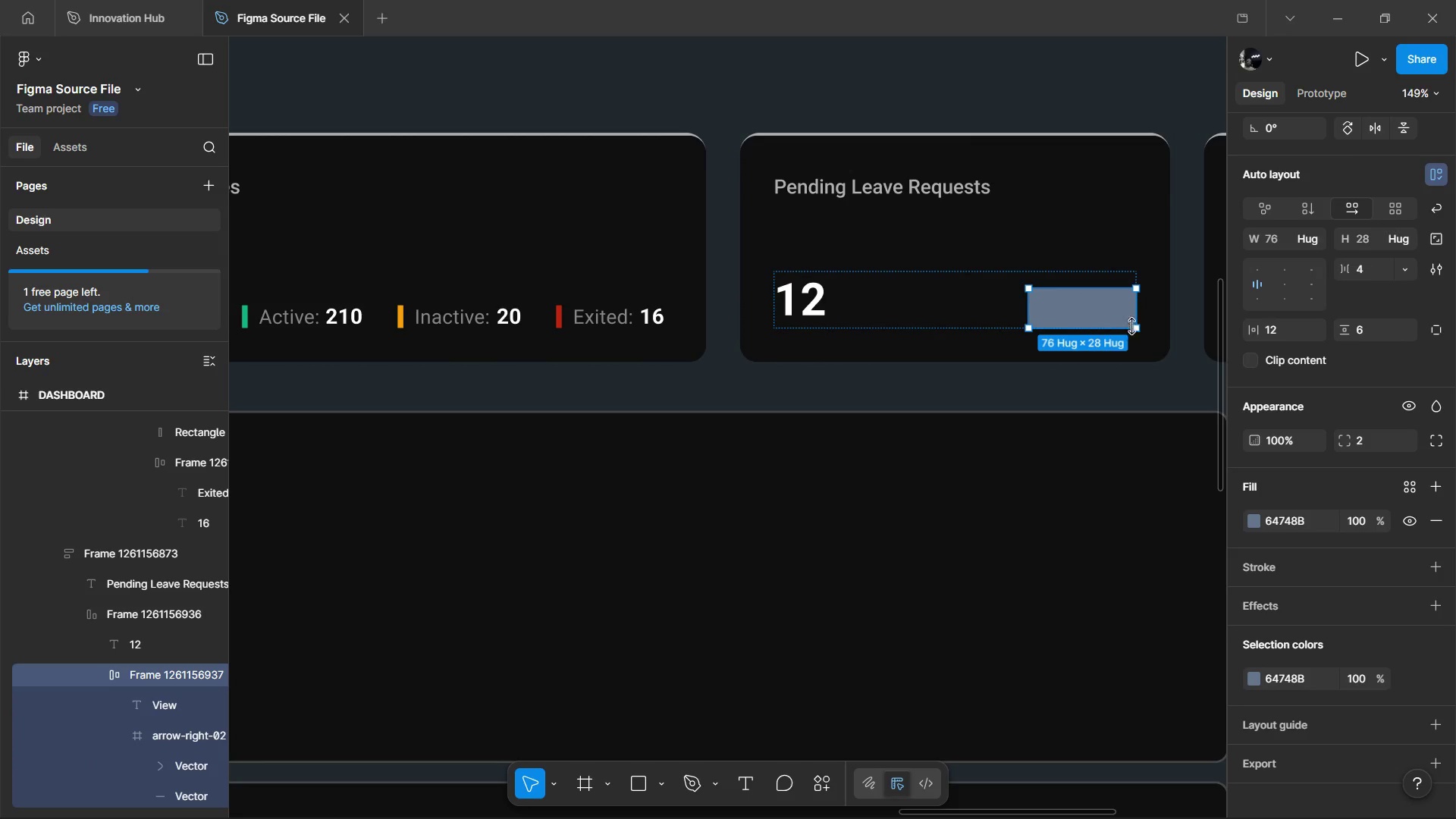 
left_click([1253, 524])
 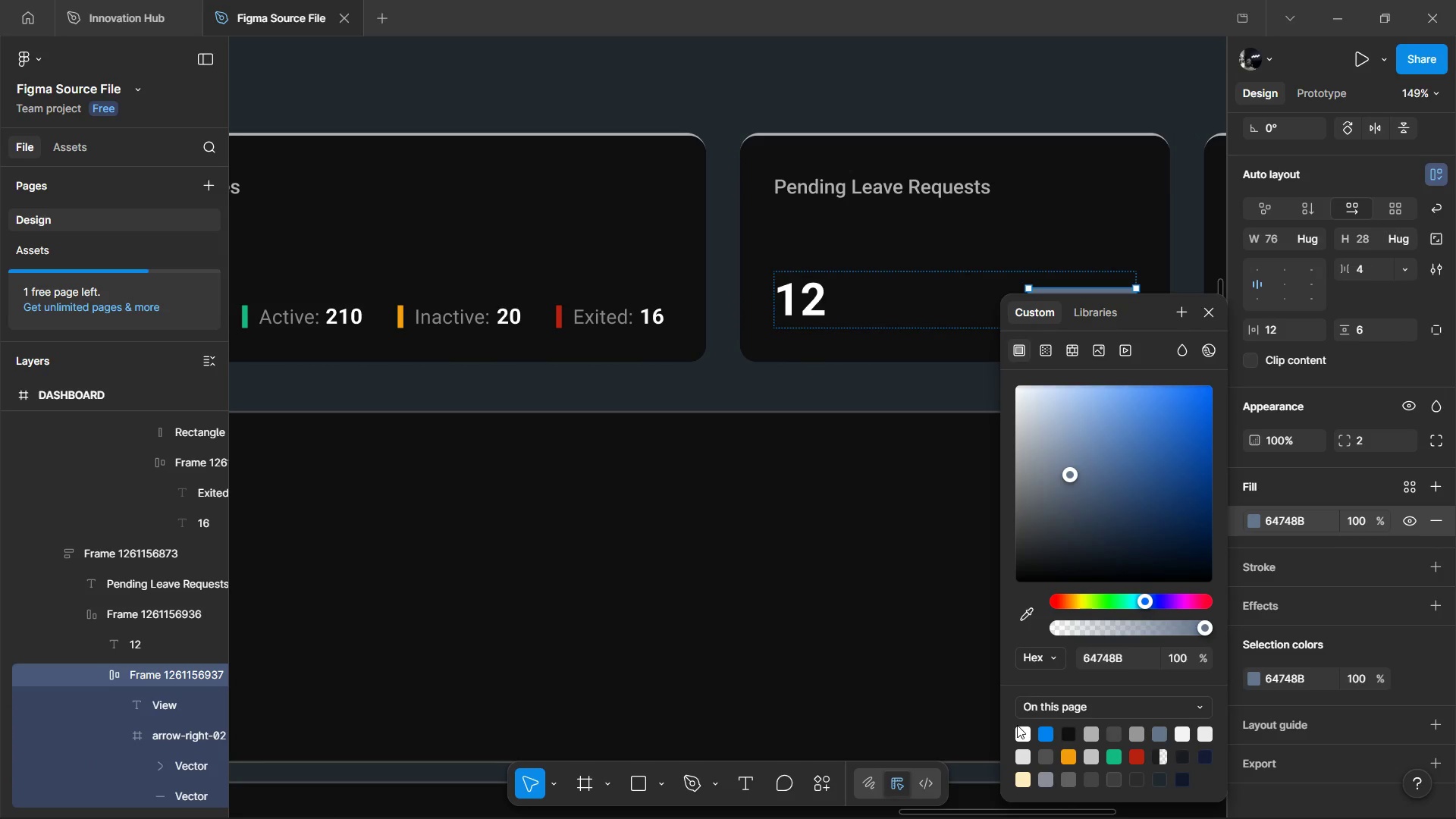 
left_click([1023, 730])
 